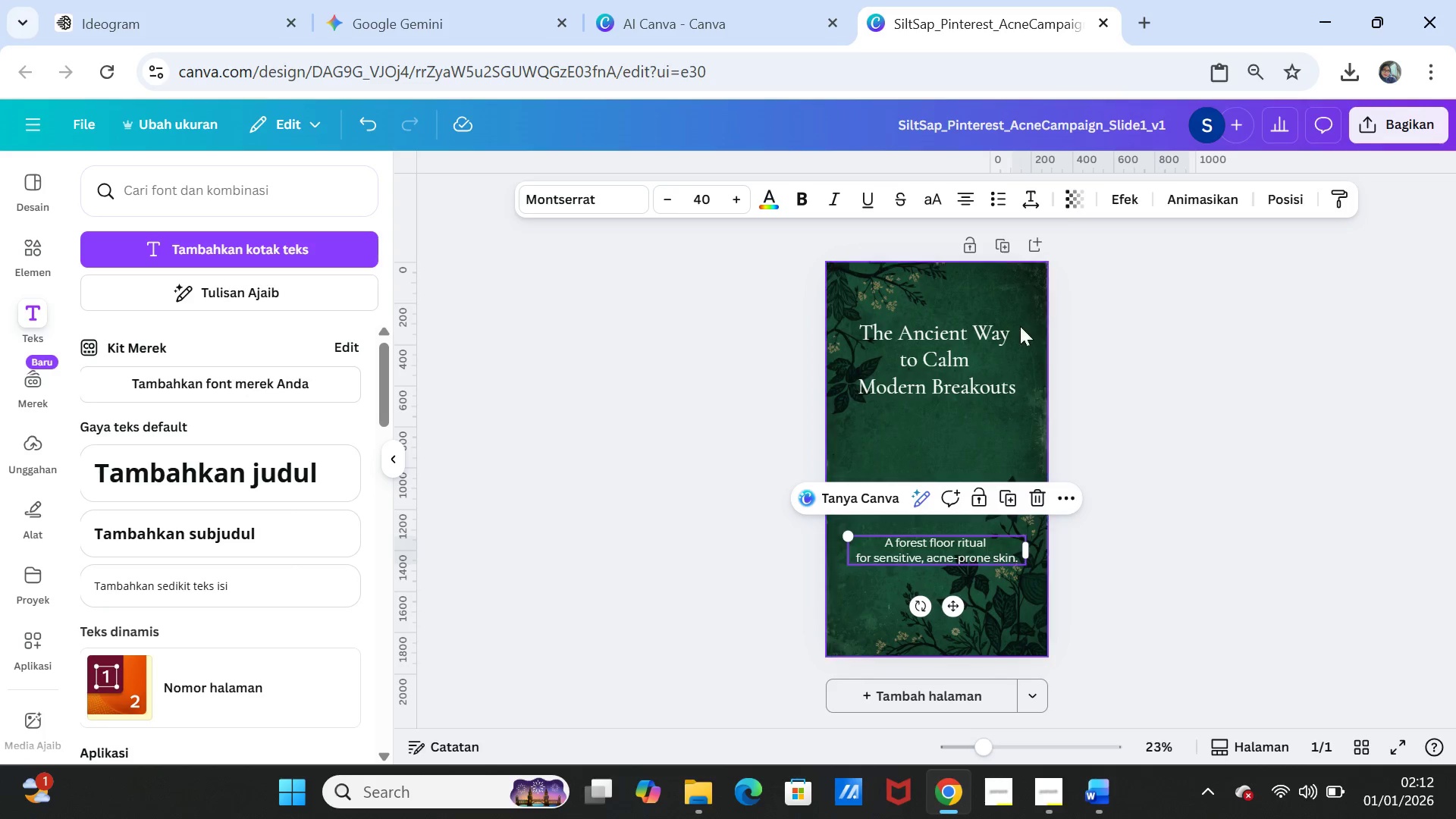 
left_click([1146, 416])
 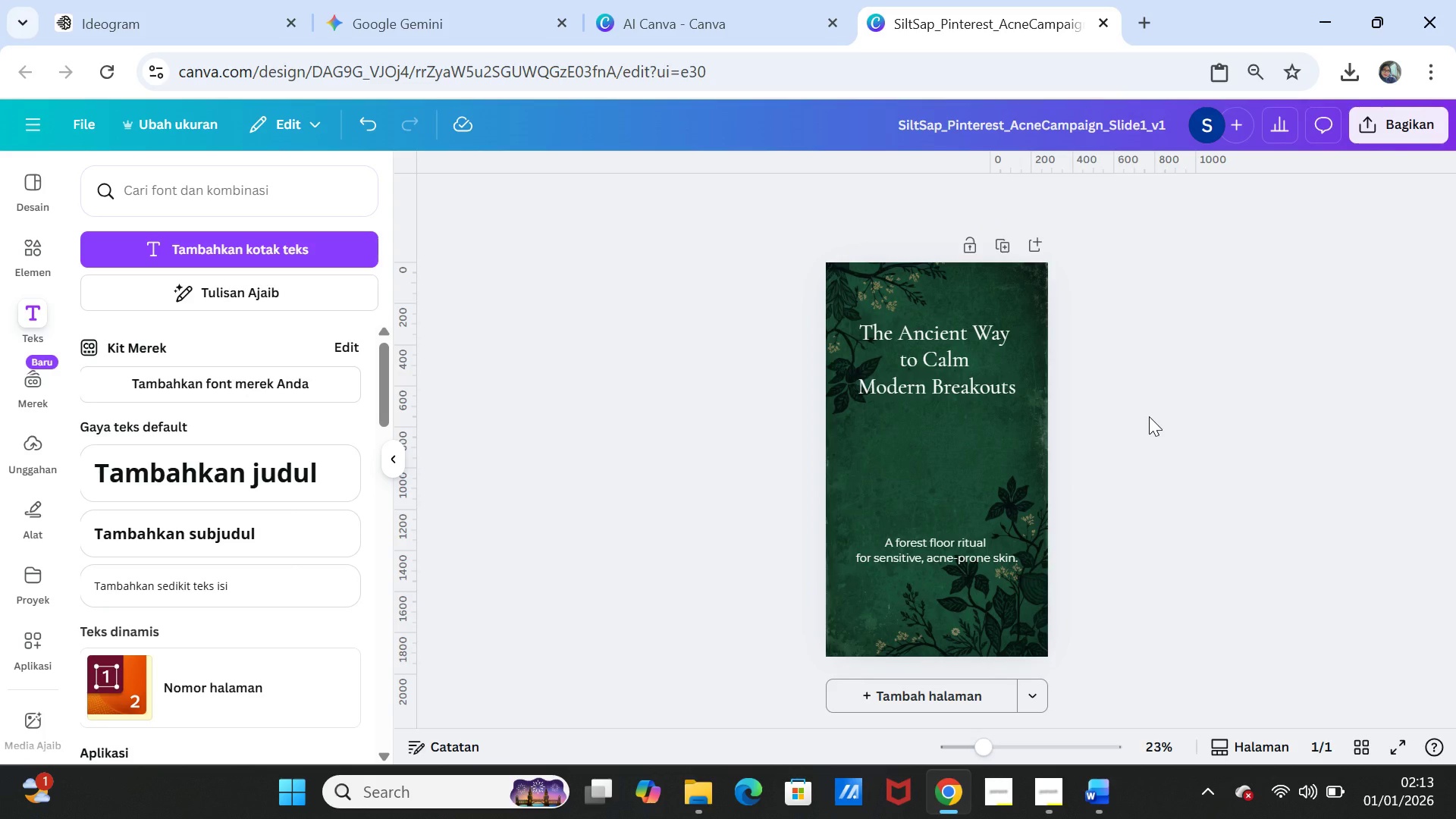 
wait(12.42)
 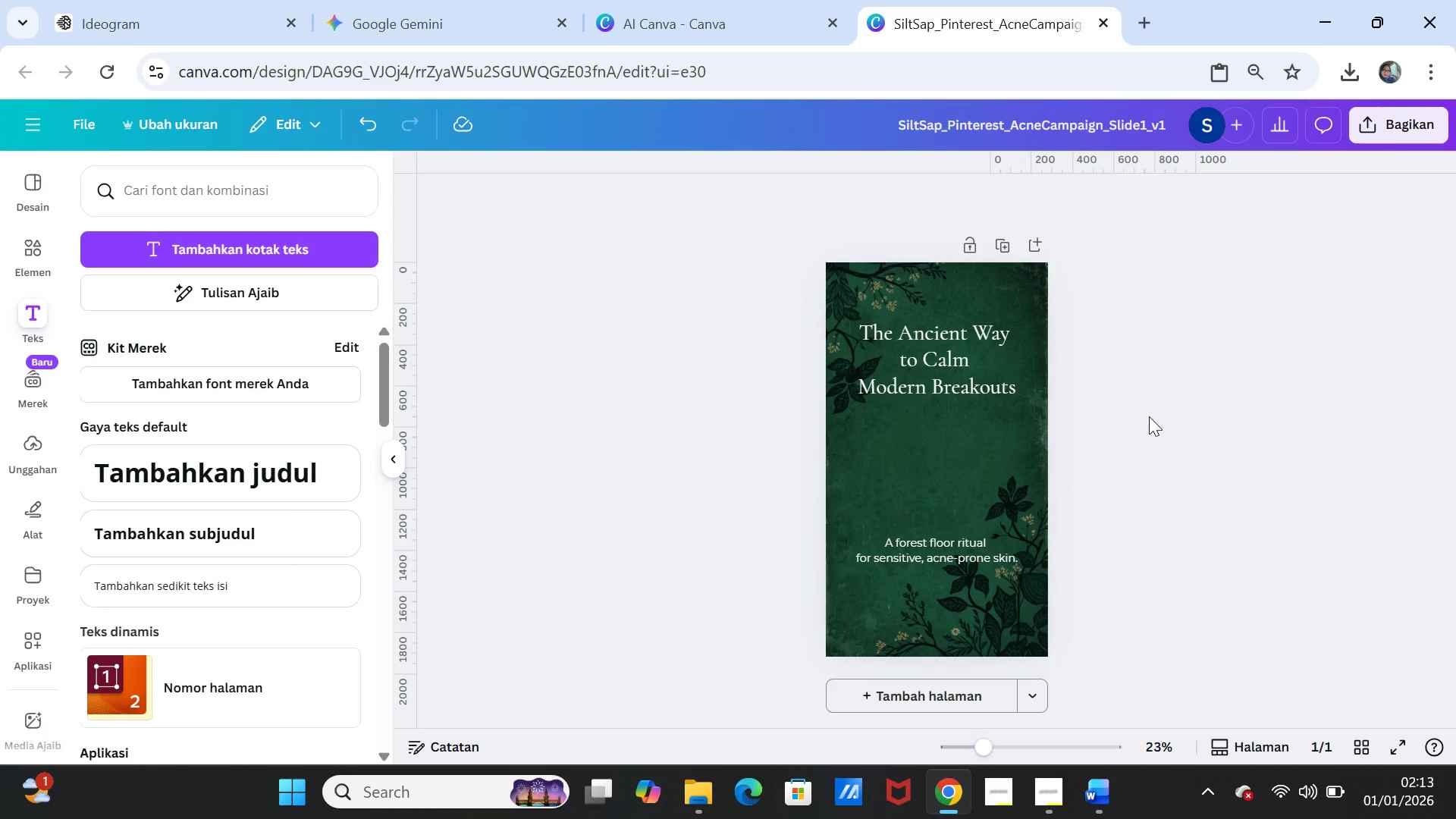 
left_click([960, 542])
 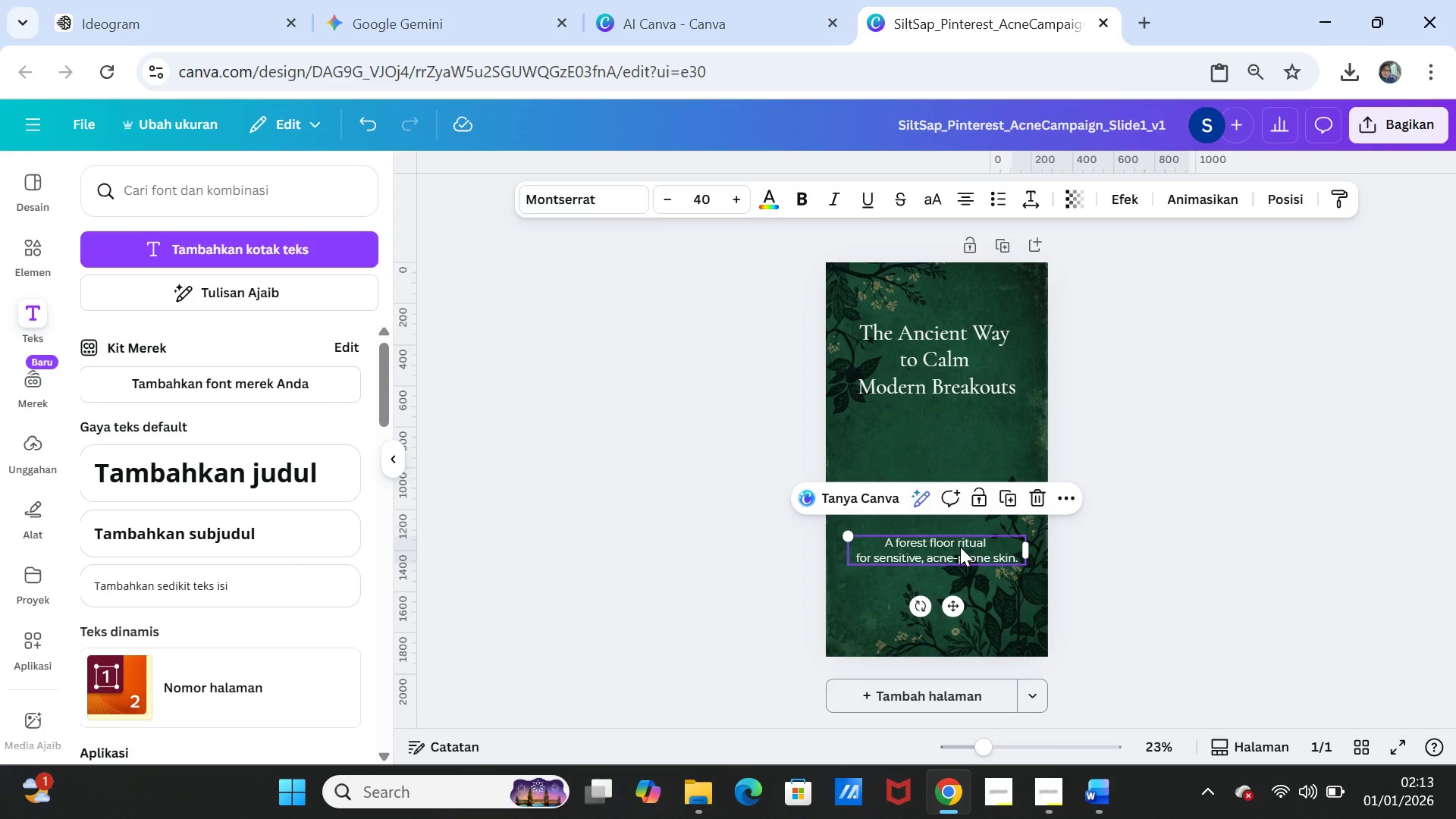 
wait(26.41)
 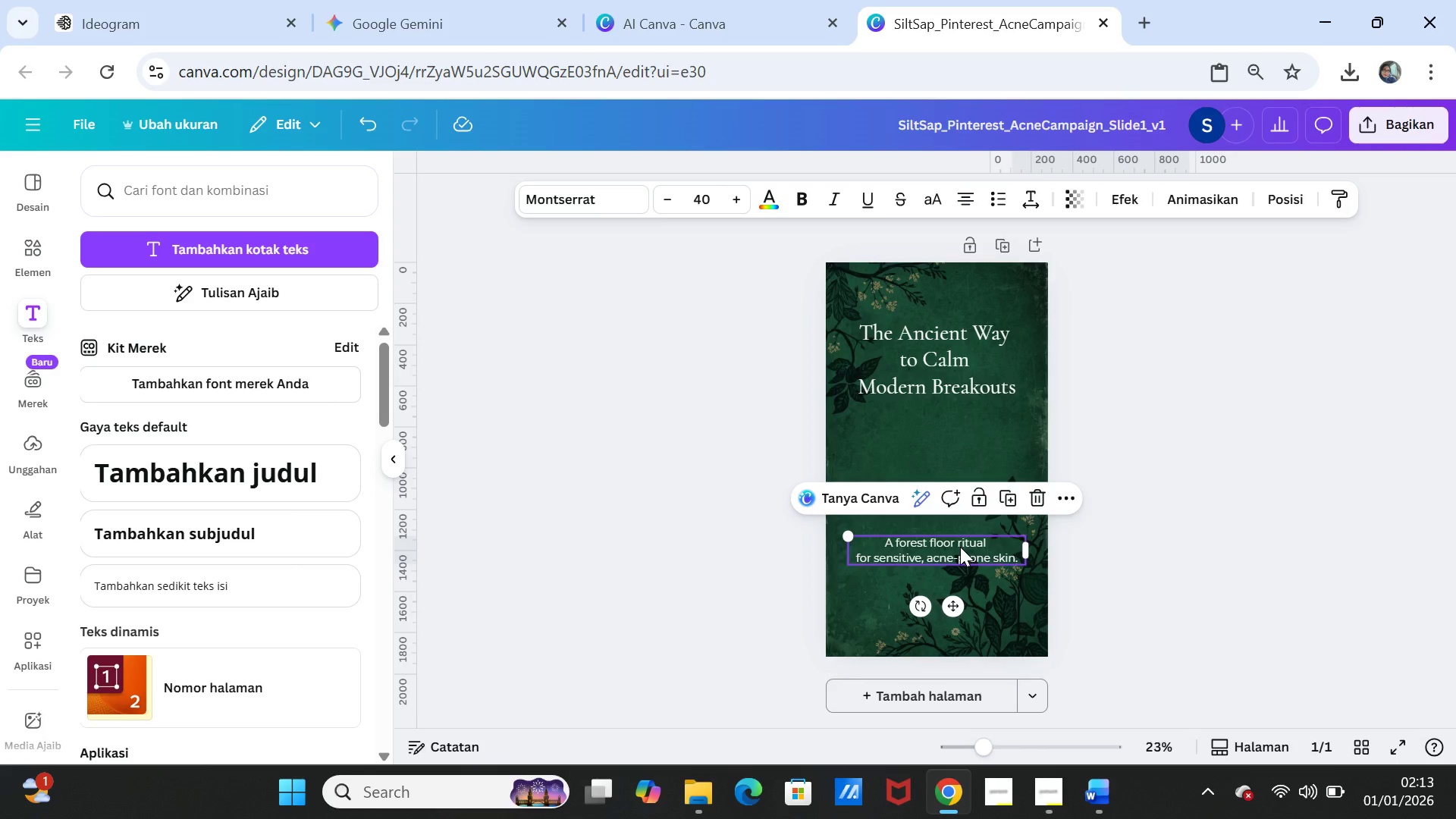 
left_click([948, 335])
 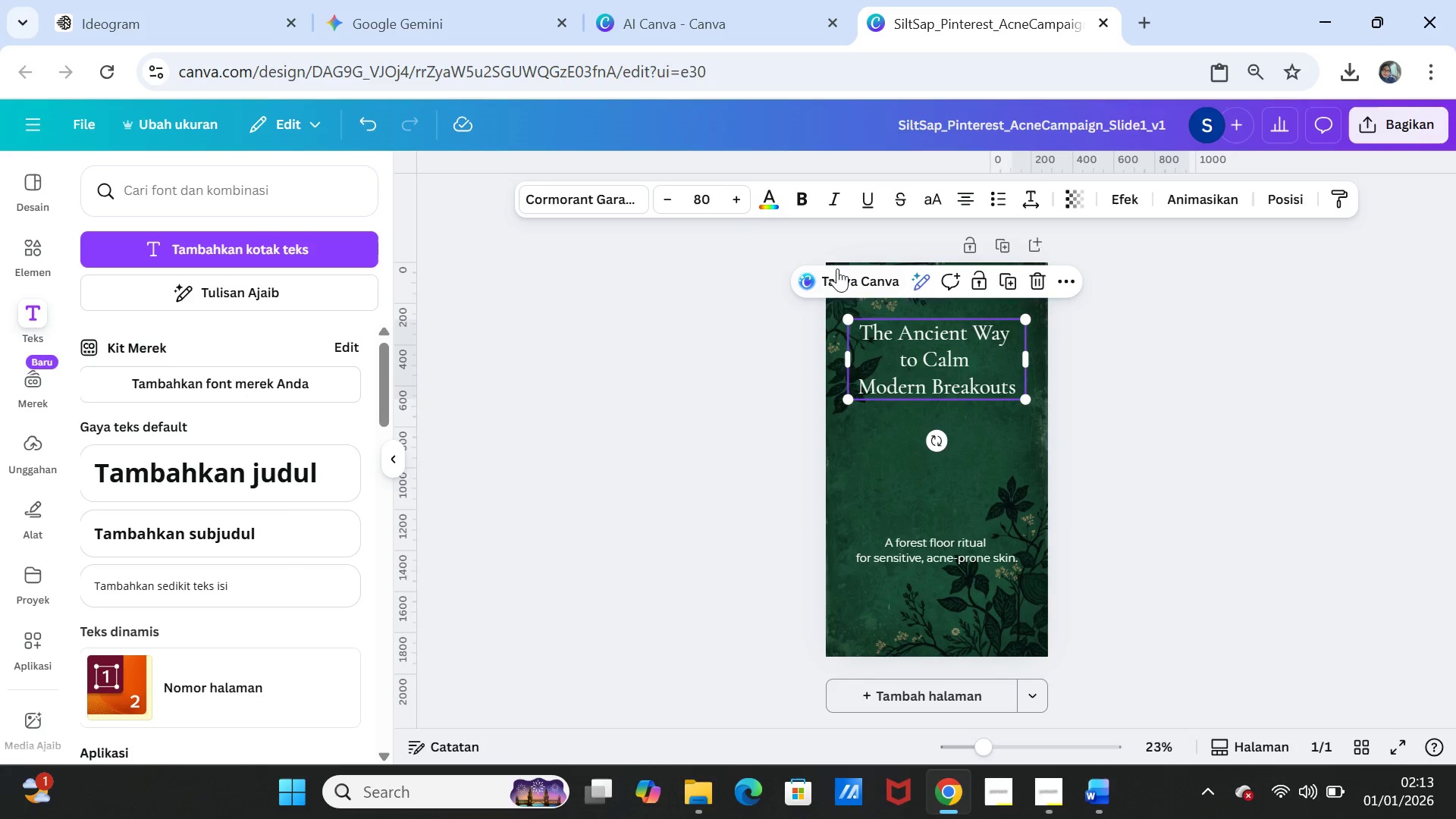 
left_click([774, 199])
 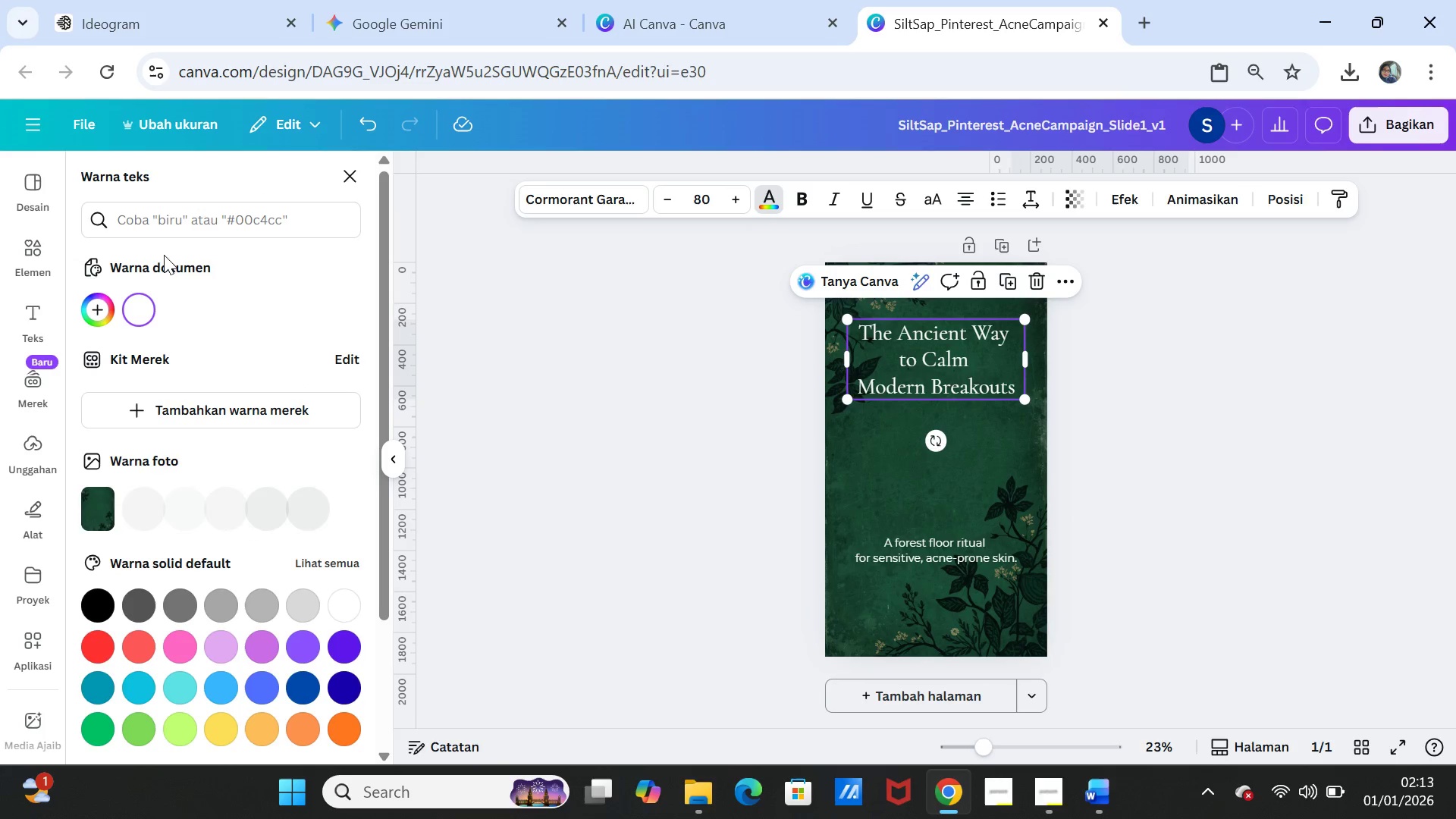 
left_click([163, 220])
 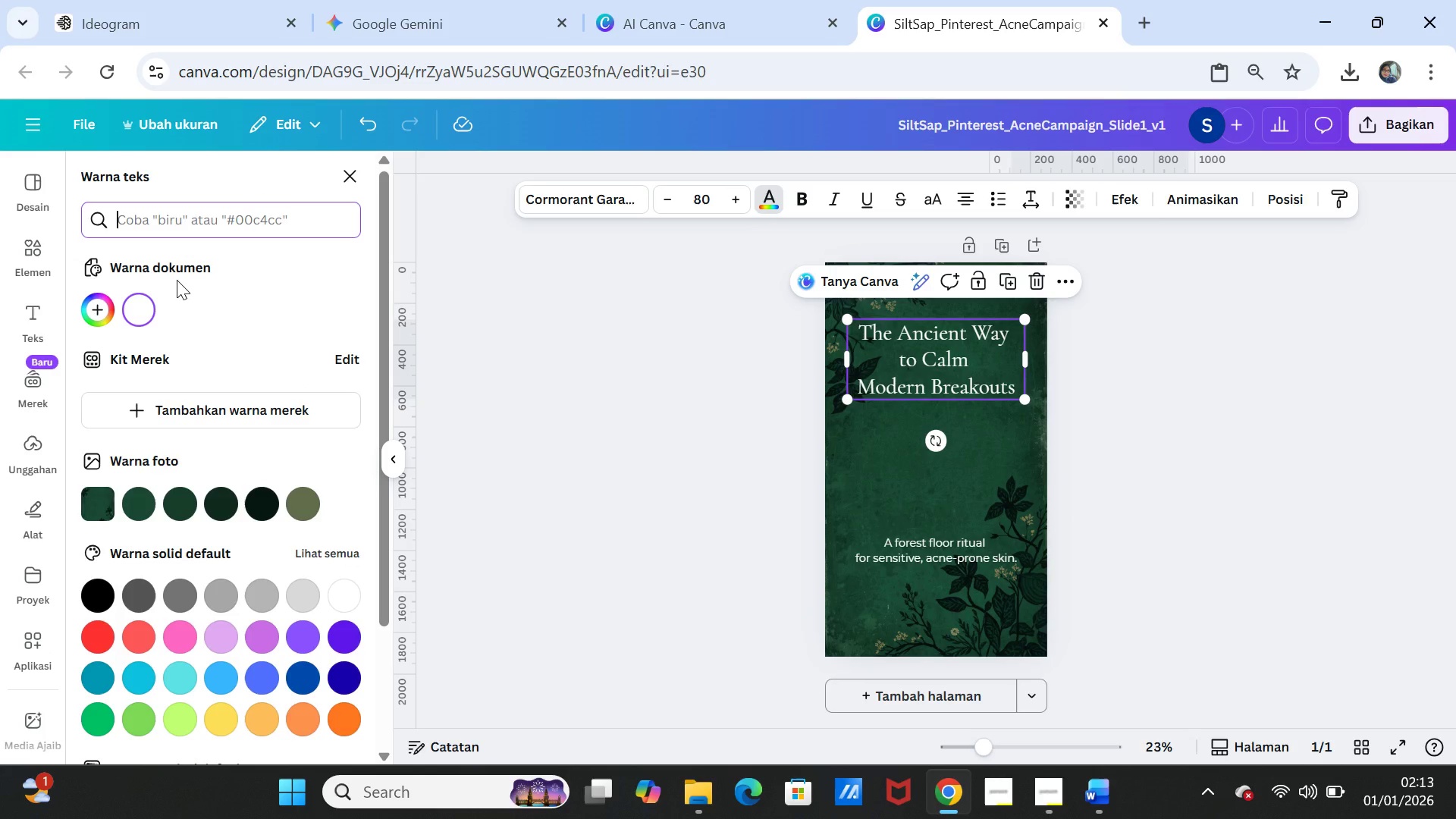 
type(F5)
 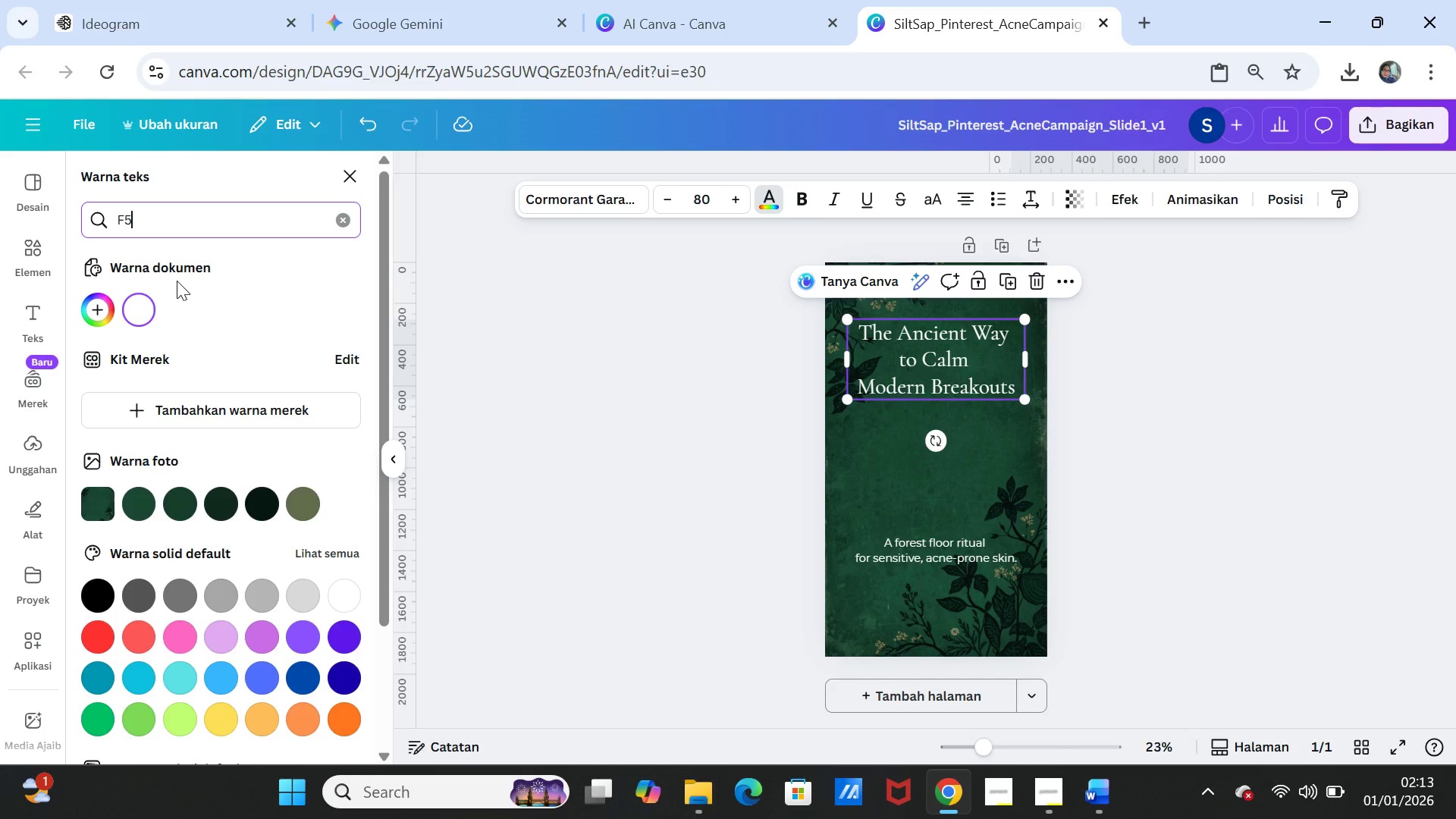 
type(F1E6)
 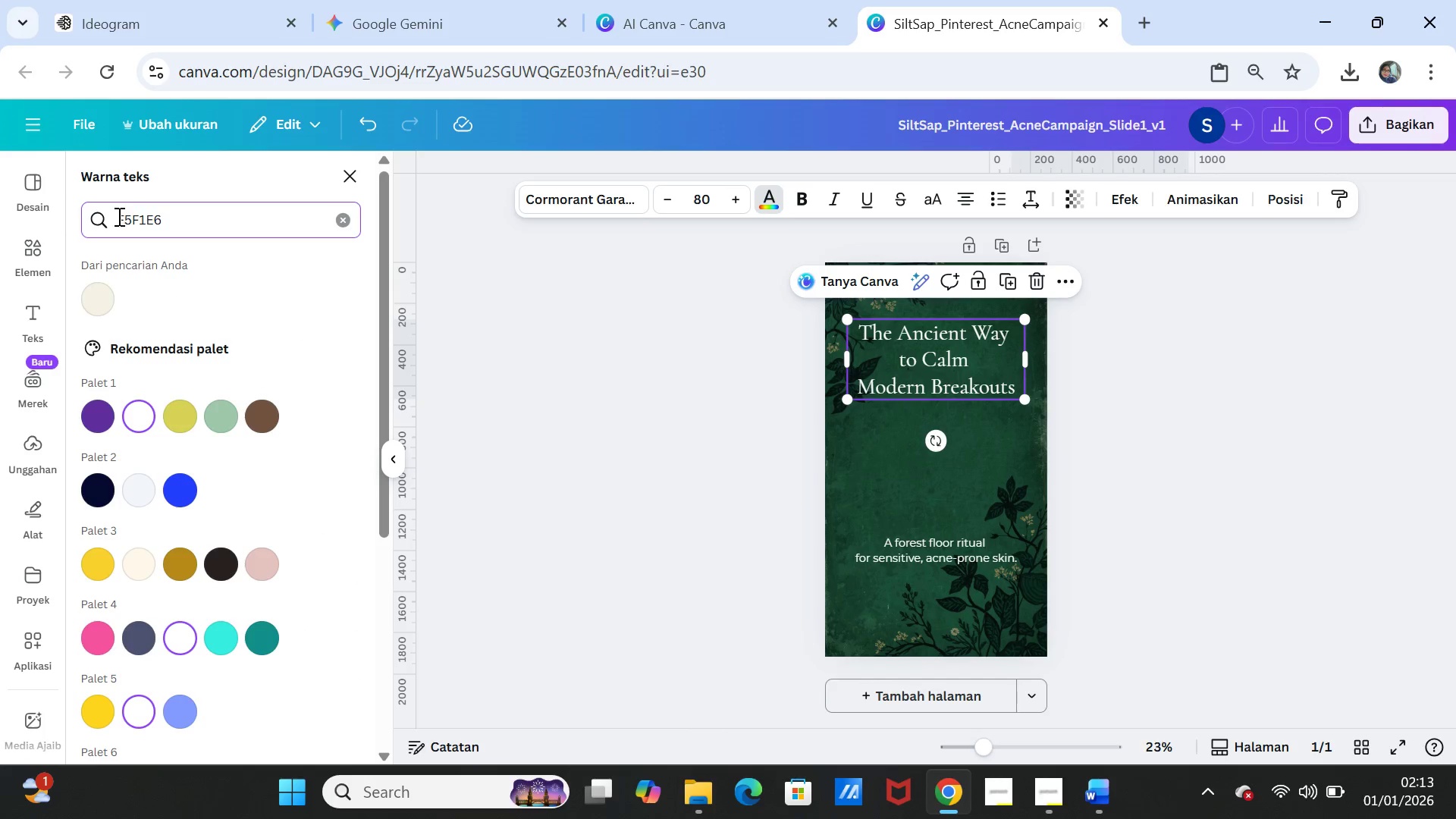 
left_click([110, 300])
 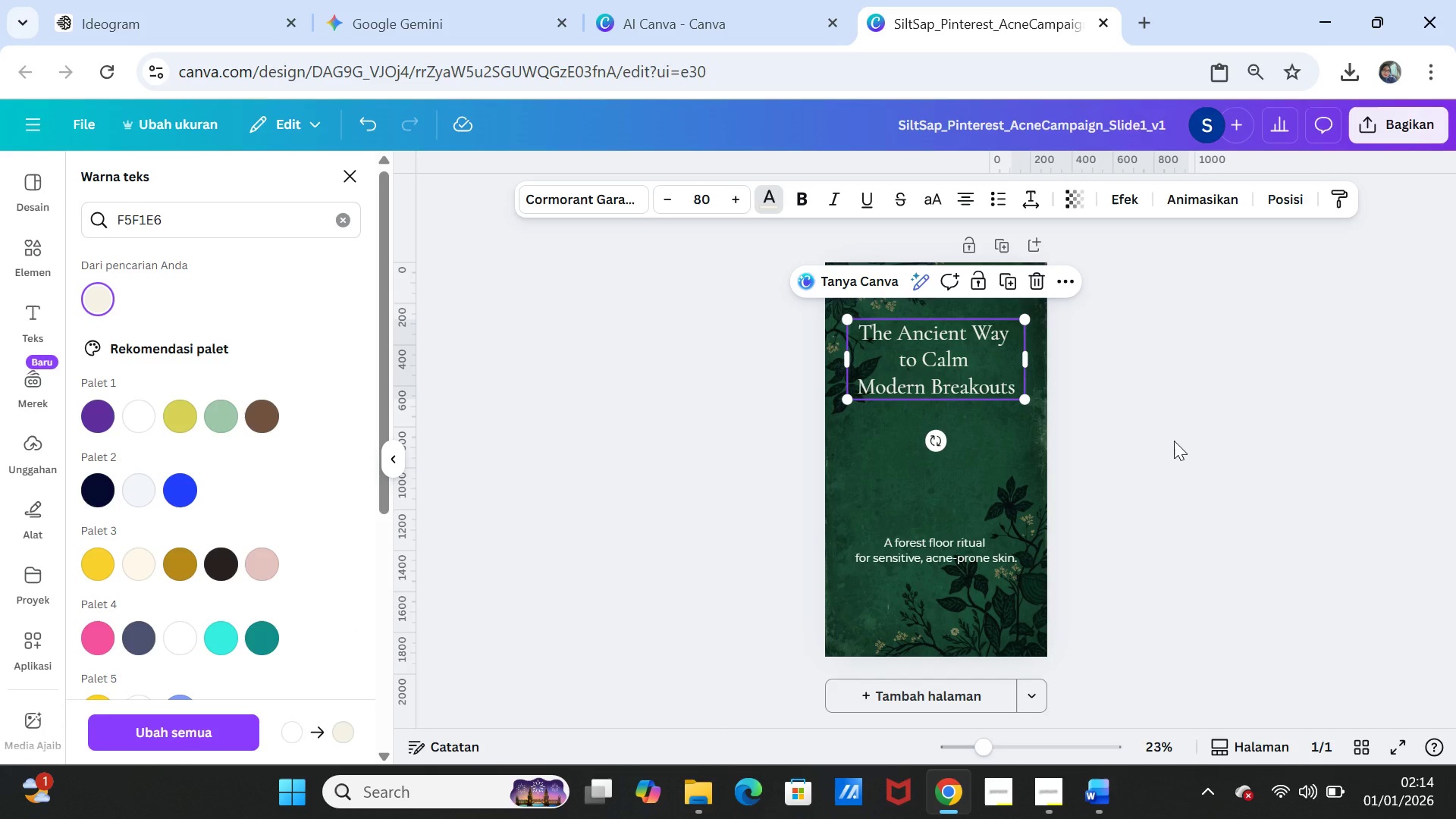 
wait(11.91)
 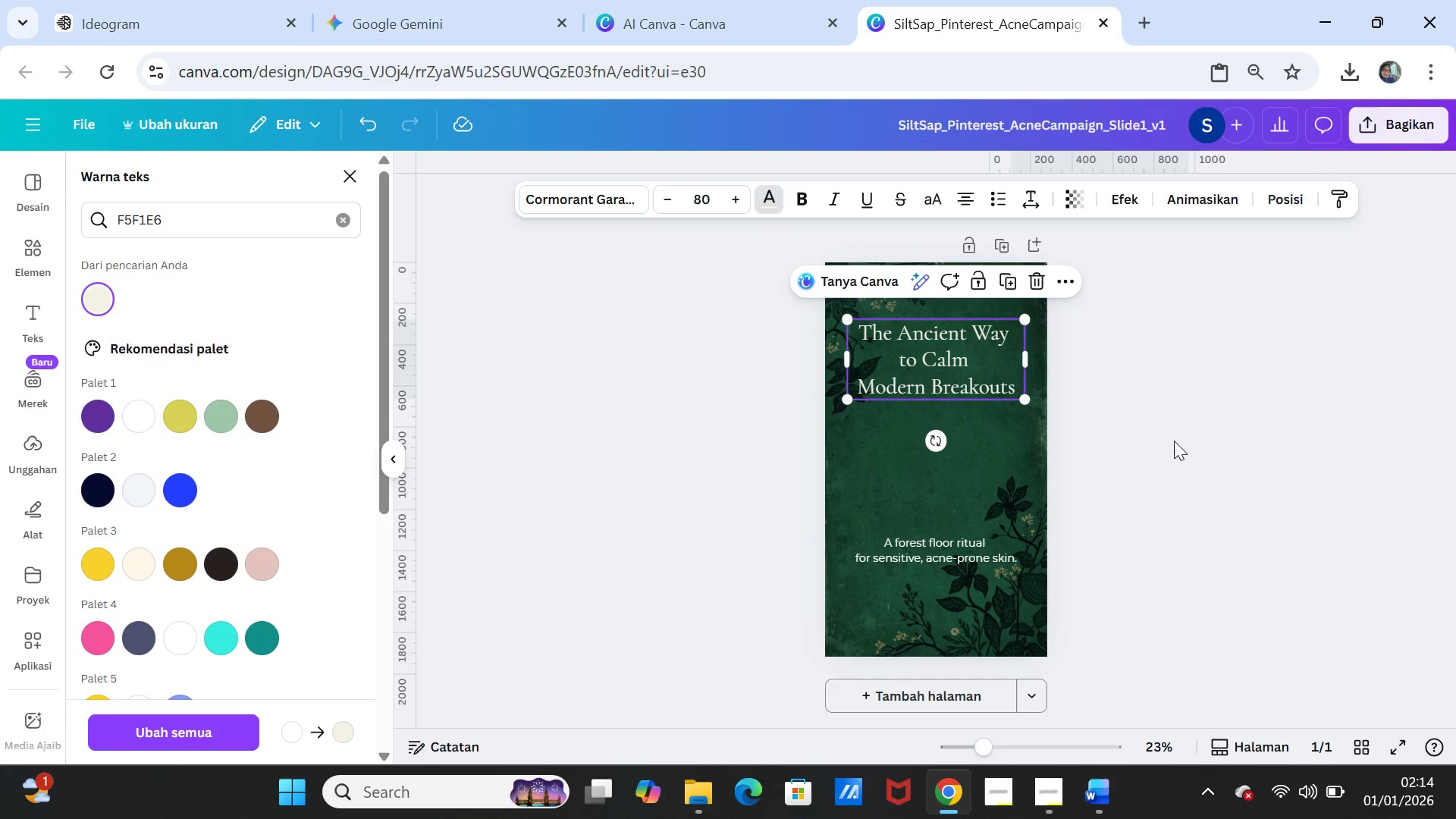 
mouse_move([129, 409])
 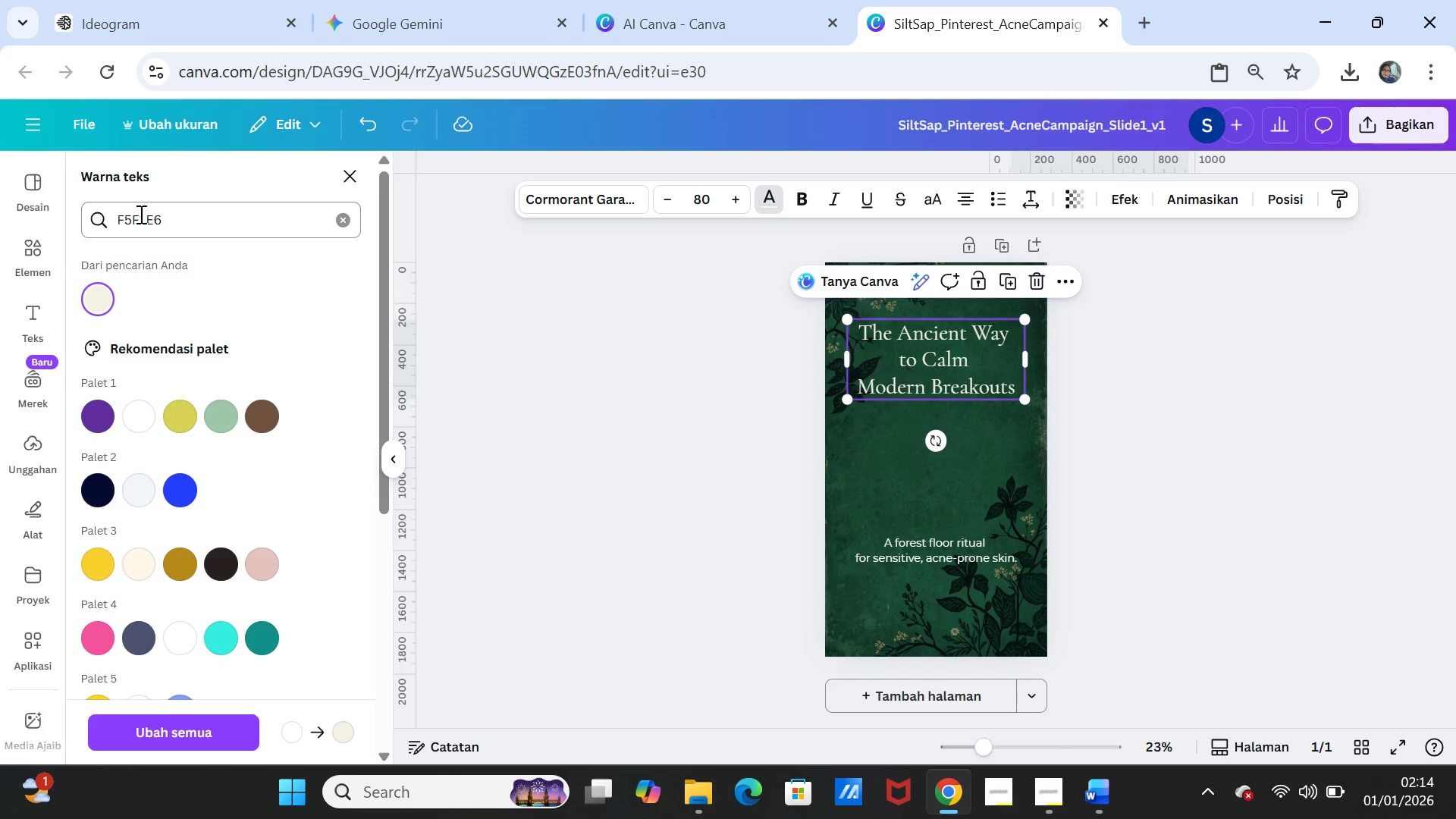 
left_click([118, 218])
 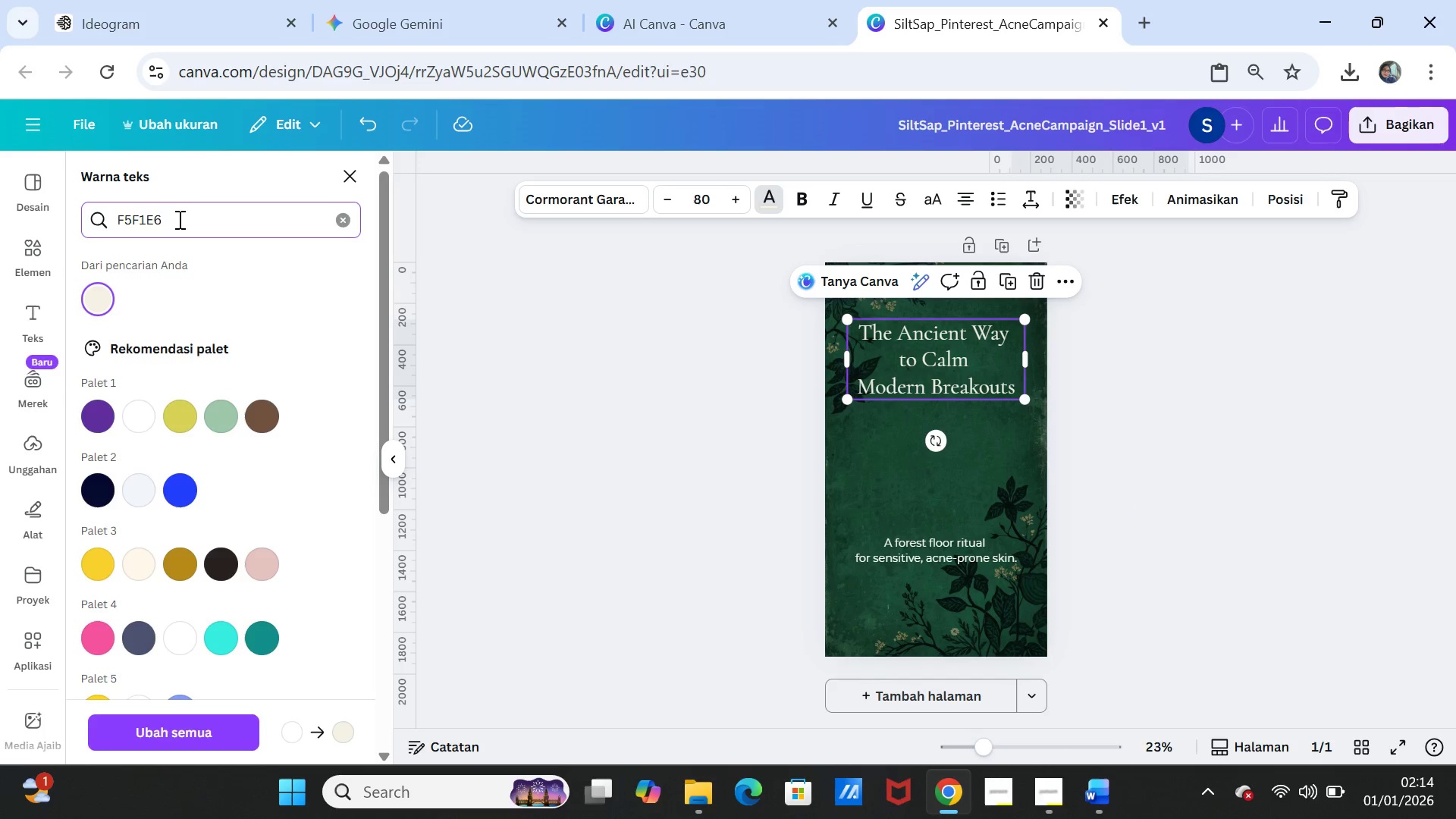 
left_click_drag(start_coordinate=[178, 219], to_coordinate=[105, 224])
 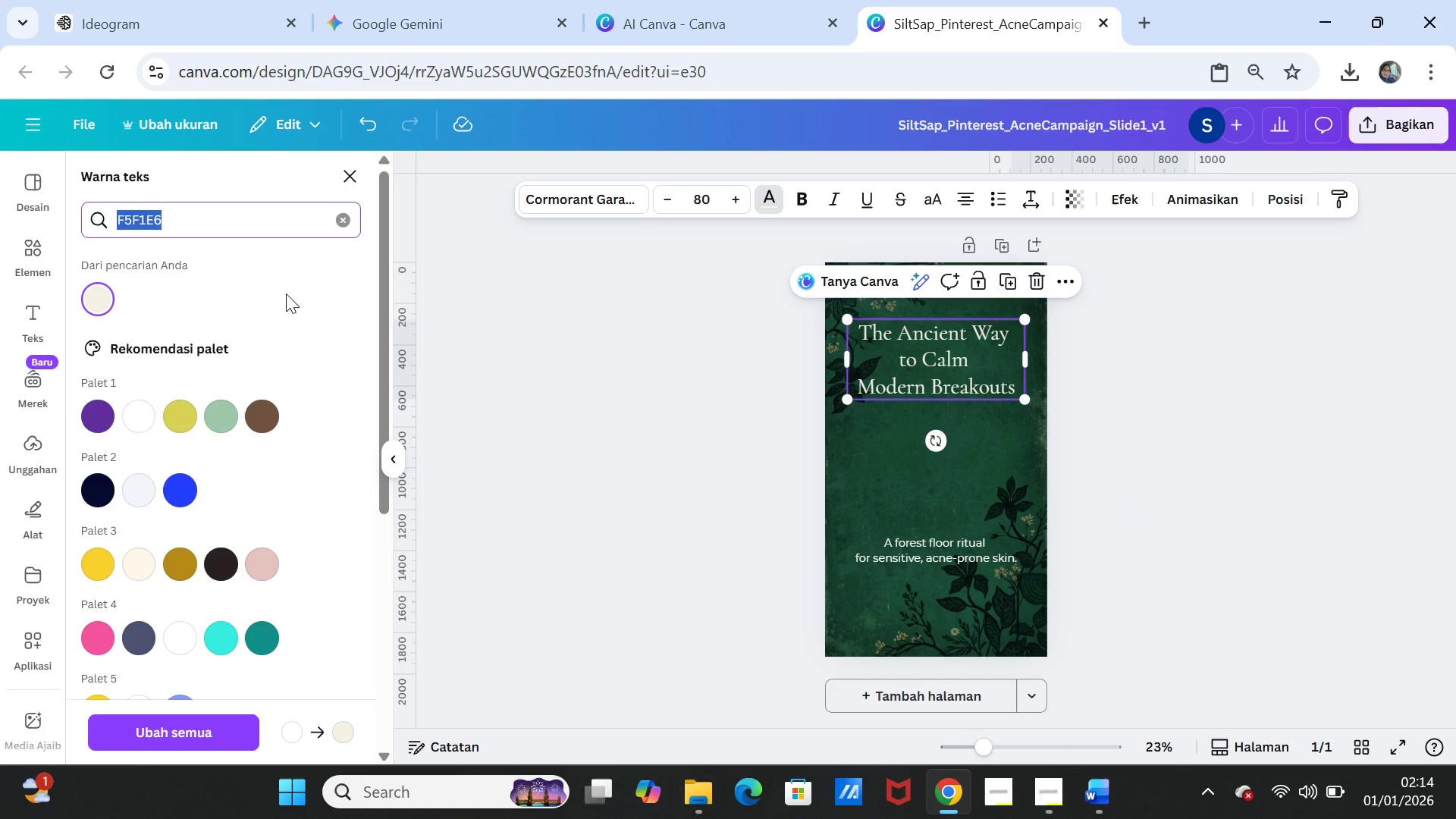 
type(EC6)
 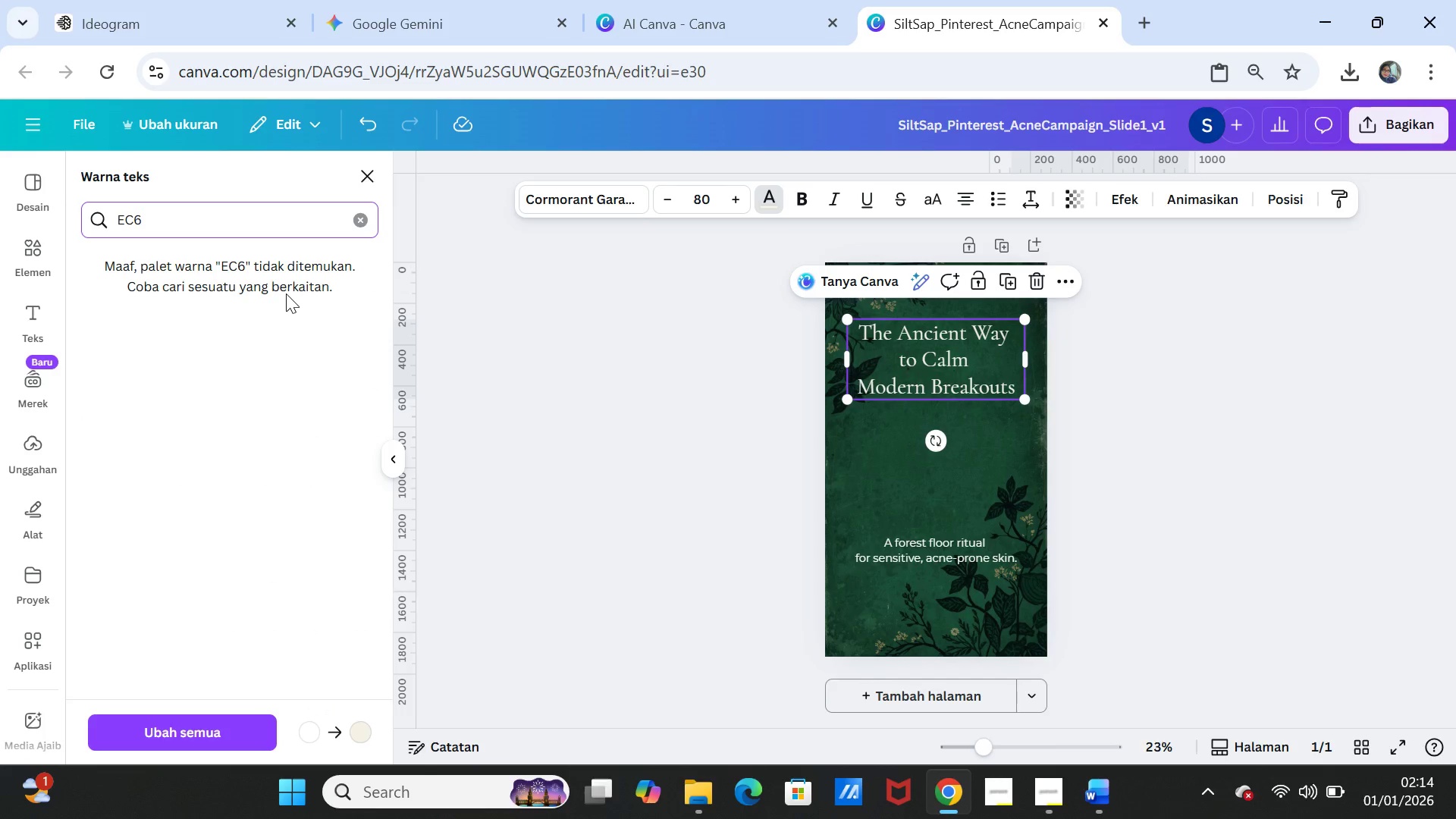 
key(Backspace)
type(E6D6)
 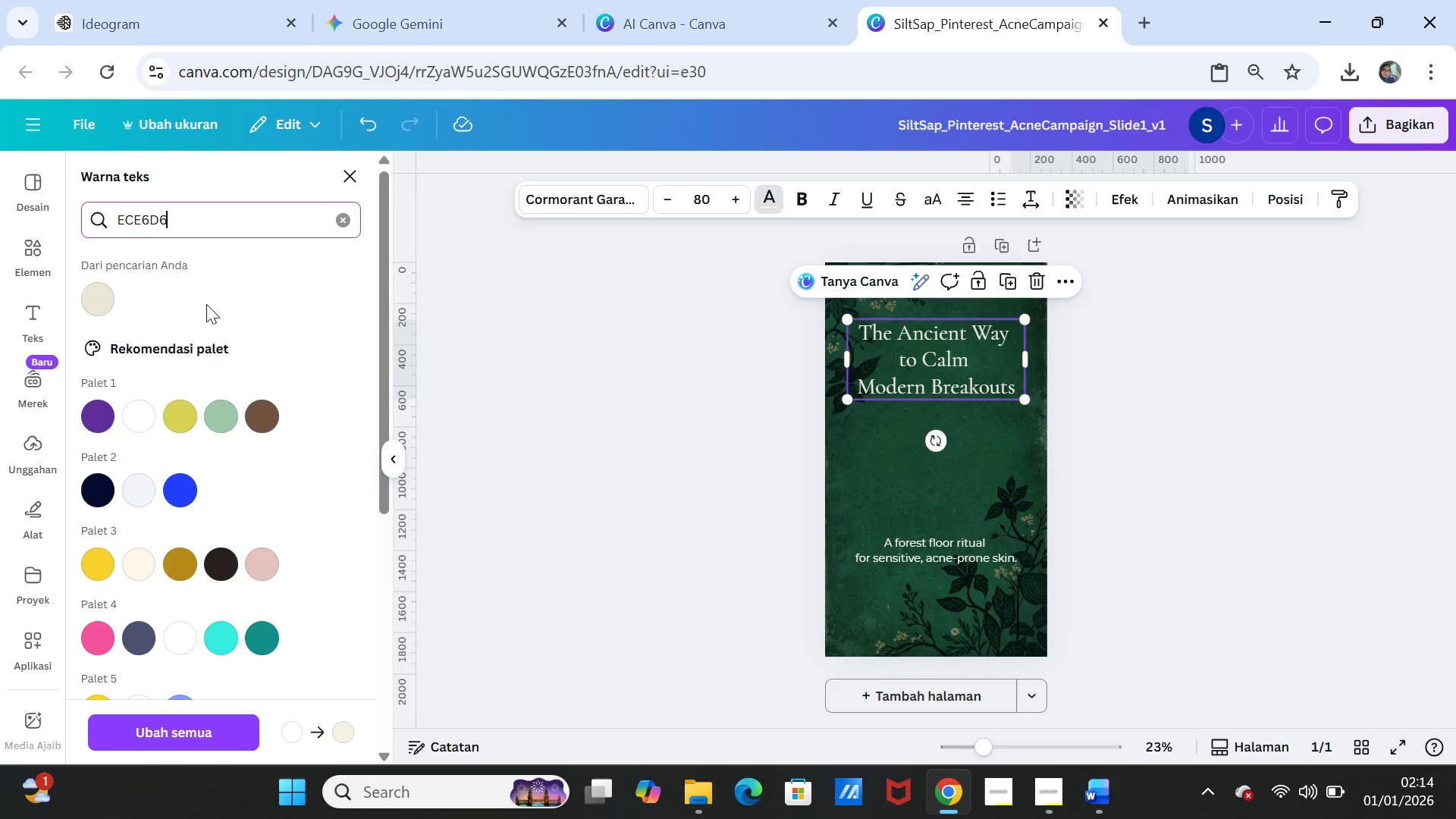 
left_click([101, 293])
 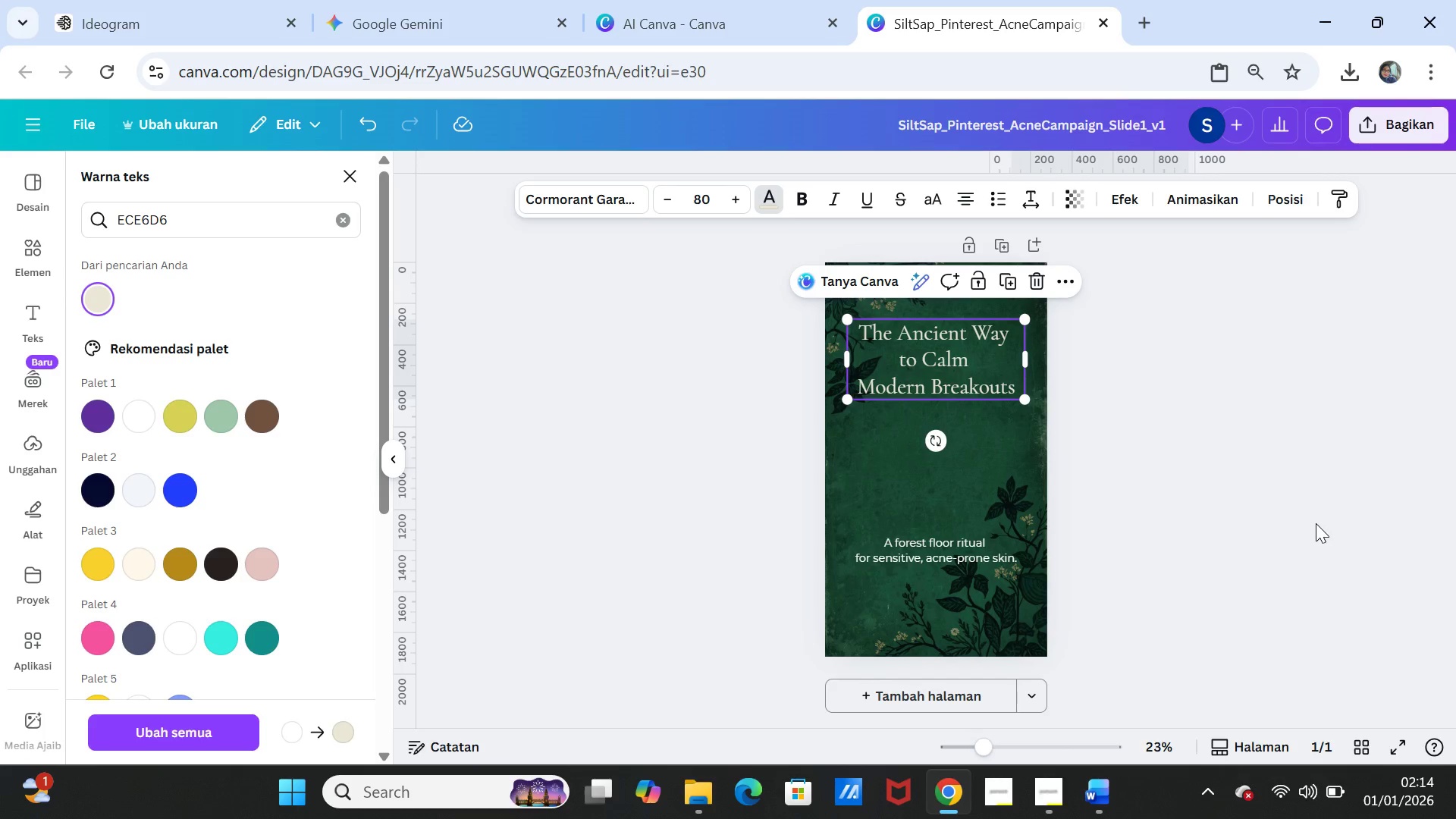 
left_click([1232, 494])
 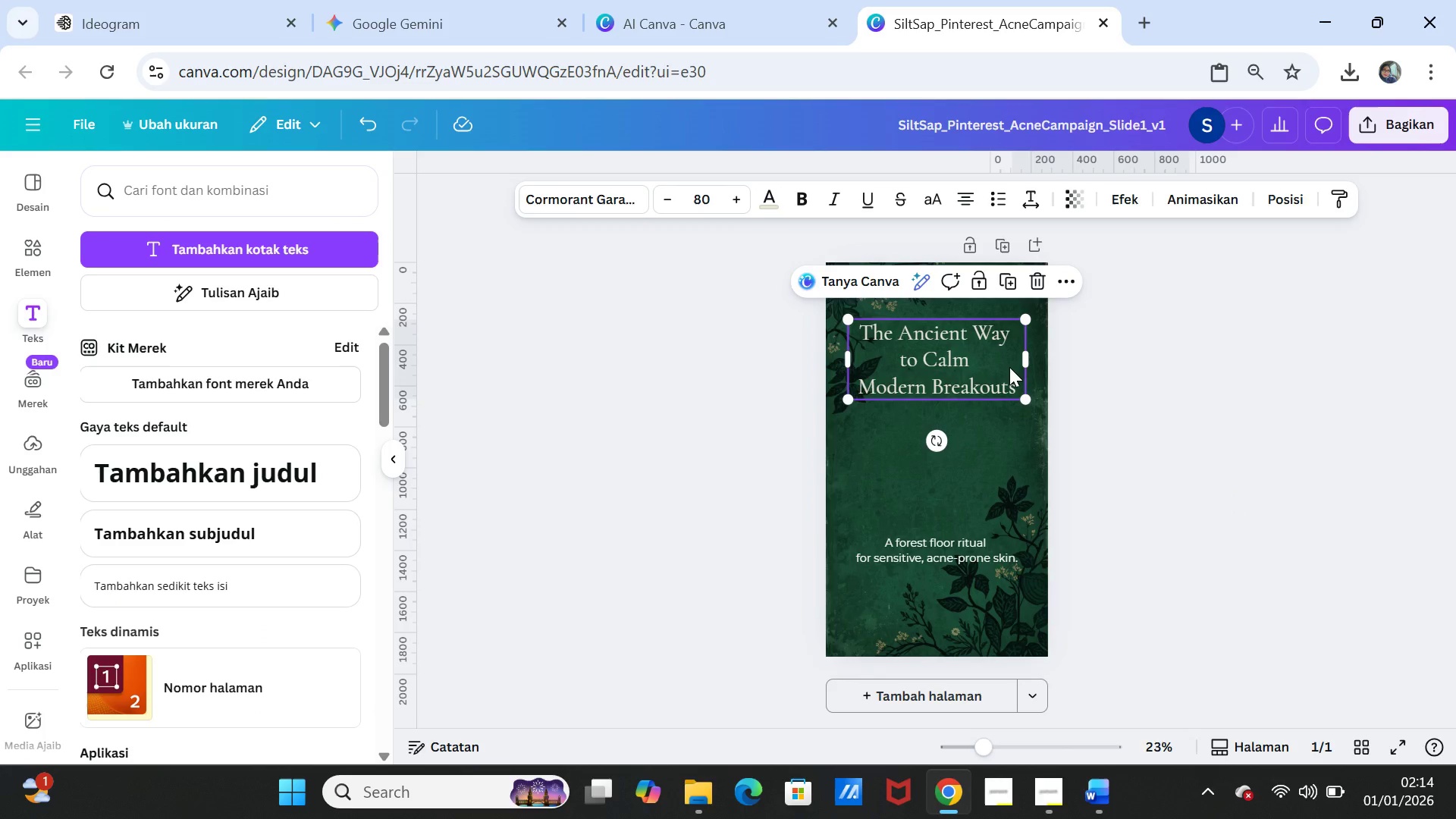 
left_click([1074, 367])
 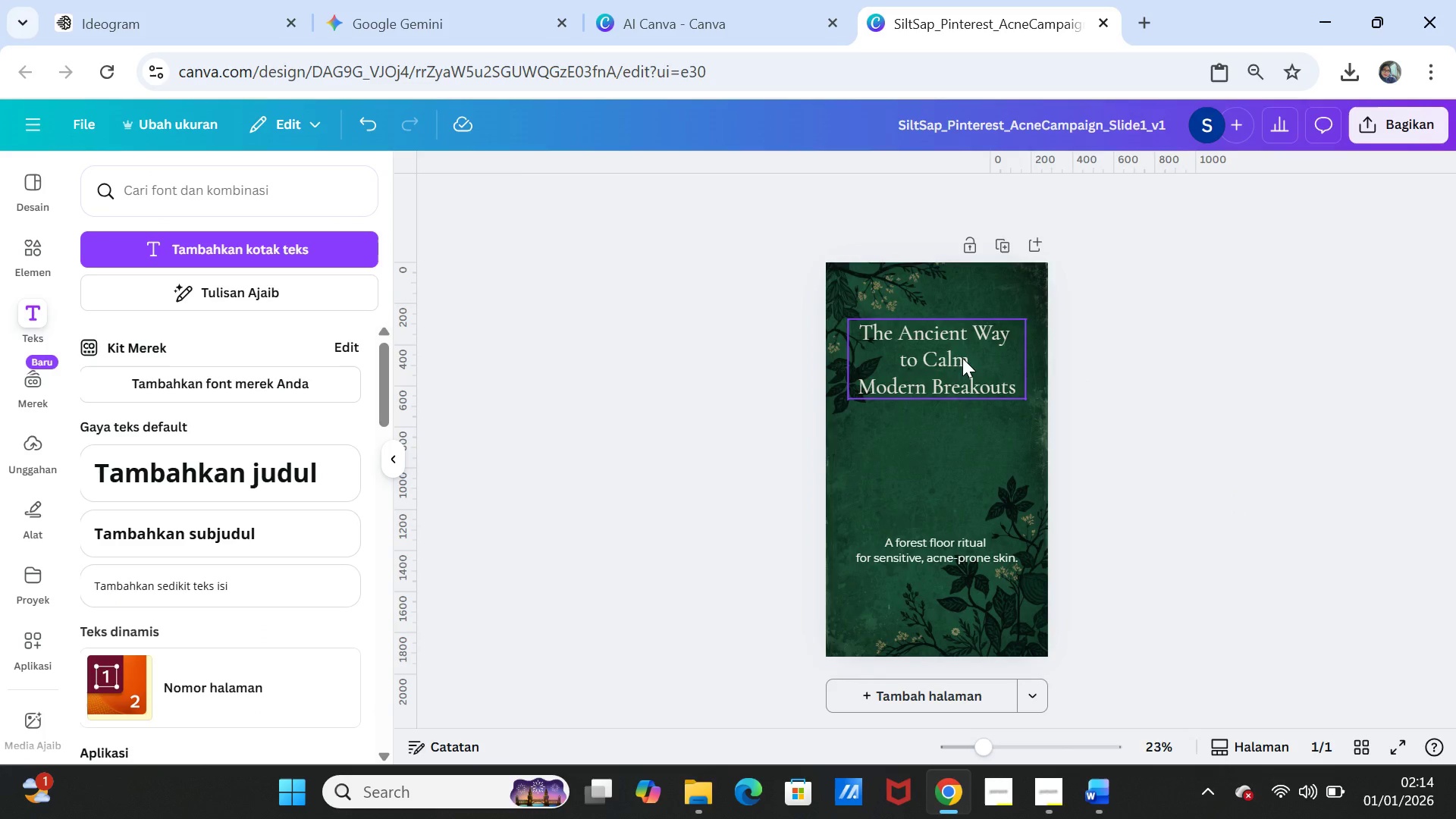 
left_click([962, 358])
 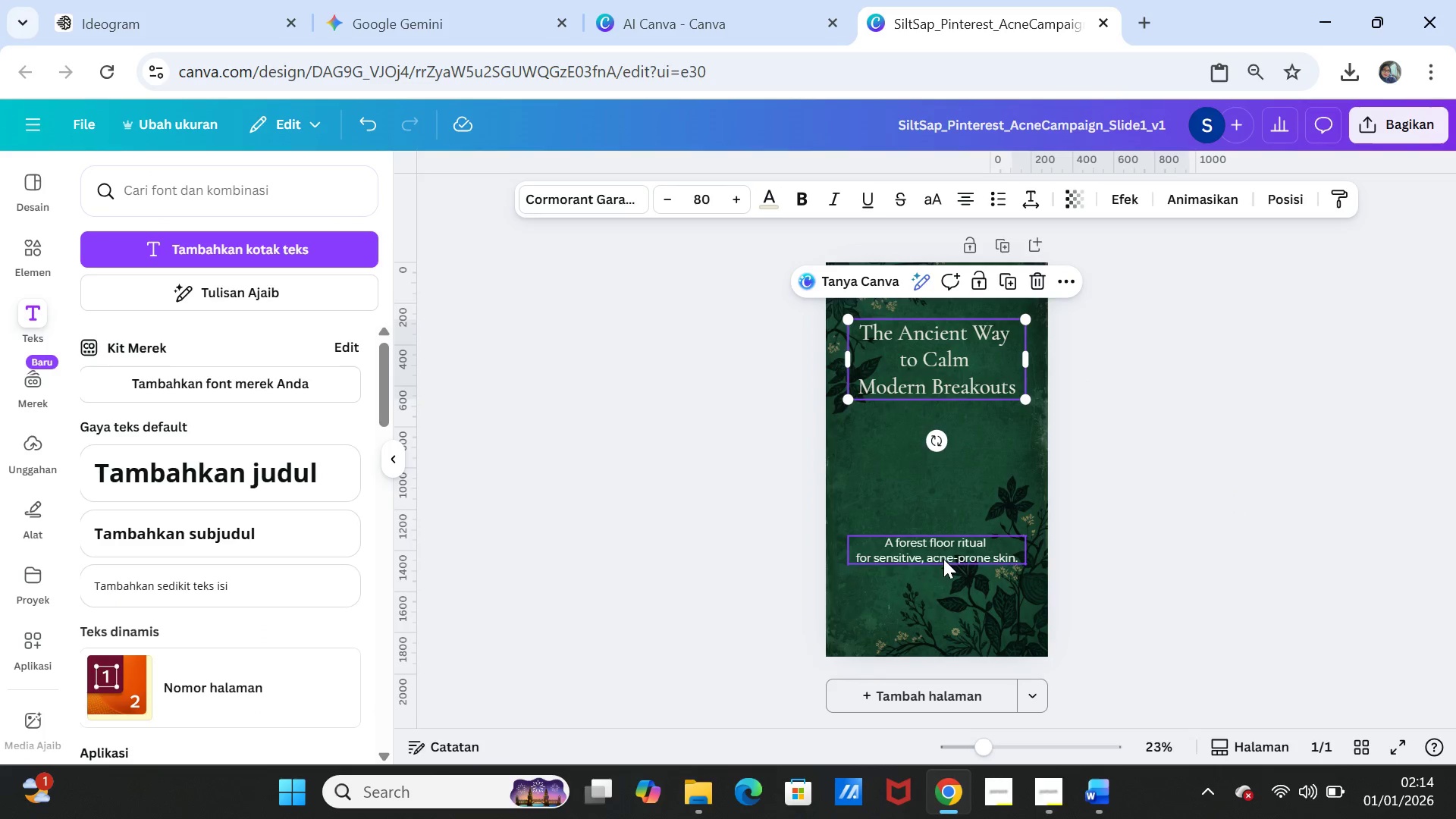 
left_click([943, 559])
 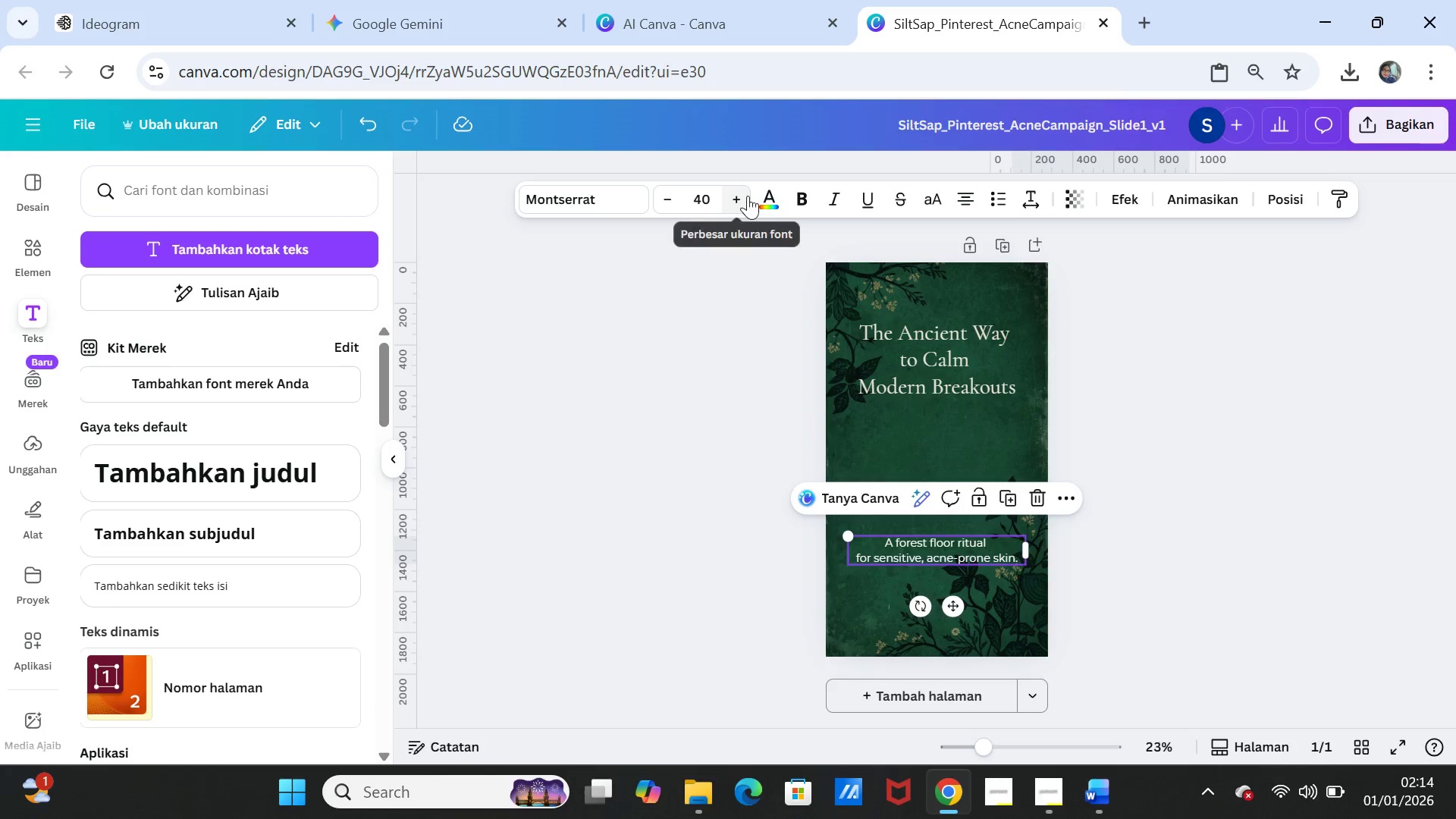 
left_click([761, 196])
 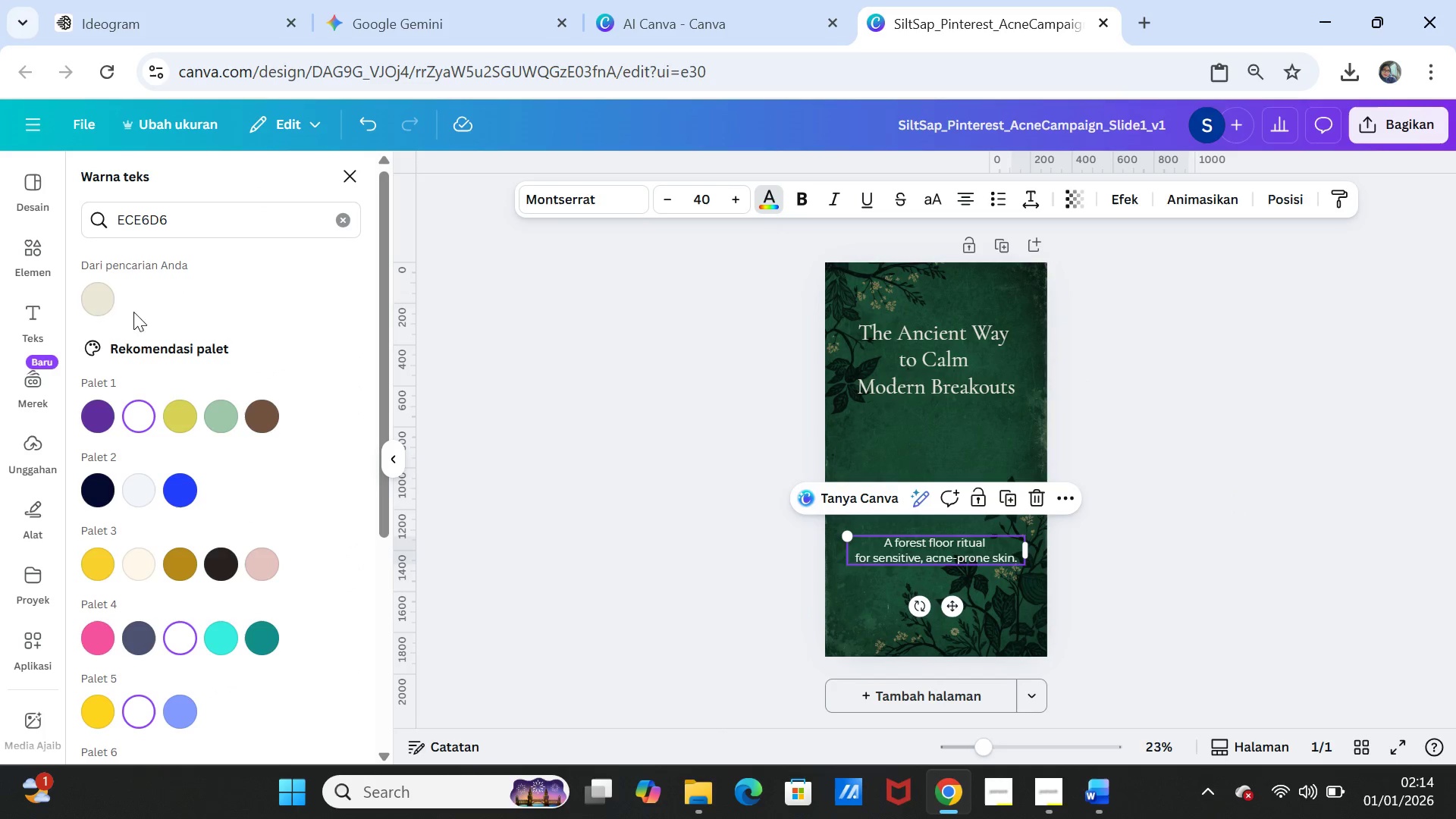 
left_click([101, 292])
 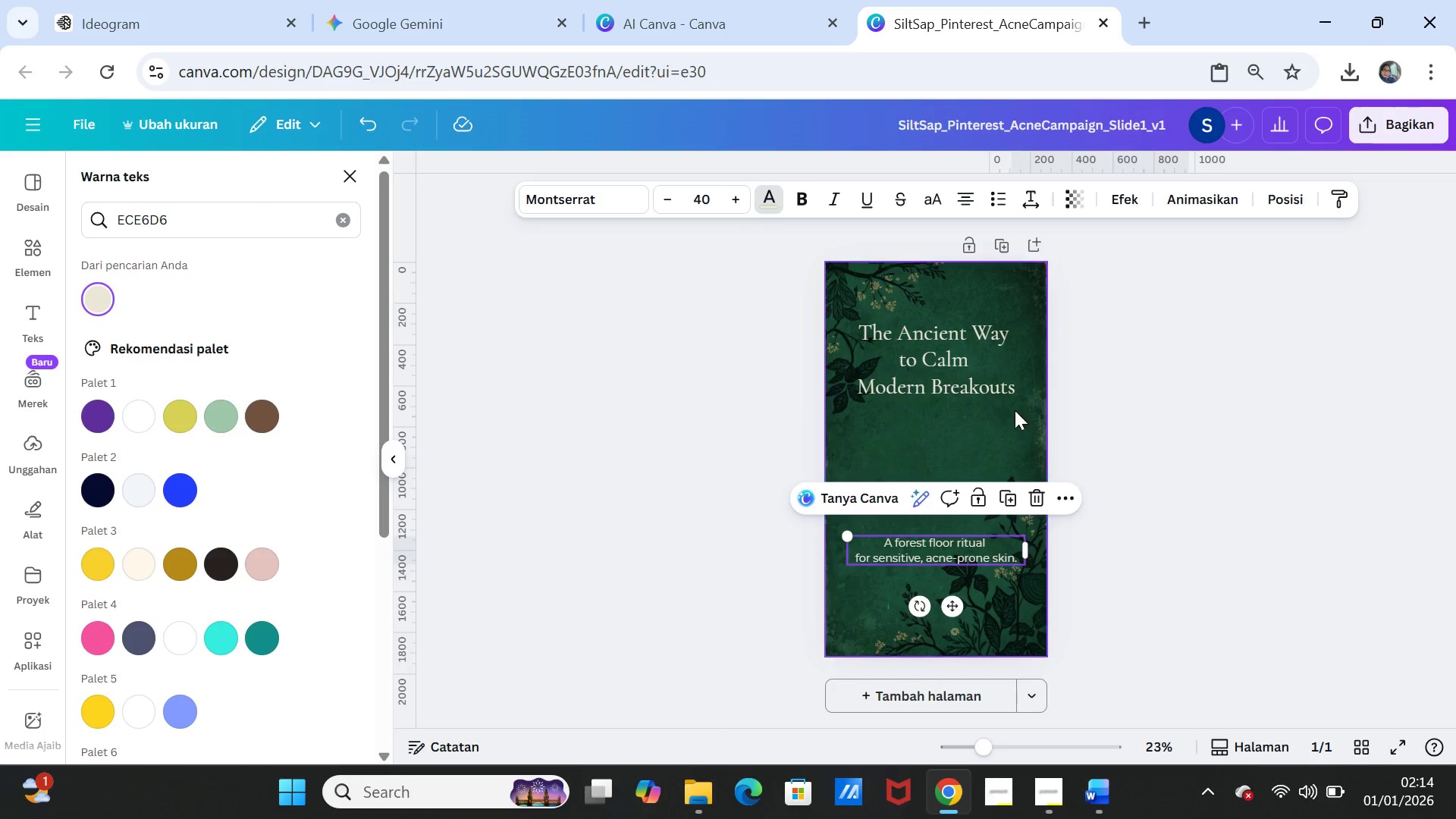 
left_click([1112, 433])
 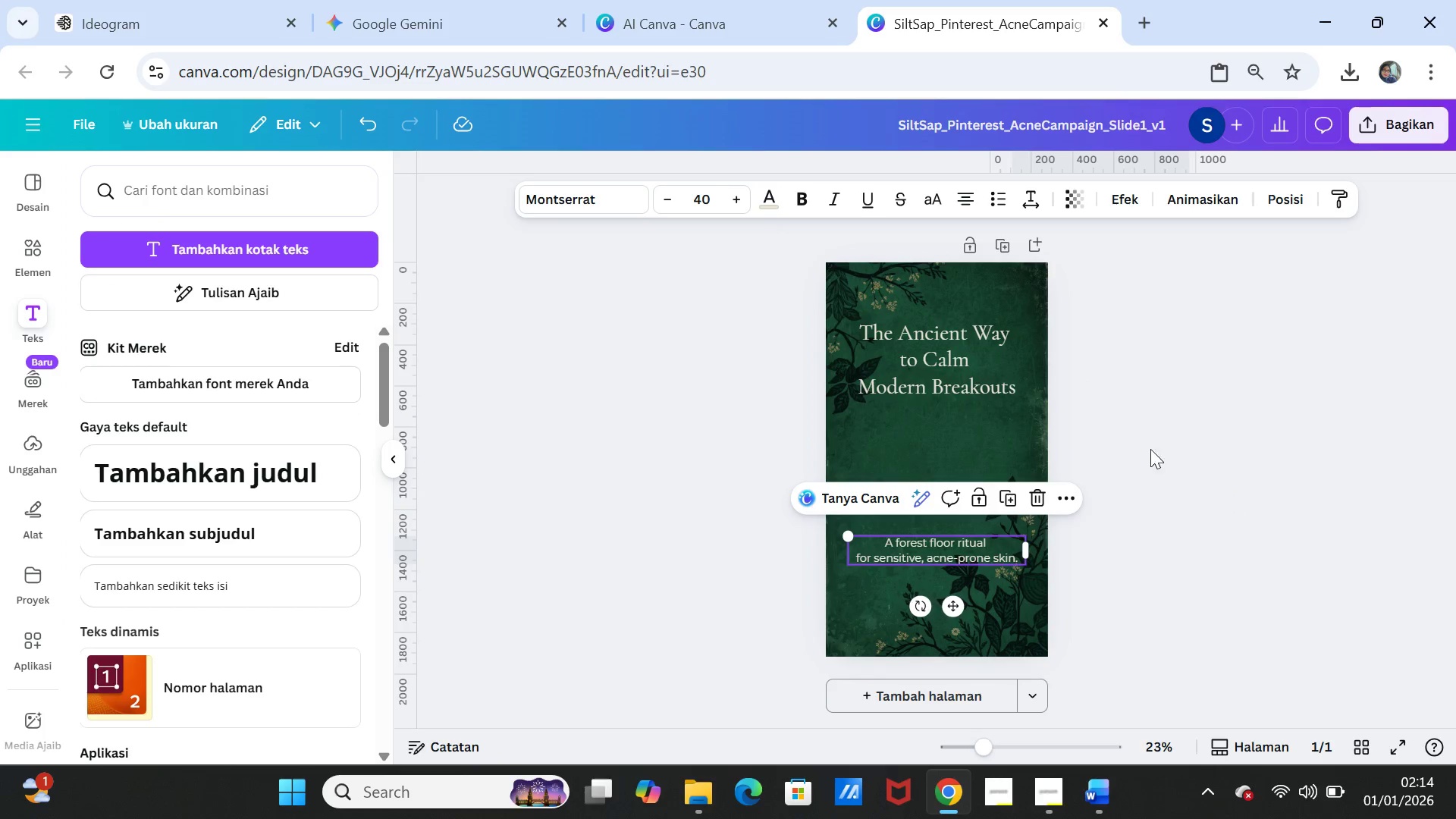 
left_click([1174, 463])
 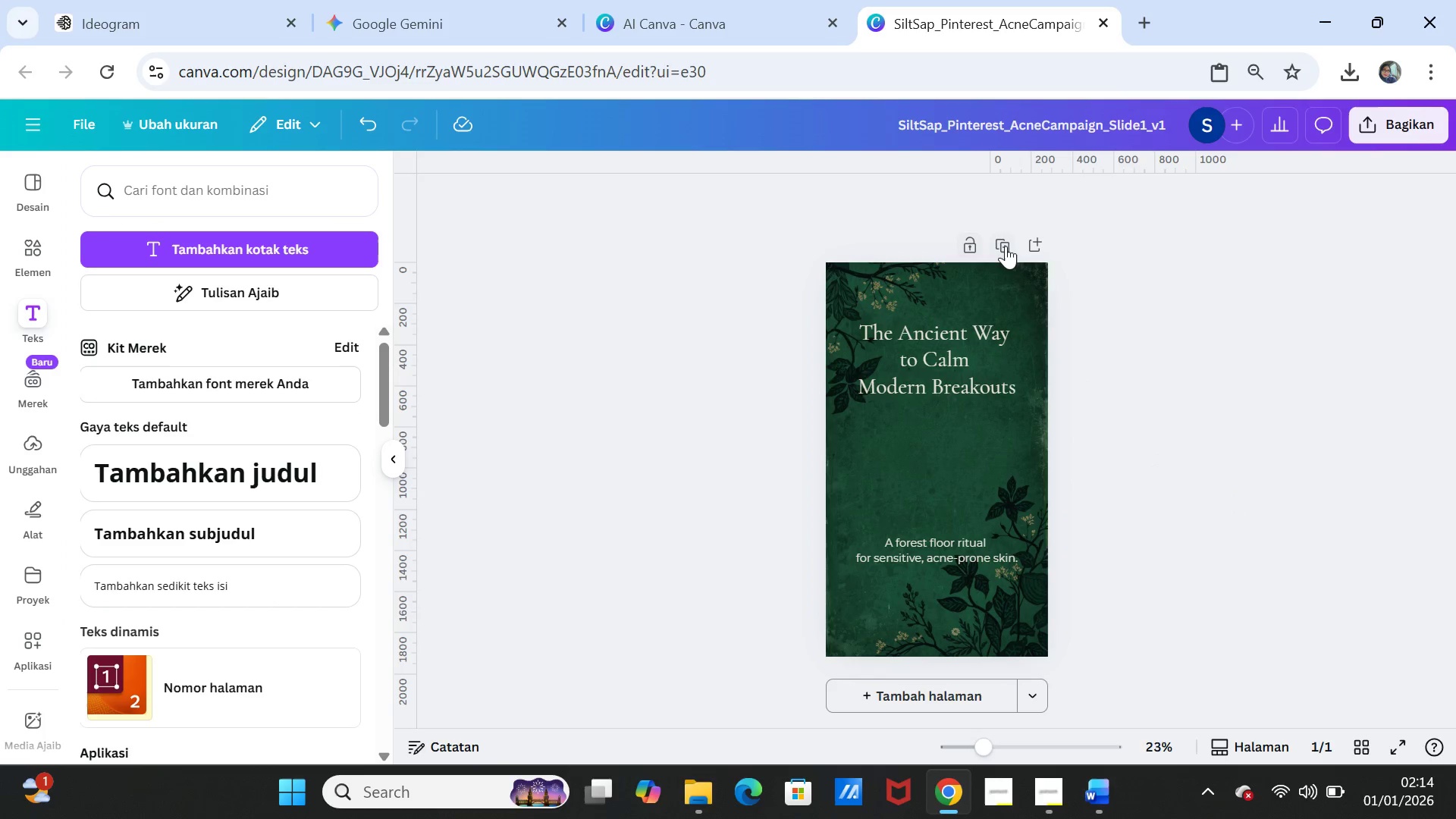 
left_click([1006, 246])
 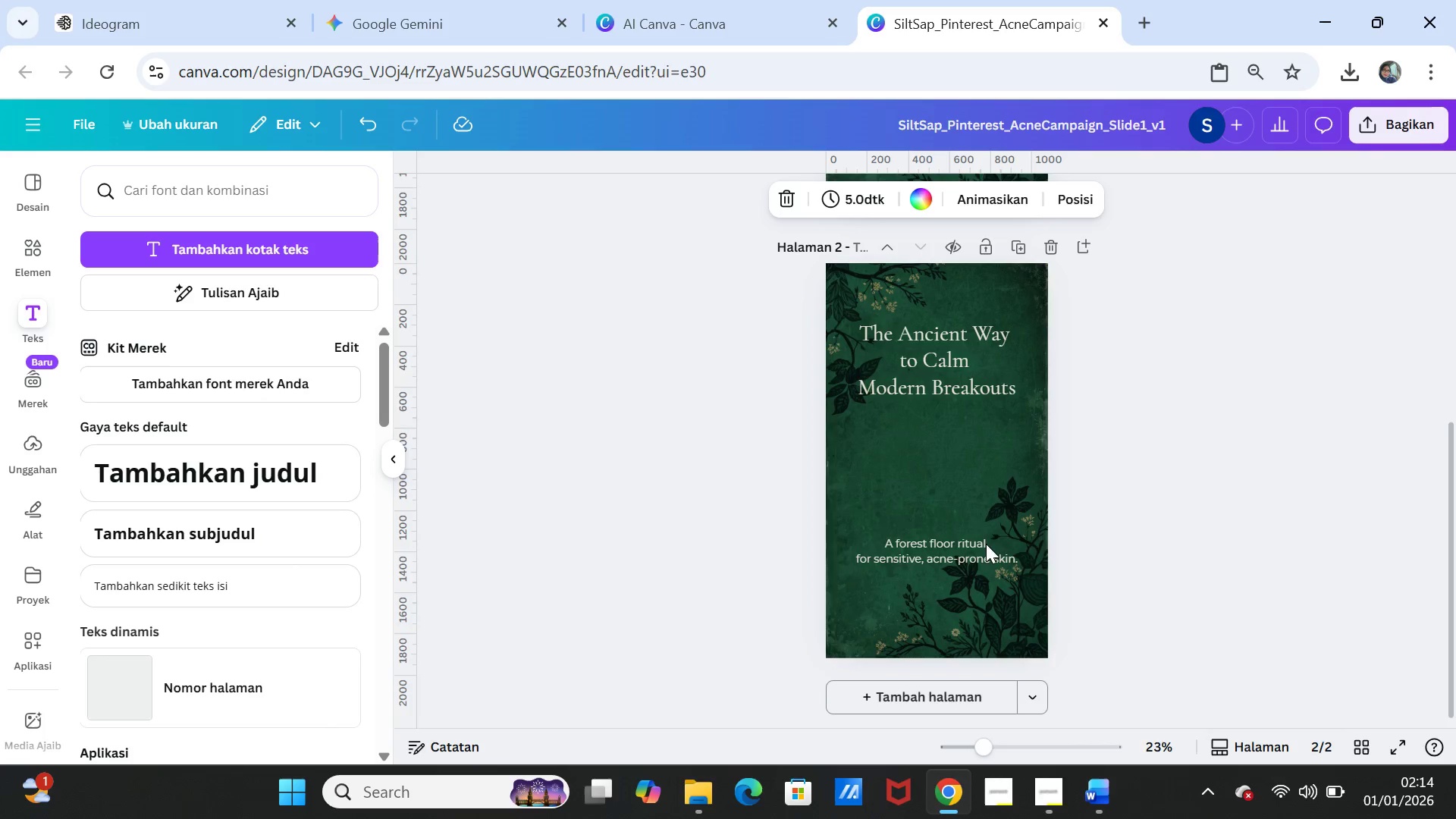 
left_click([1001, 441])
 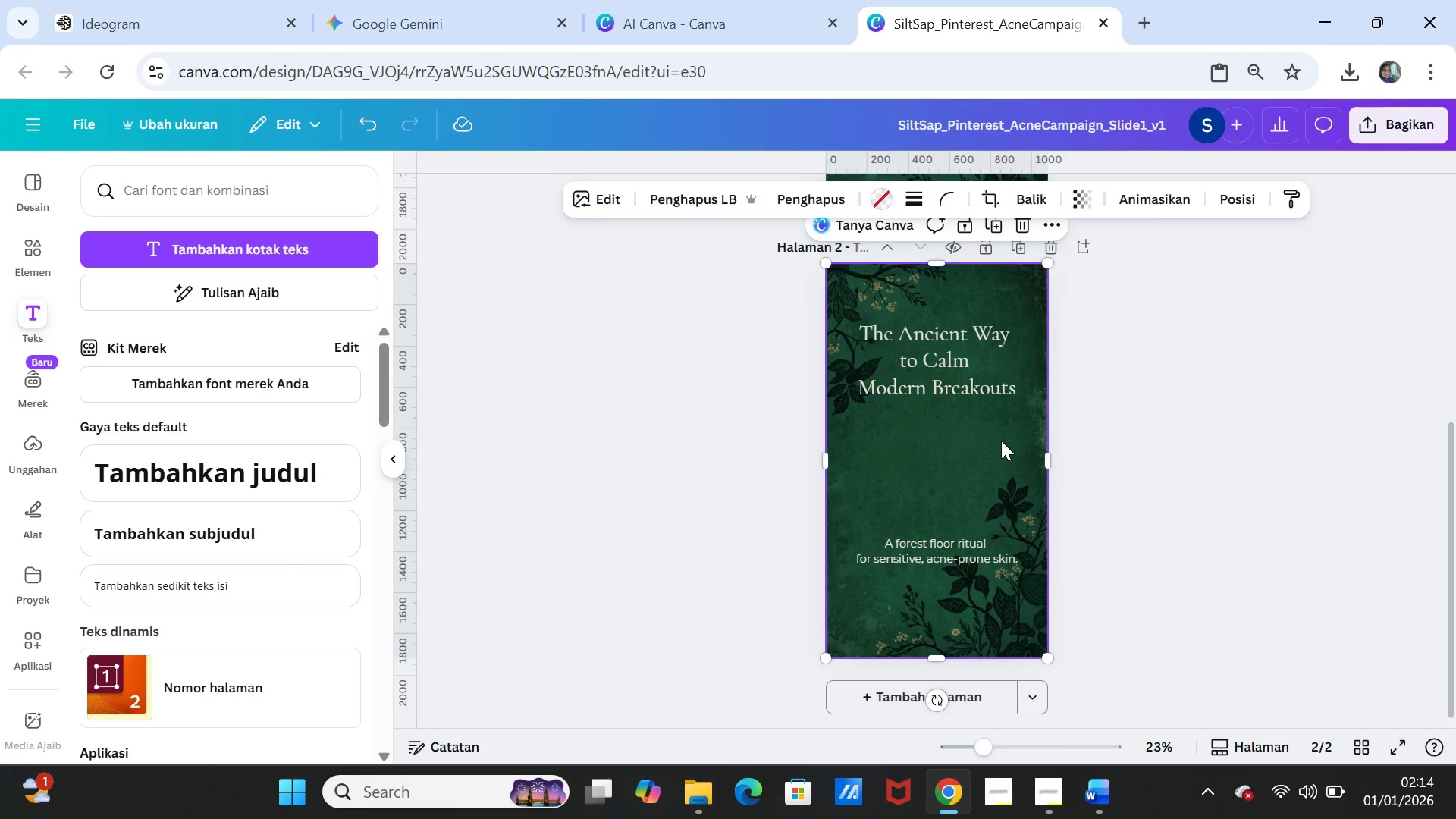 
key(Delete)
 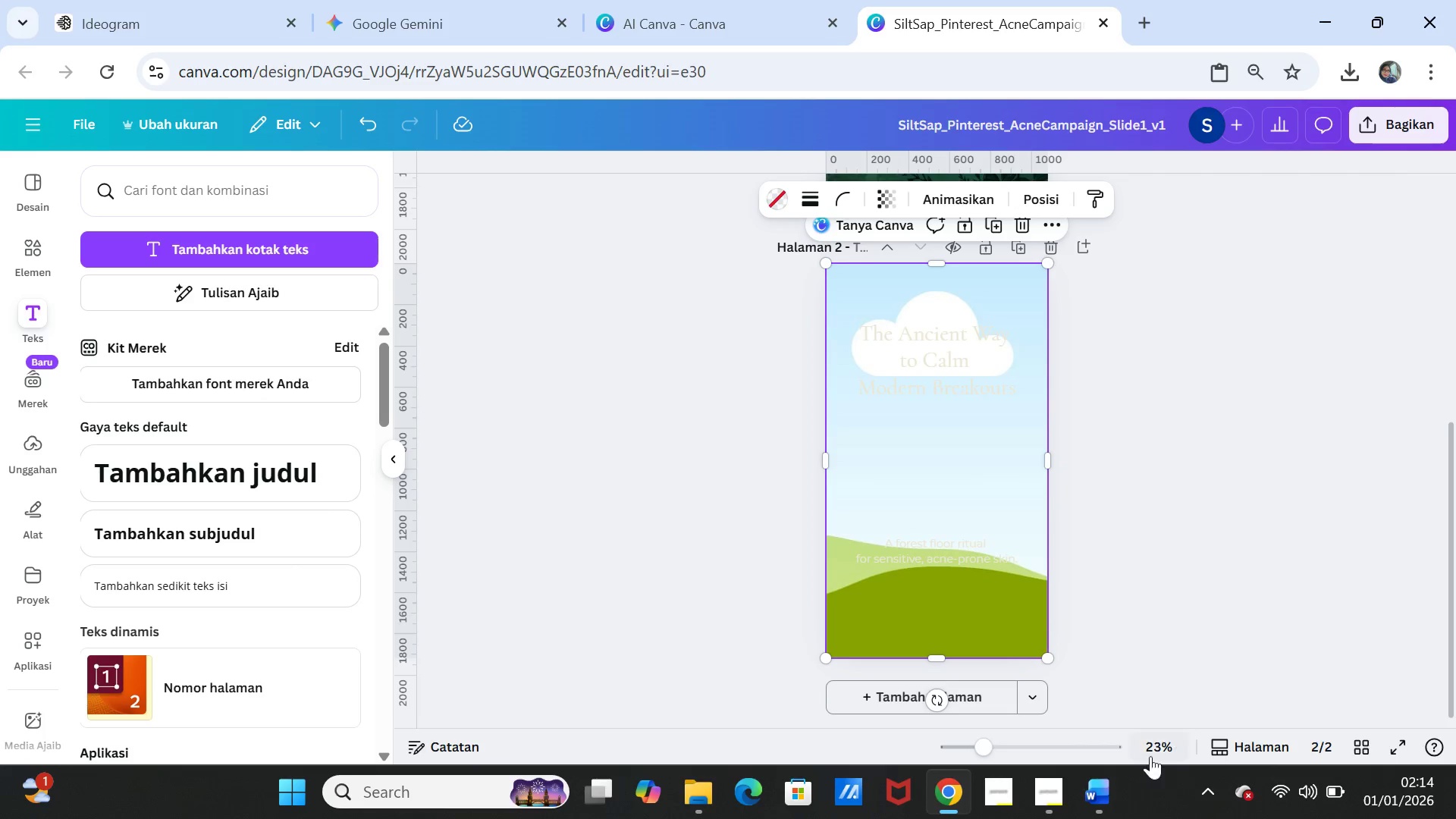 
left_click([1093, 788])
 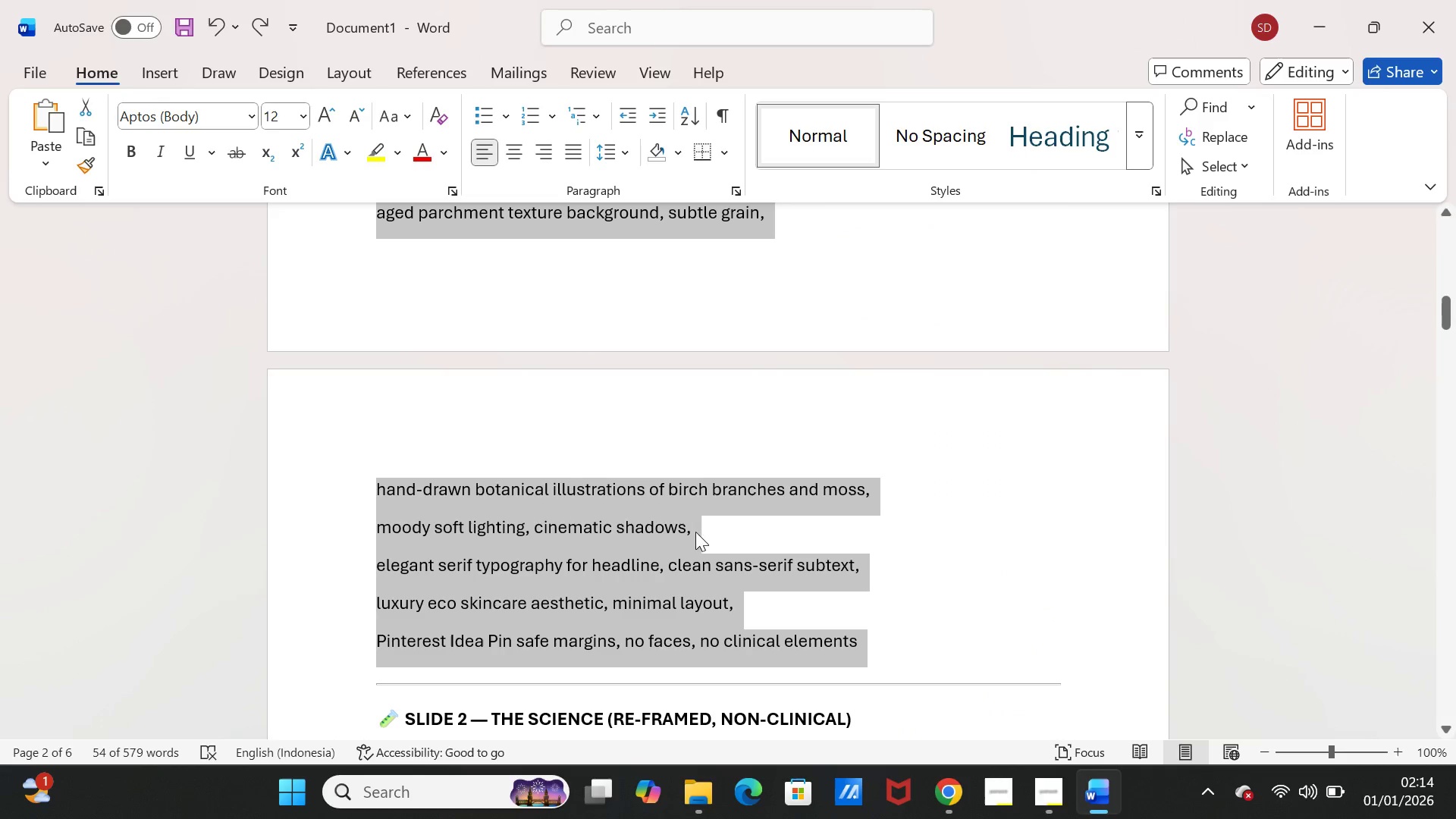 
scroll: coordinate [731, 546], scroll_direction: down, amount: 12.0
 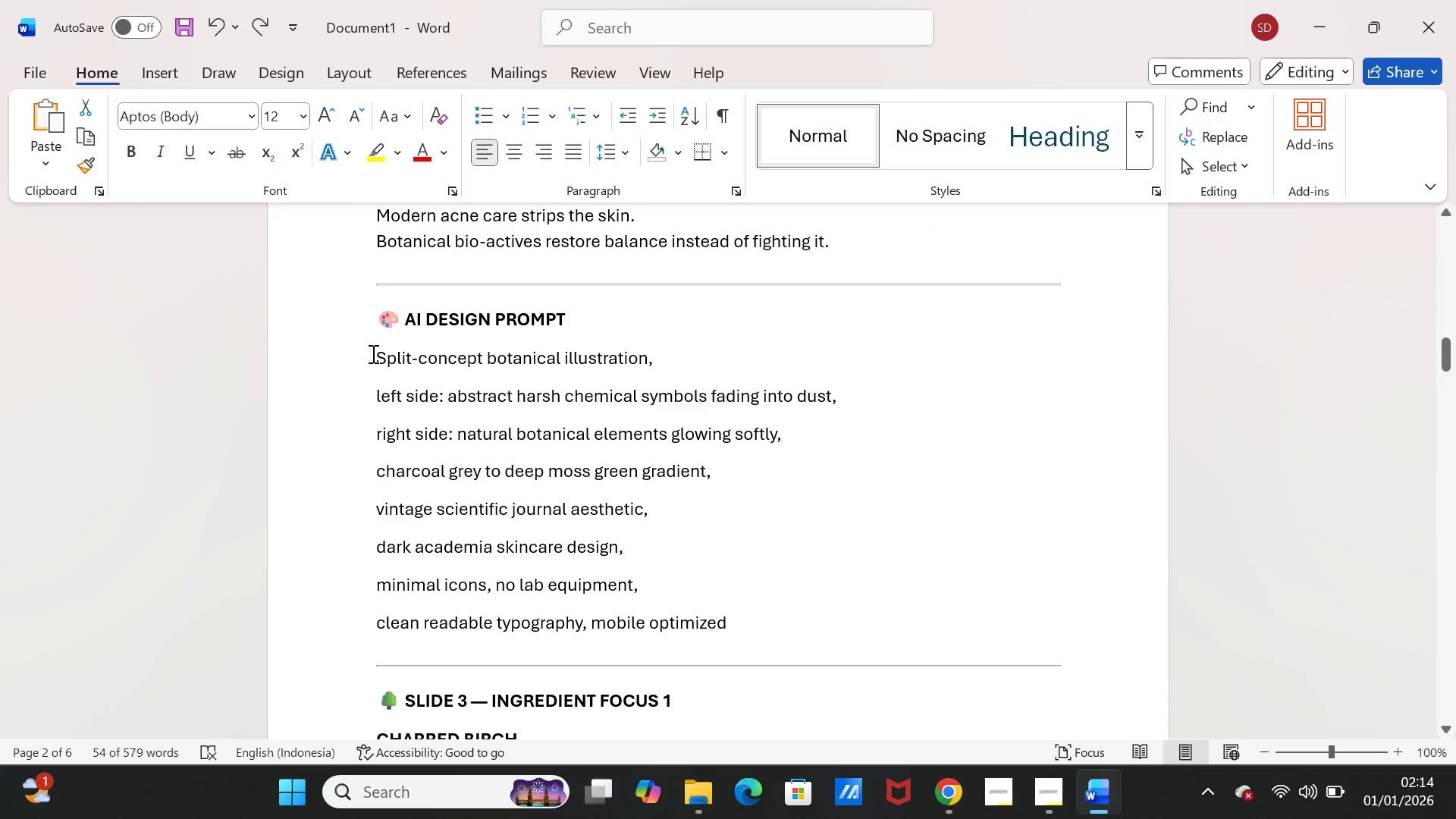 
left_click_drag(start_coordinate=[372, 353], to_coordinate=[723, 623])
 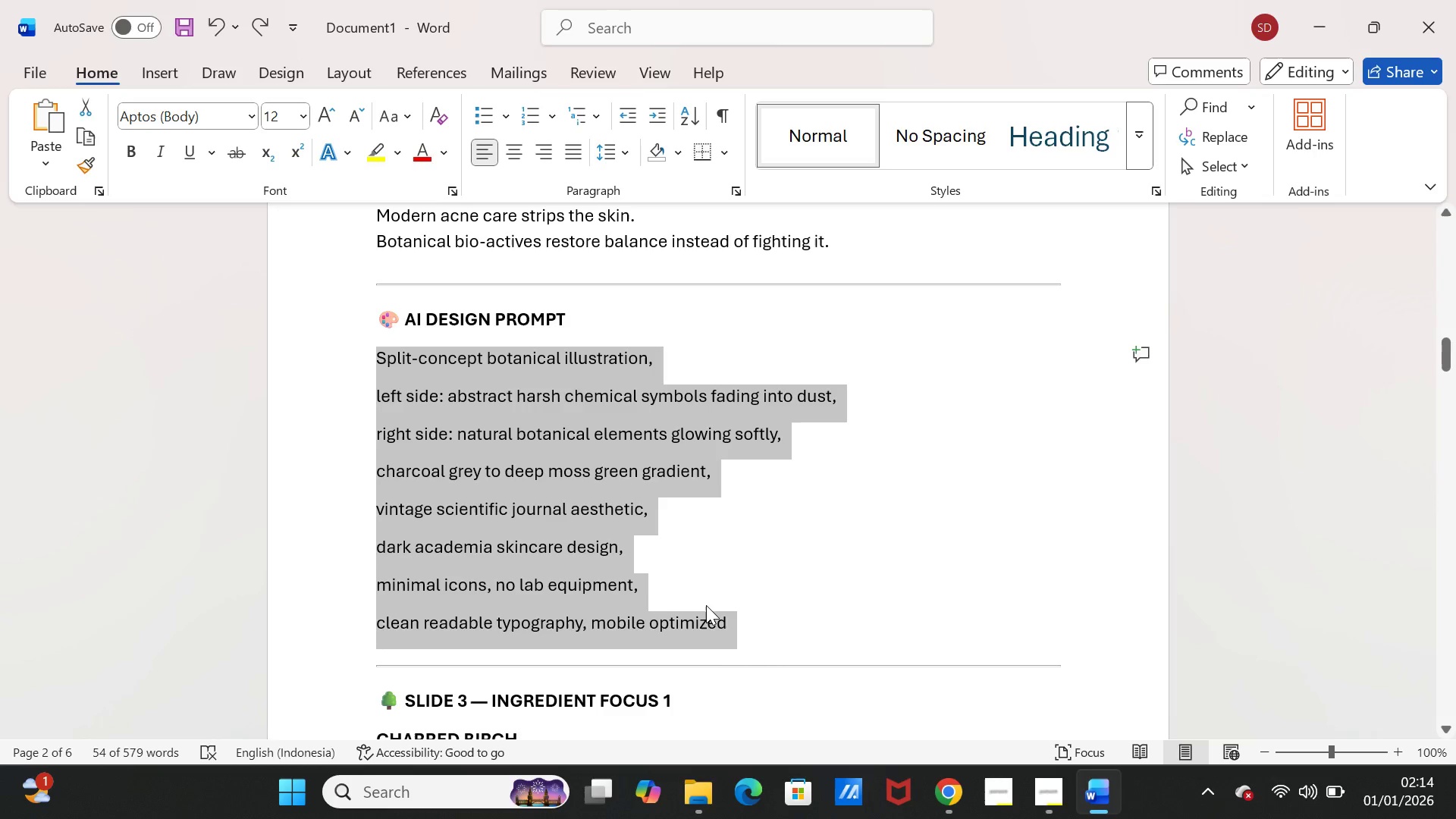 
key(Control+C)
 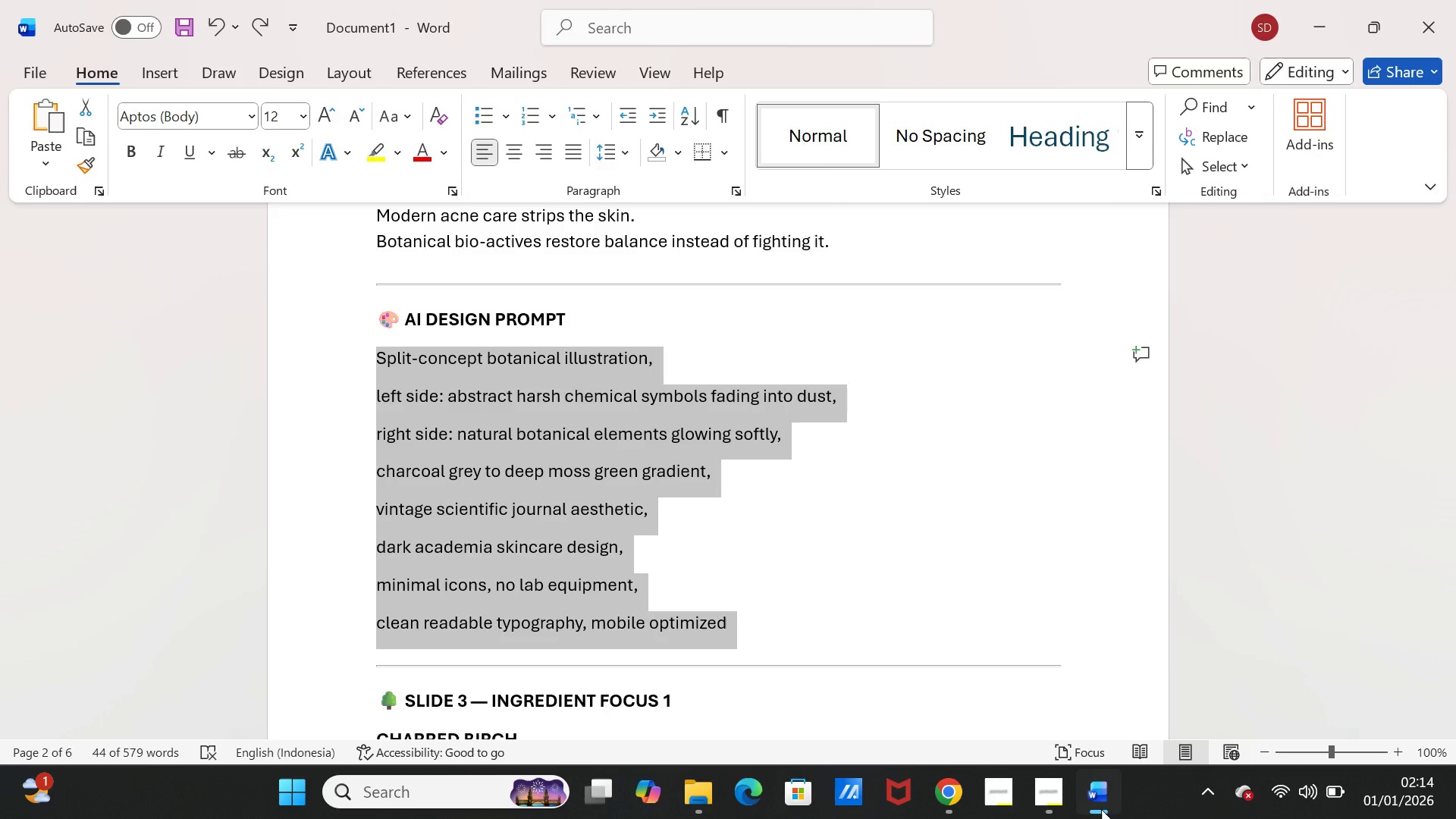 
left_click([1101, 809])
 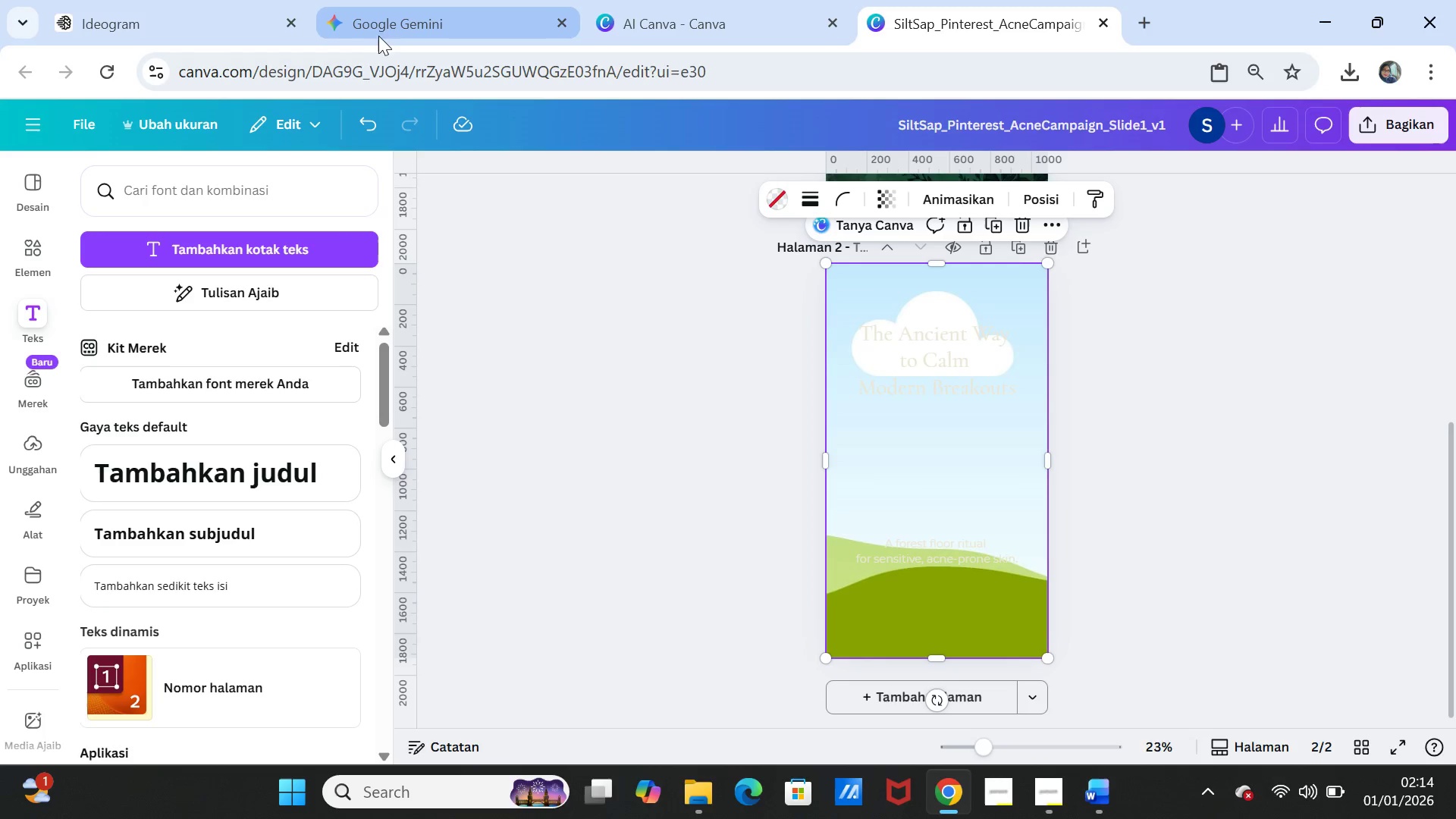 
left_click([381, 20])
 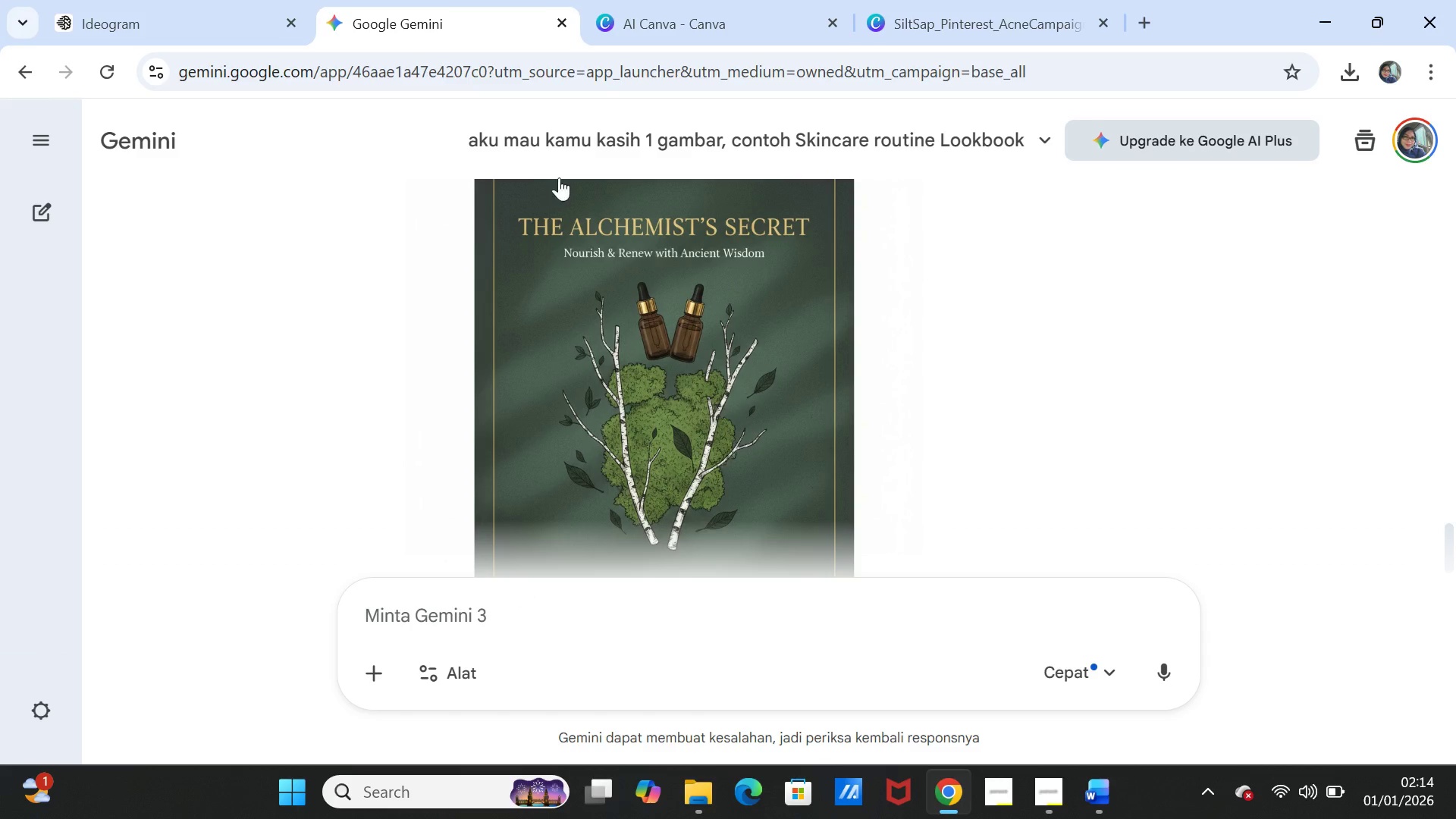 
left_click([637, 4])
 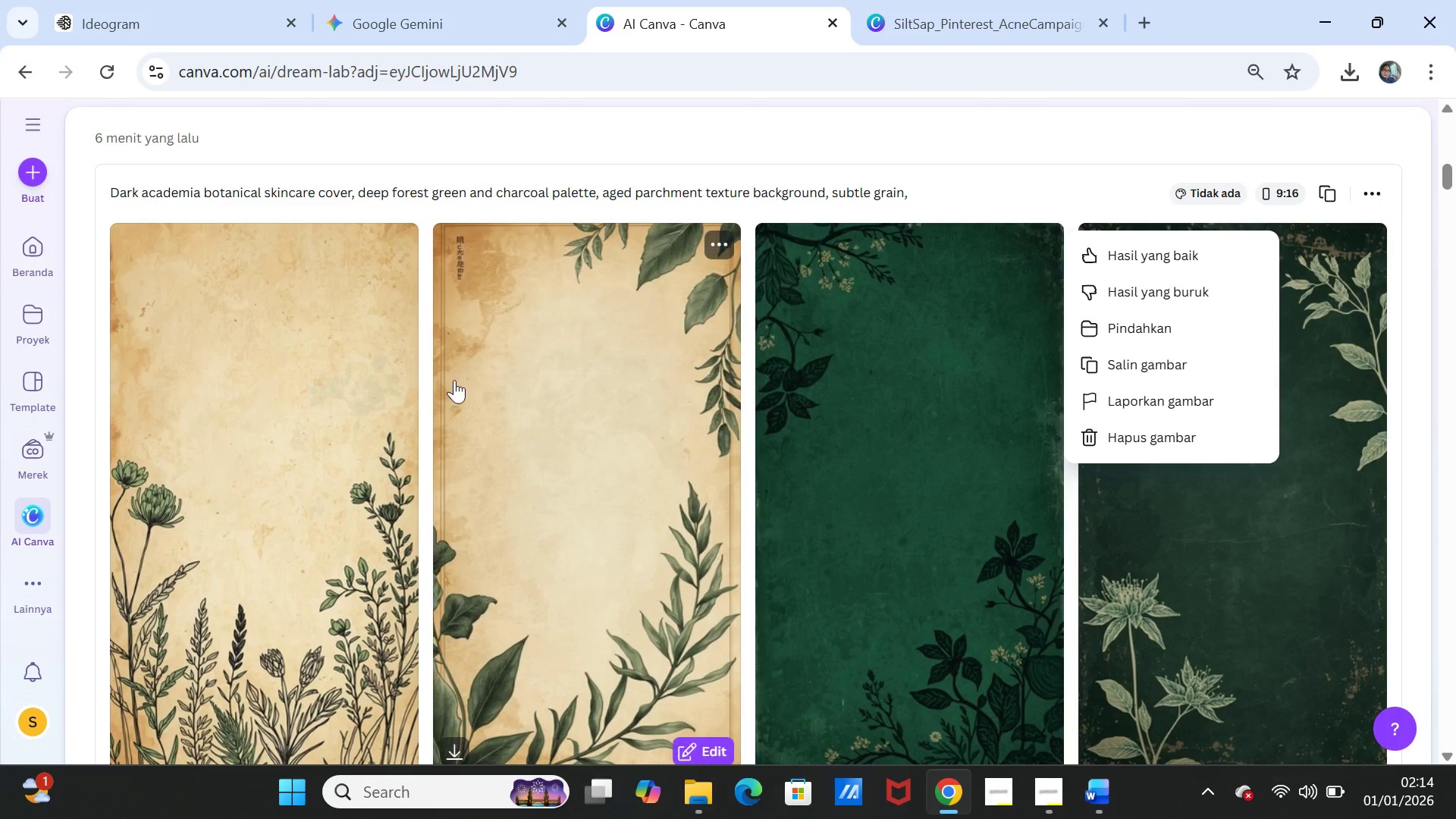 
scroll: coordinate [453, 369], scroll_direction: up, amount: 15.0
 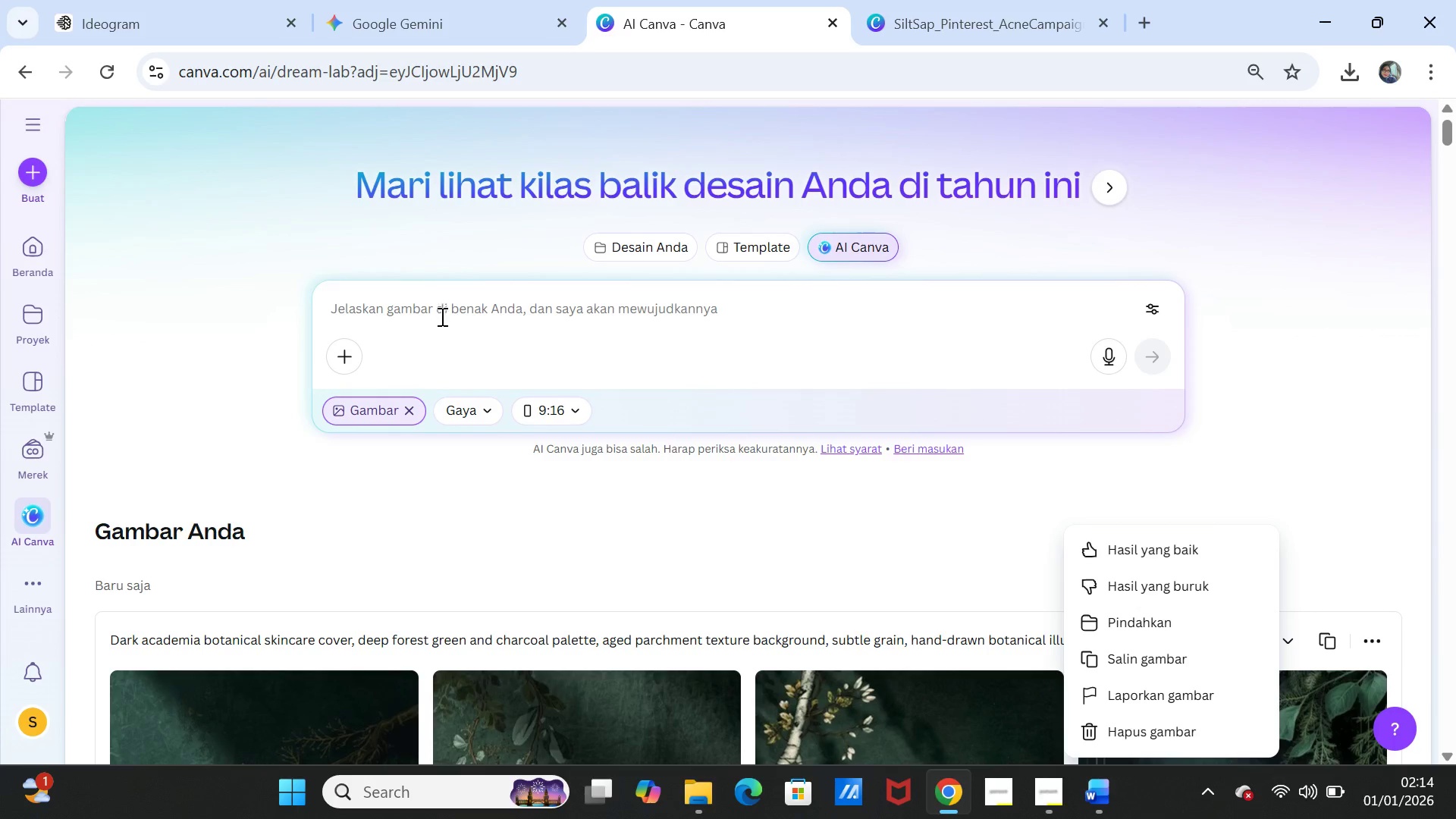 
left_click([441, 309])
 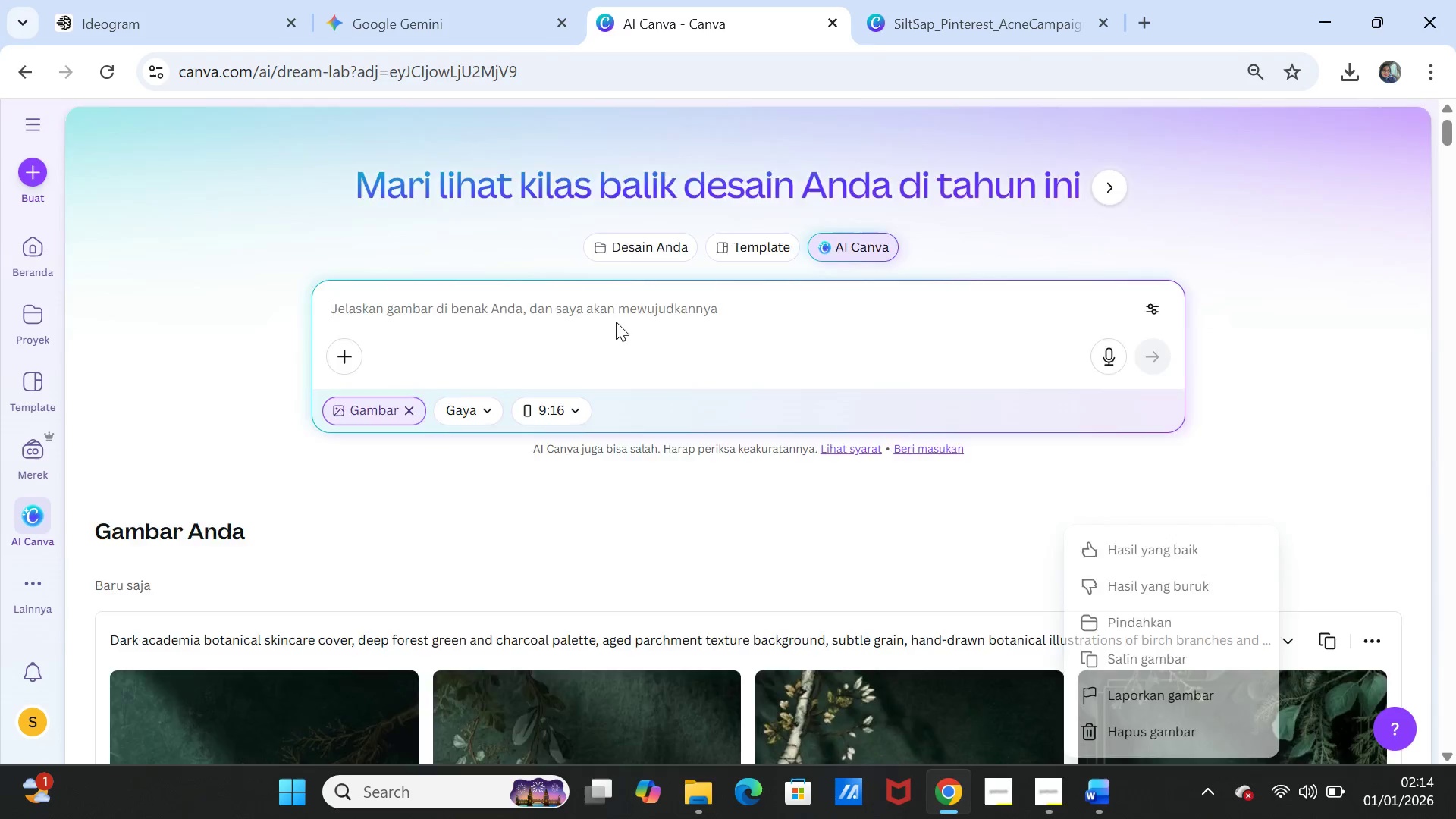 
key(Control+V)
 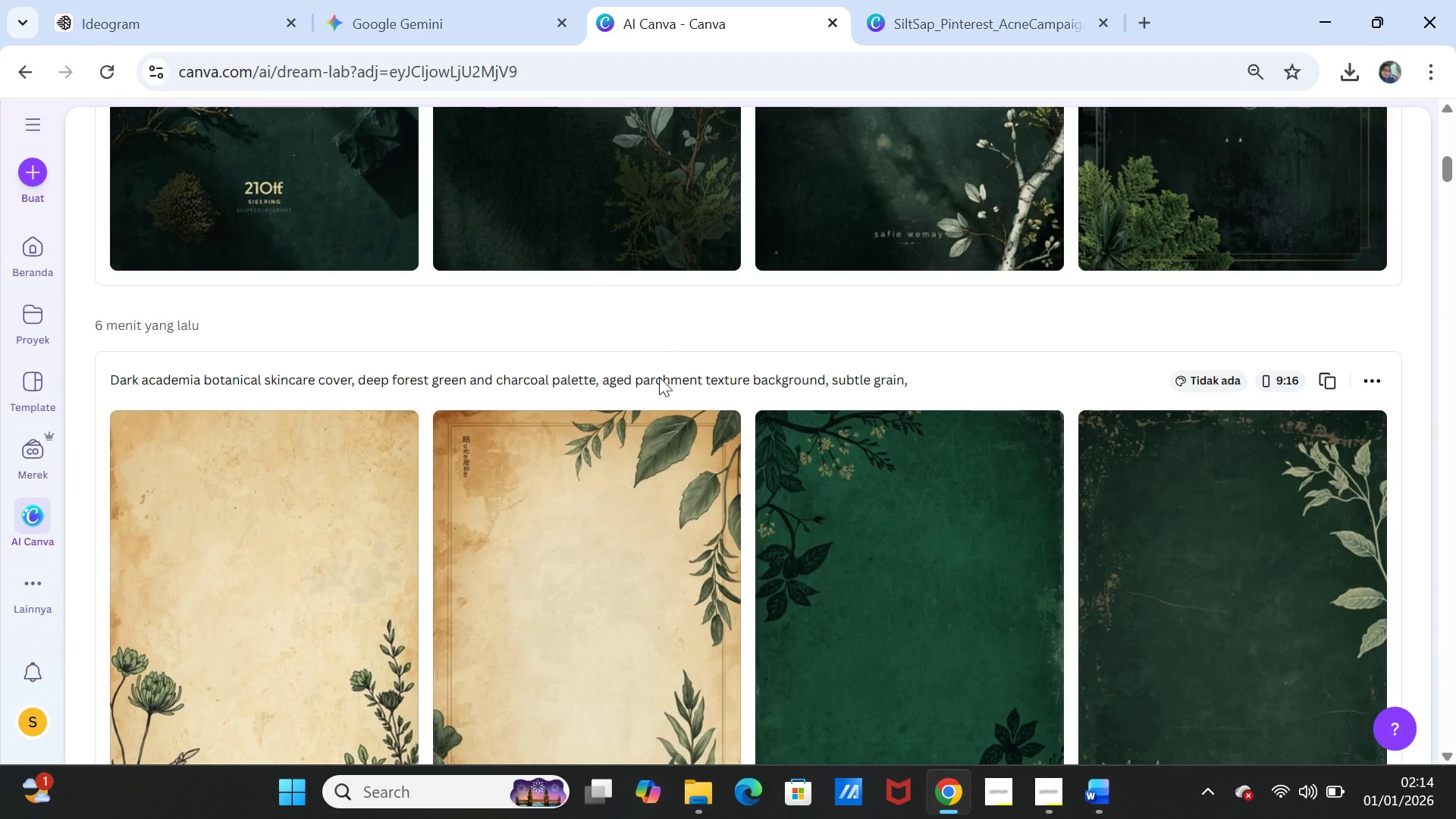 
scroll: coordinate [557, 290], scroll_direction: up, amount: 10.0
 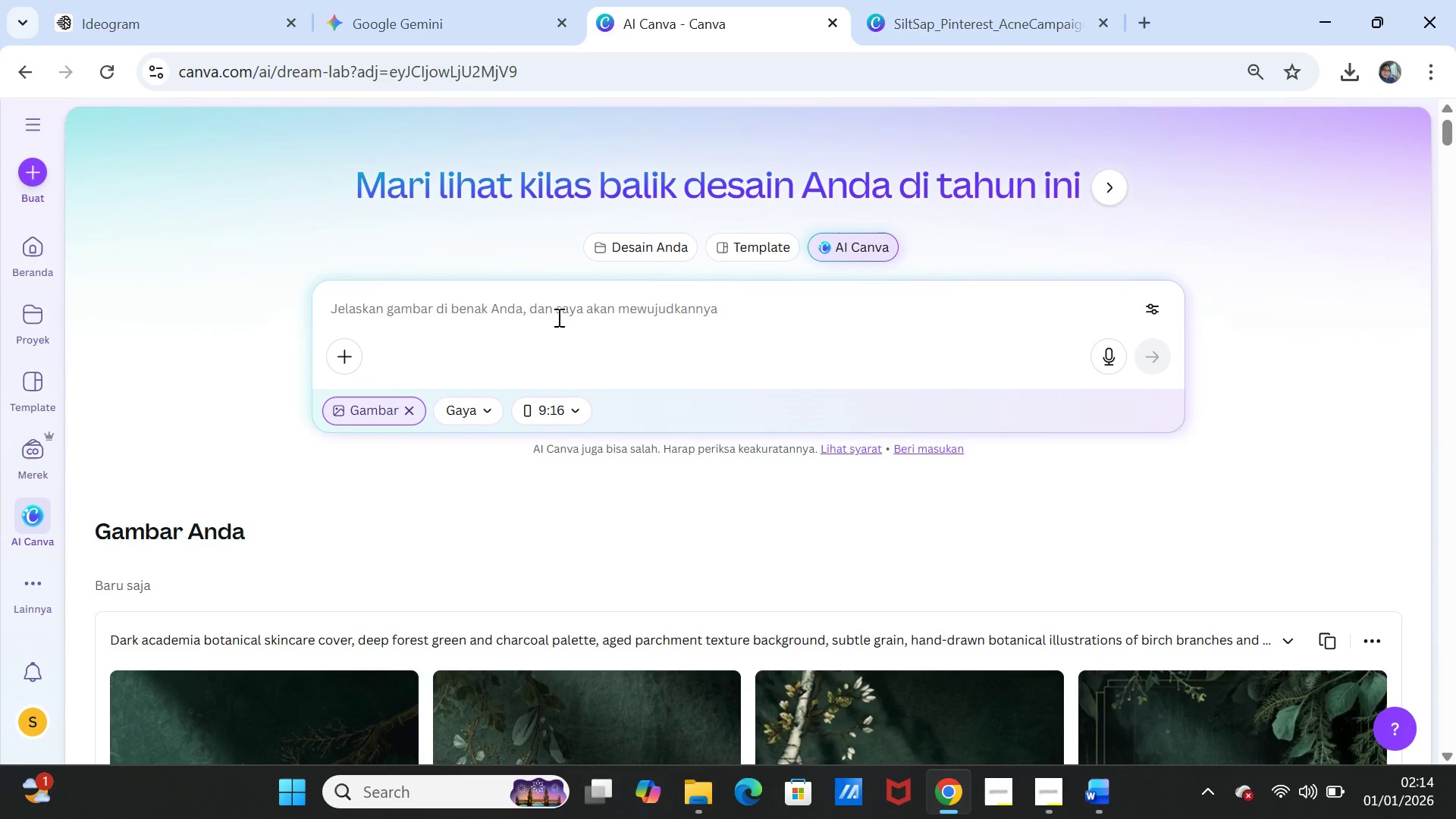 
left_click([557, 316])
 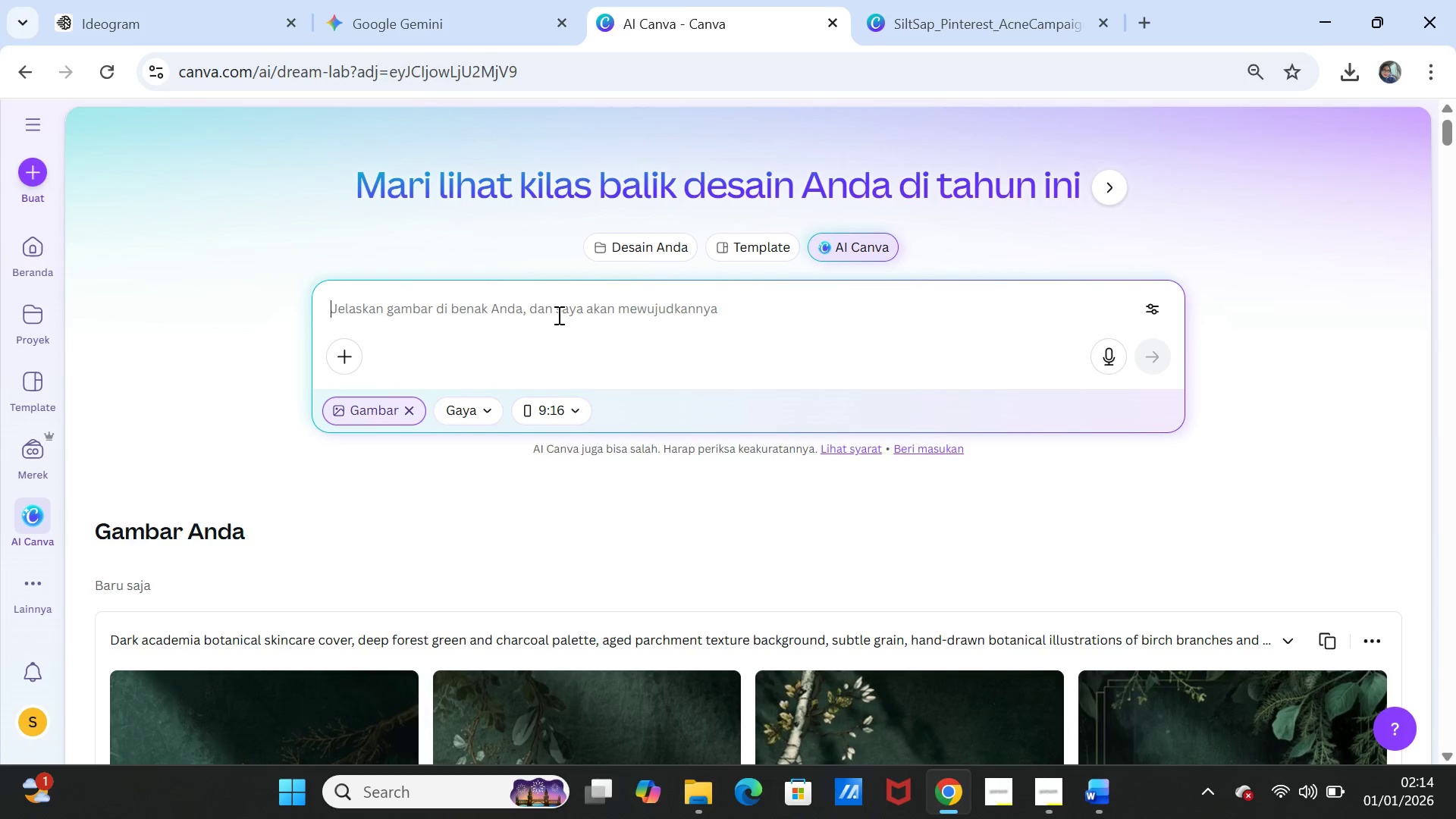 
key(Control+V)
 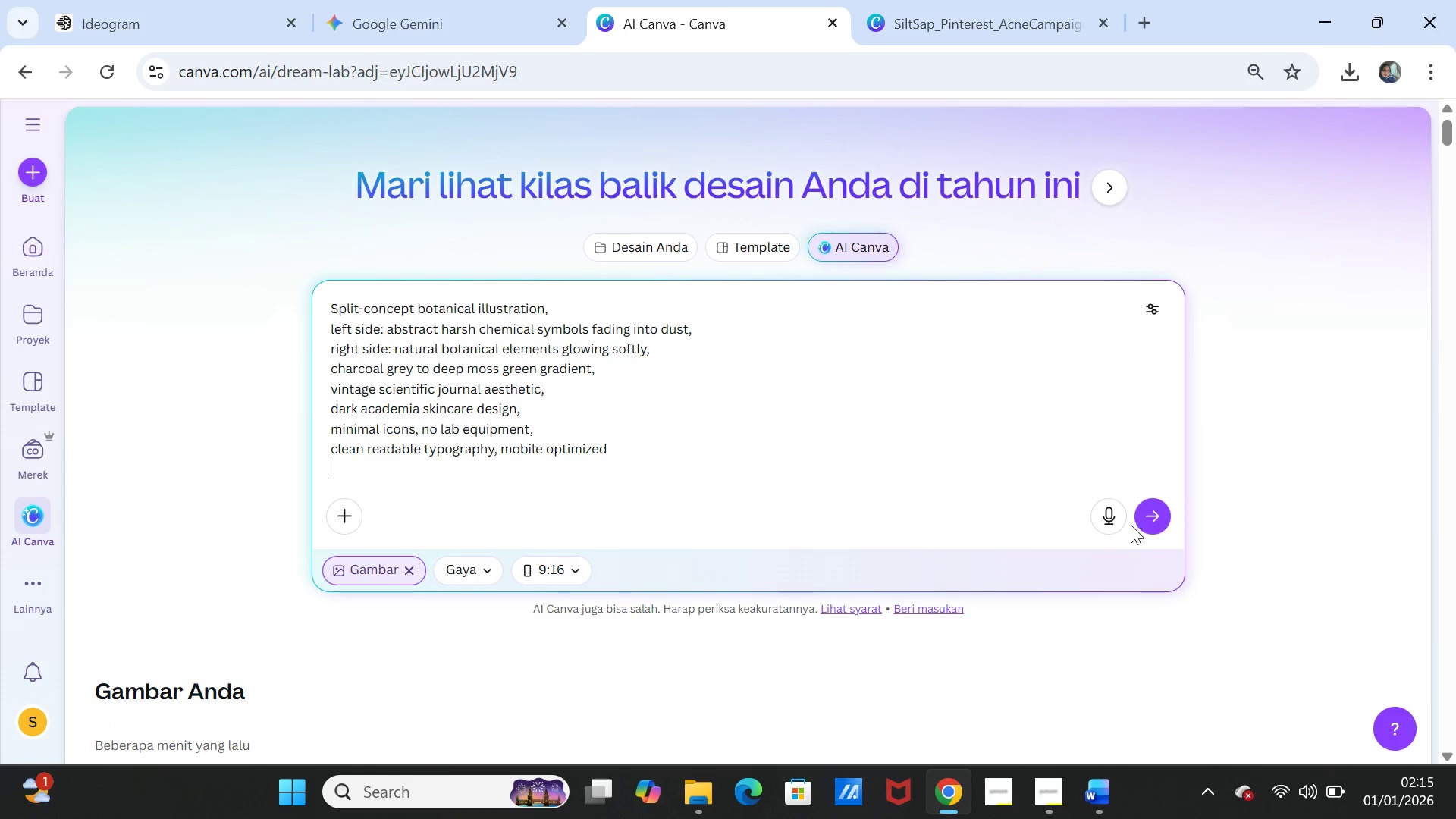 
left_click([1156, 519])
 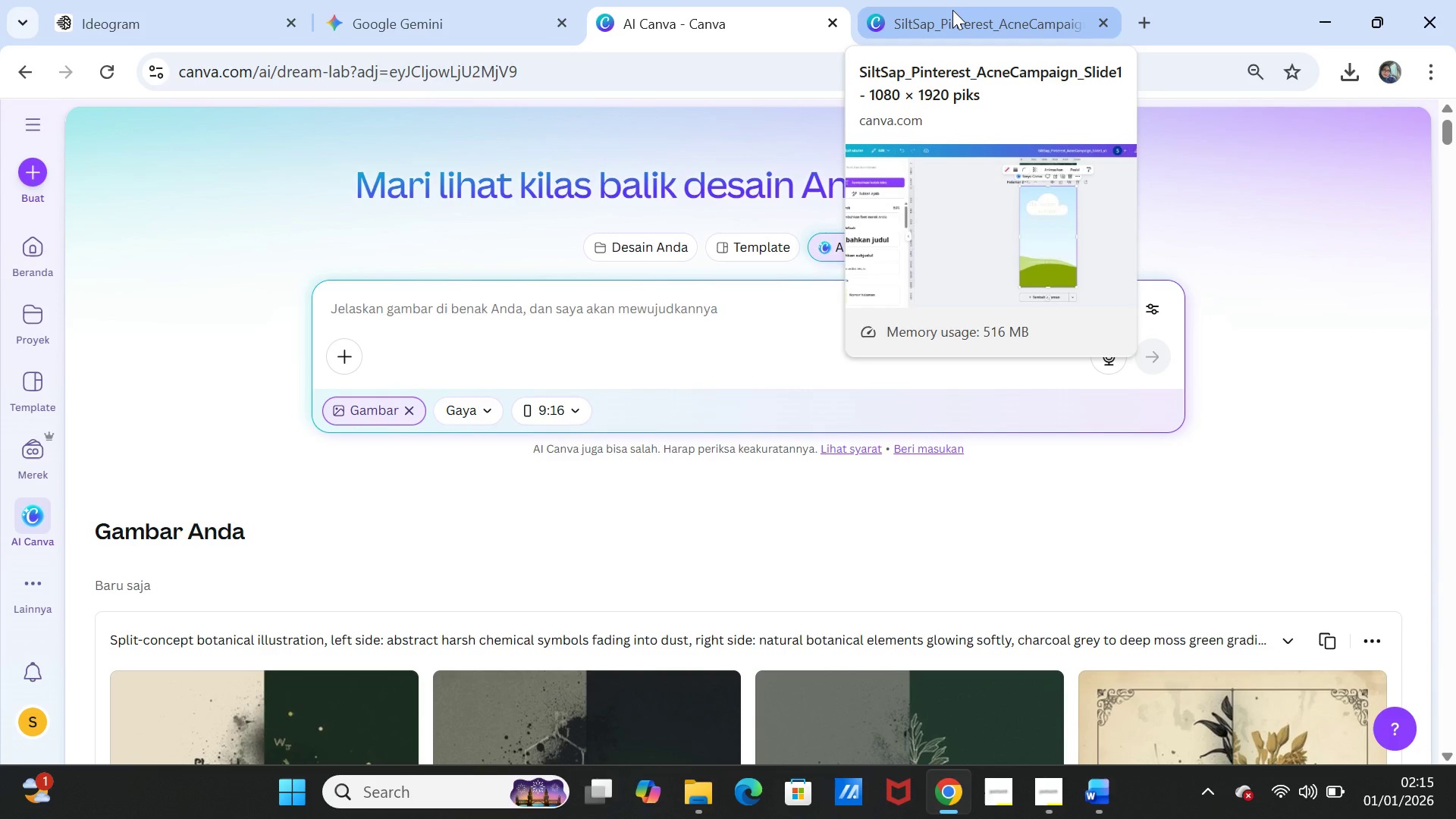 
wait(47.41)
 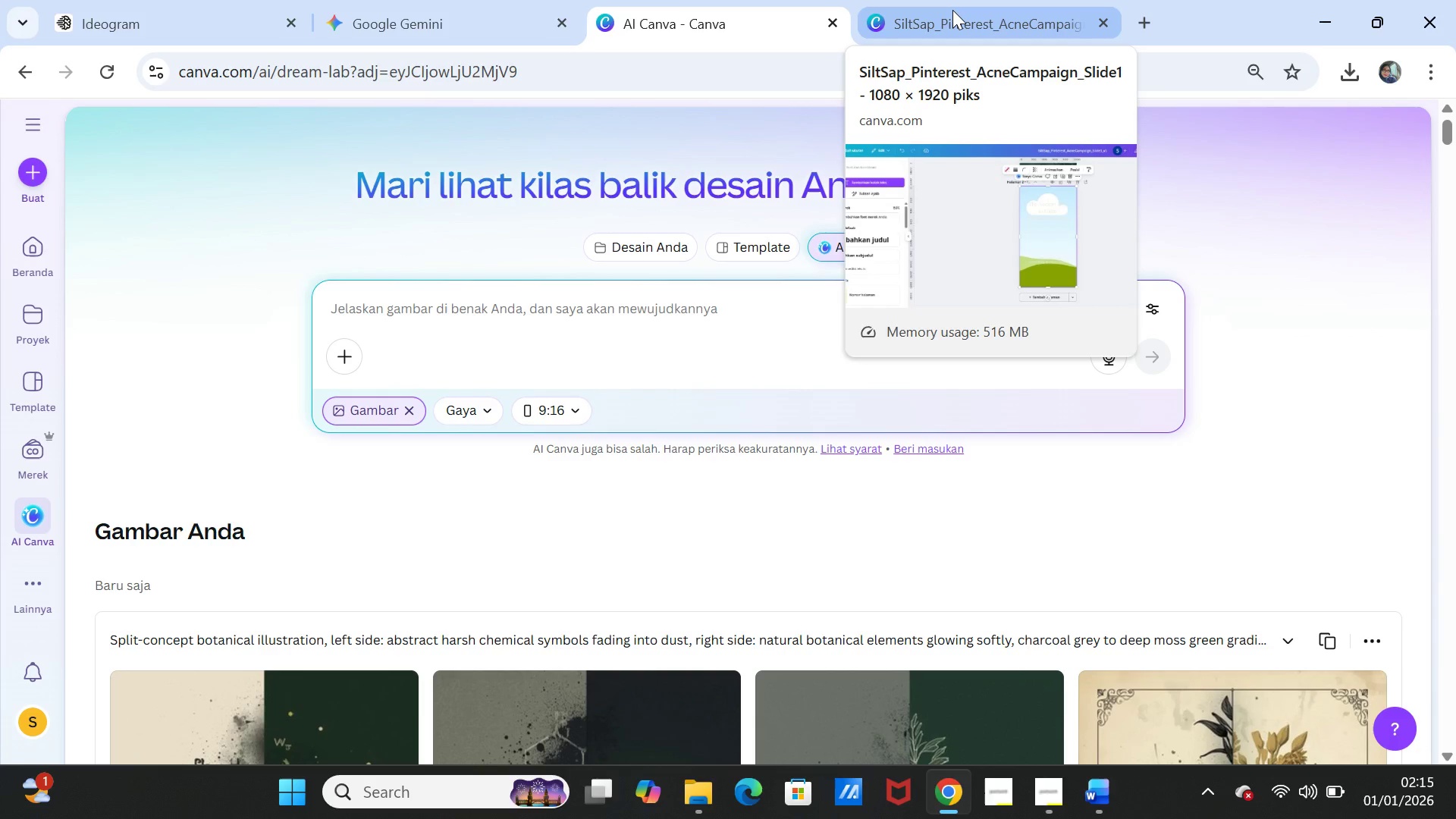 
scroll: coordinate [561, 482], scroll_direction: down, amount: 5.0
 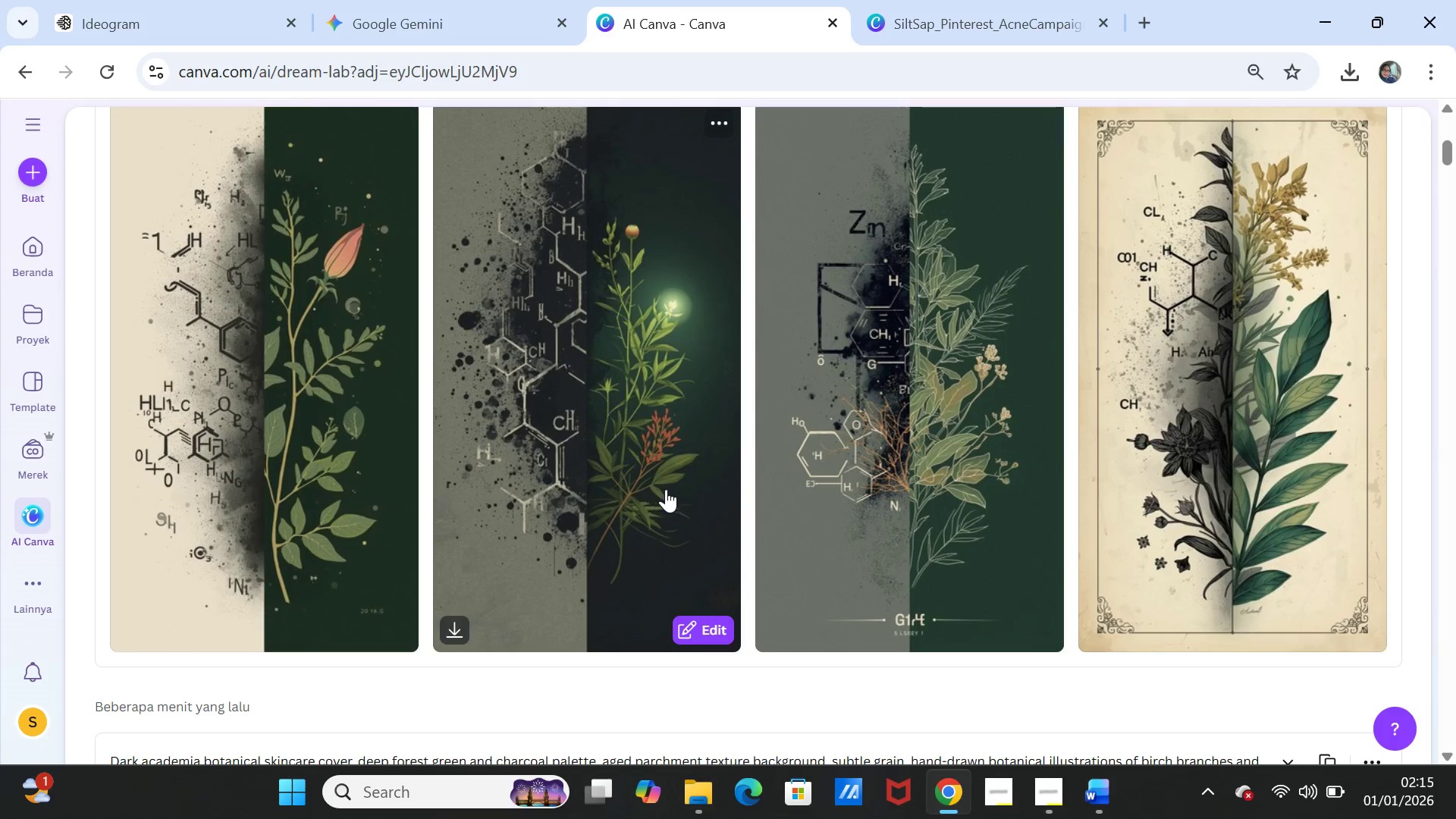 
scroll: coordinate [673, 485], scroll_direction: up, amount: 5.0
 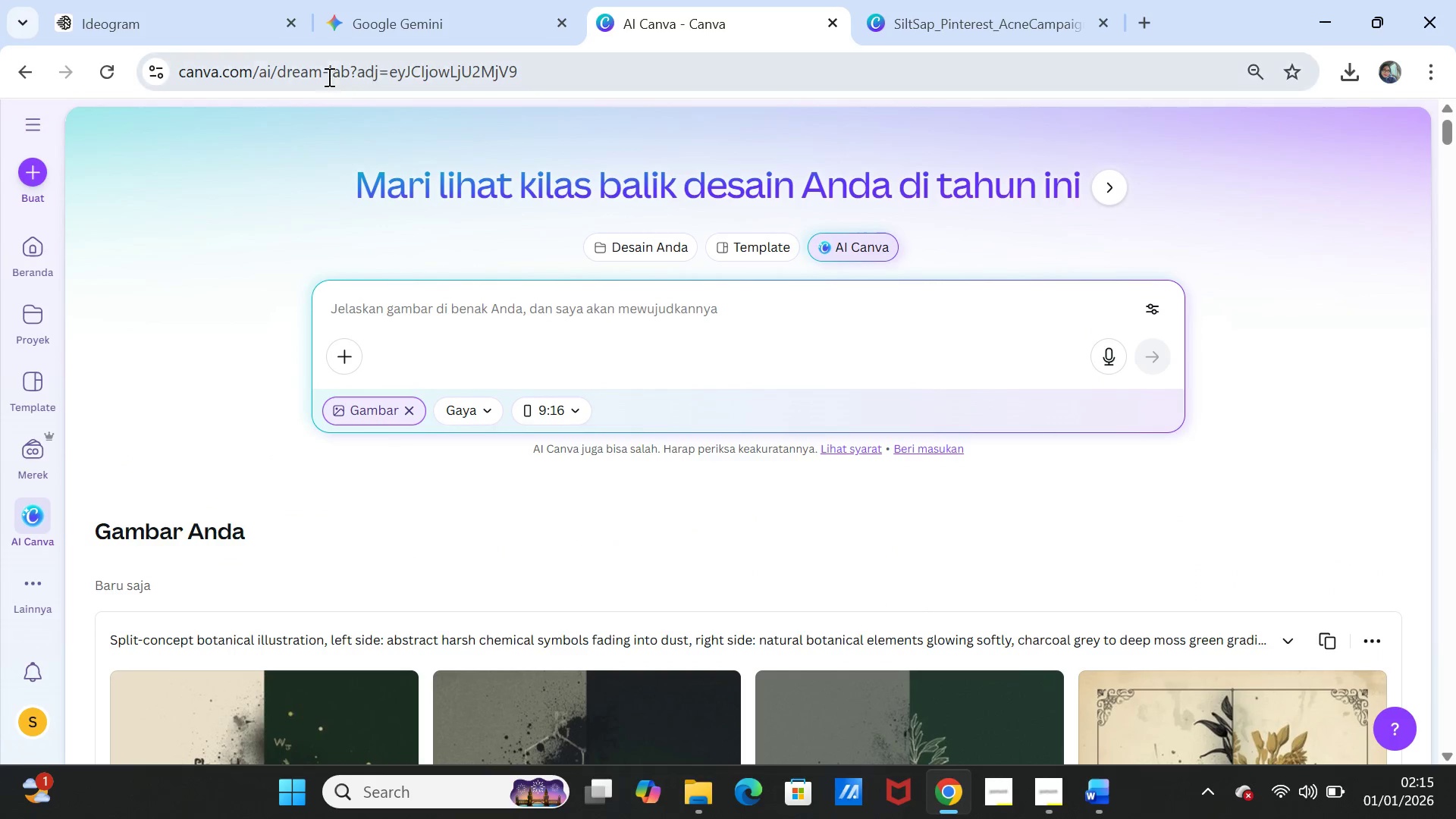 
left_click([213, 20])
 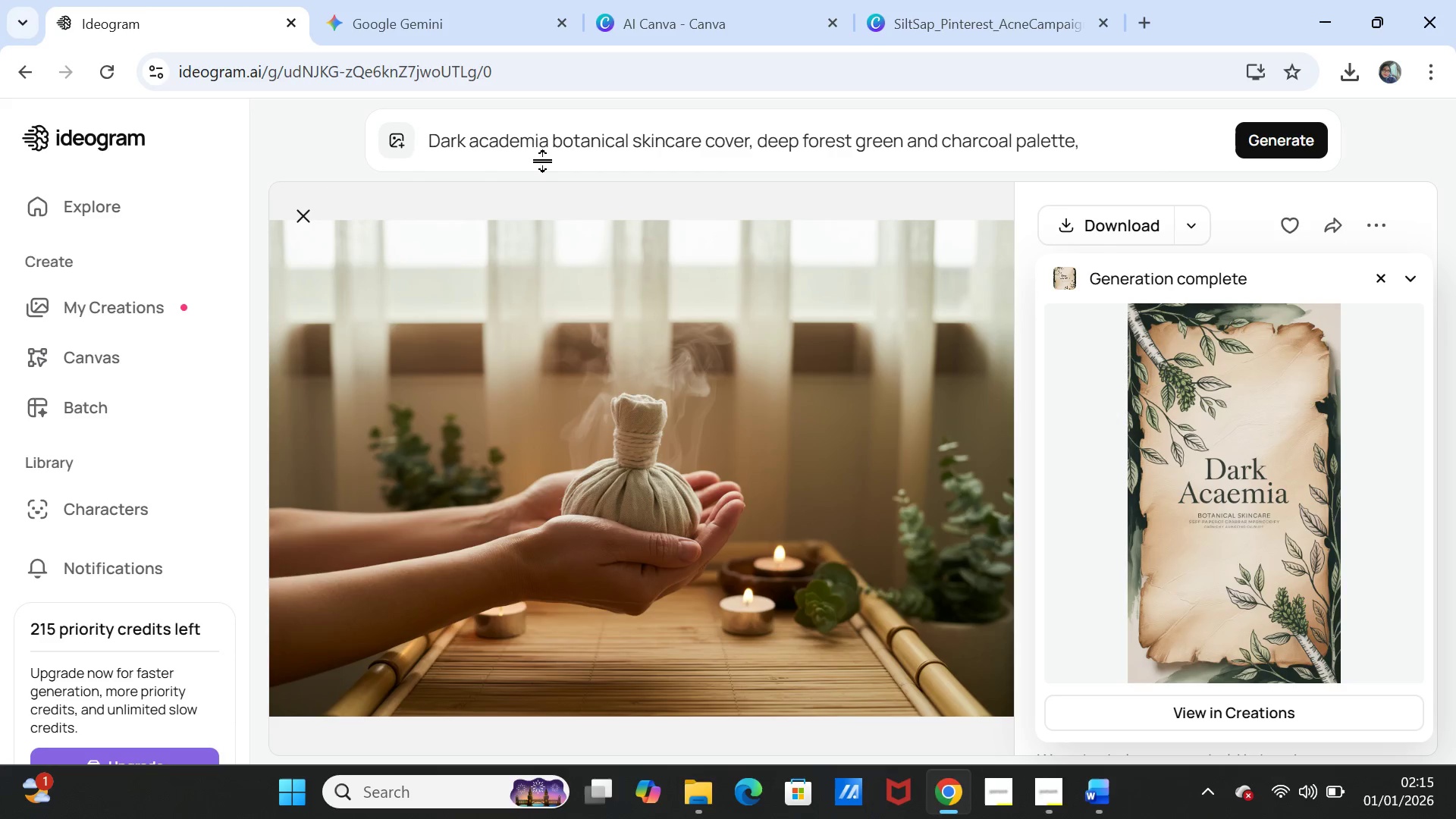 
left_click([540, 143])
 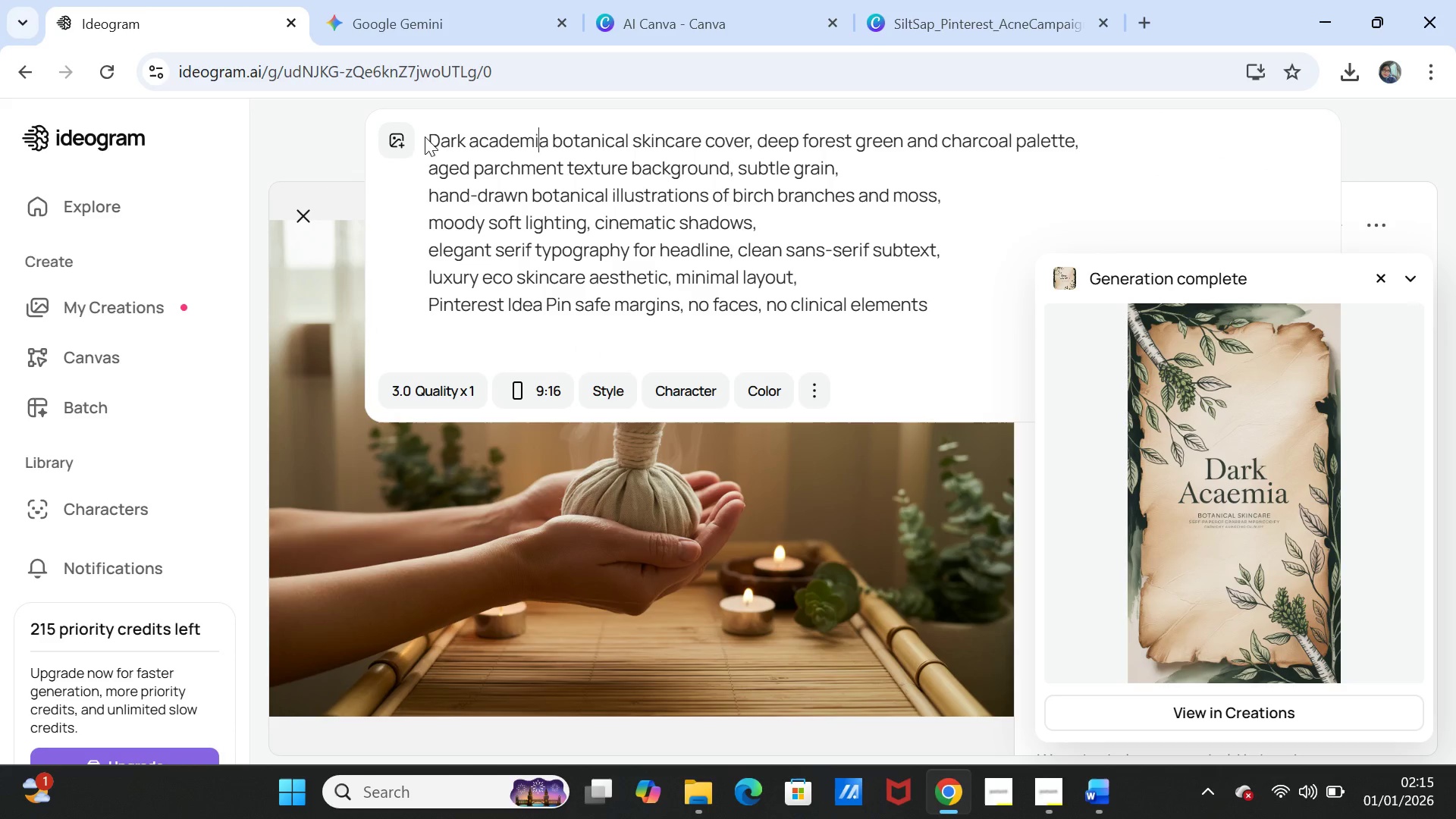 
left_click_drag(start_coordinate=[433, 140], to_coordinate=[1026, 312])
 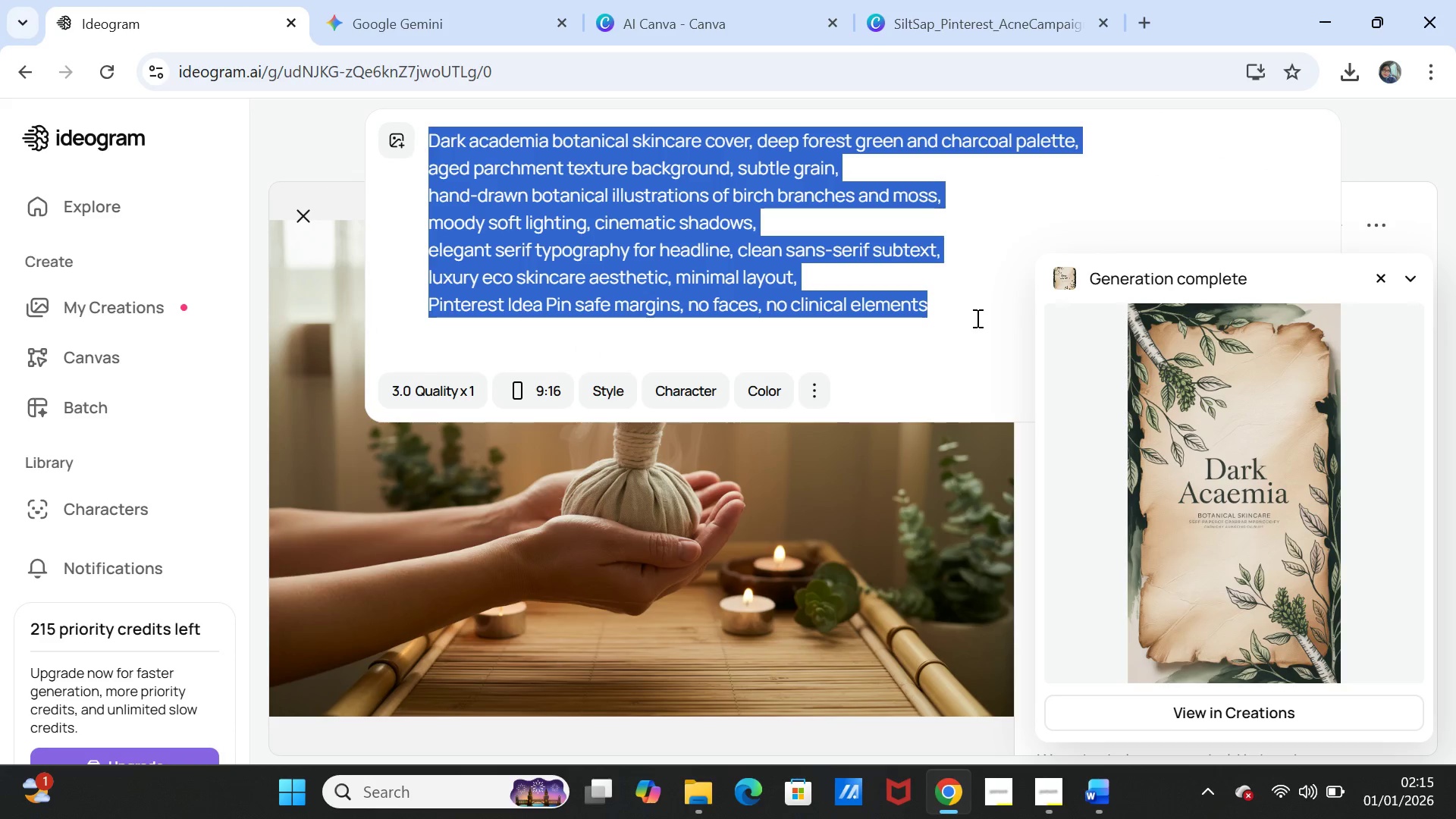 
key(Control+V)
 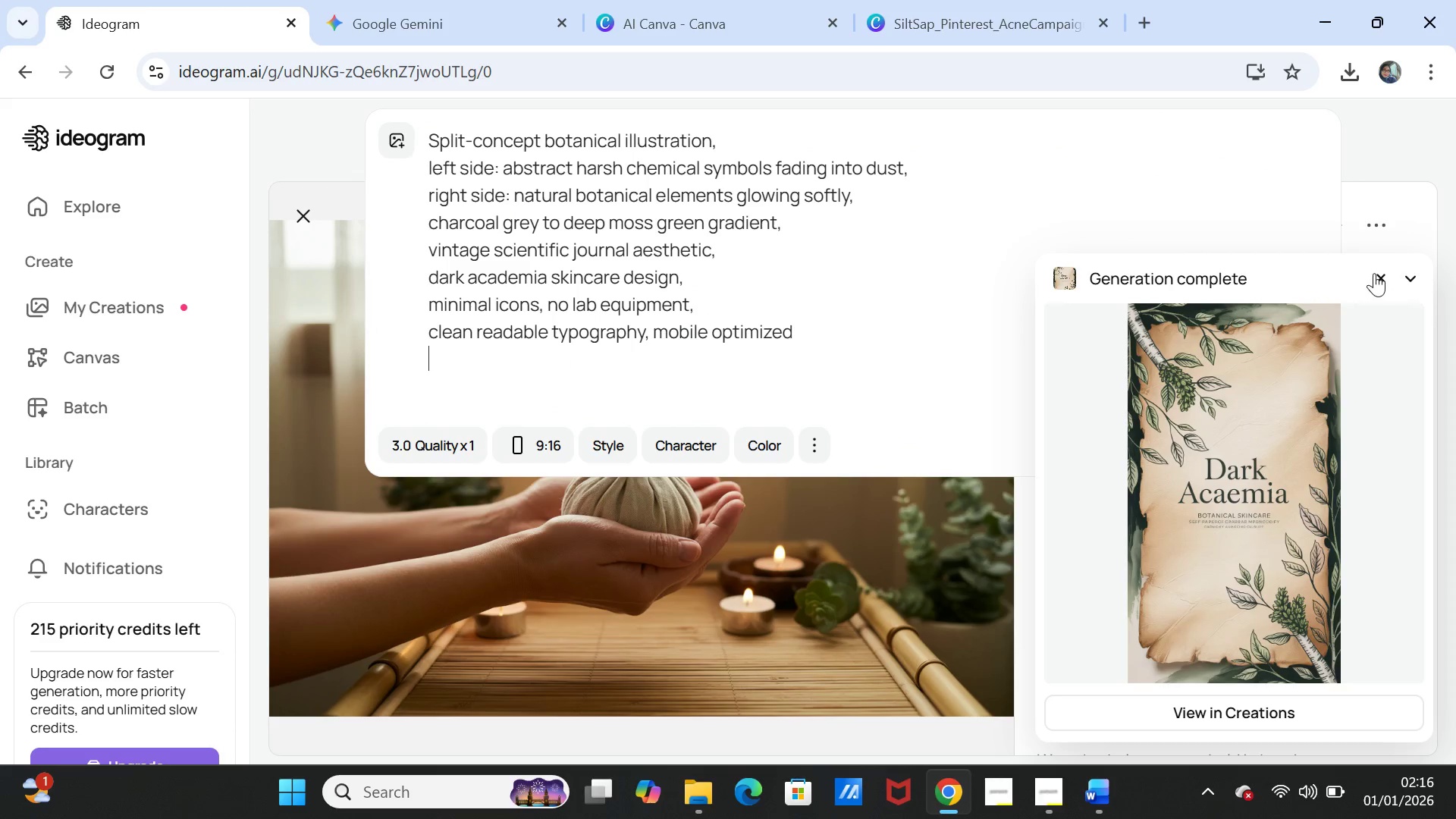 
left_click([1382, 272])
 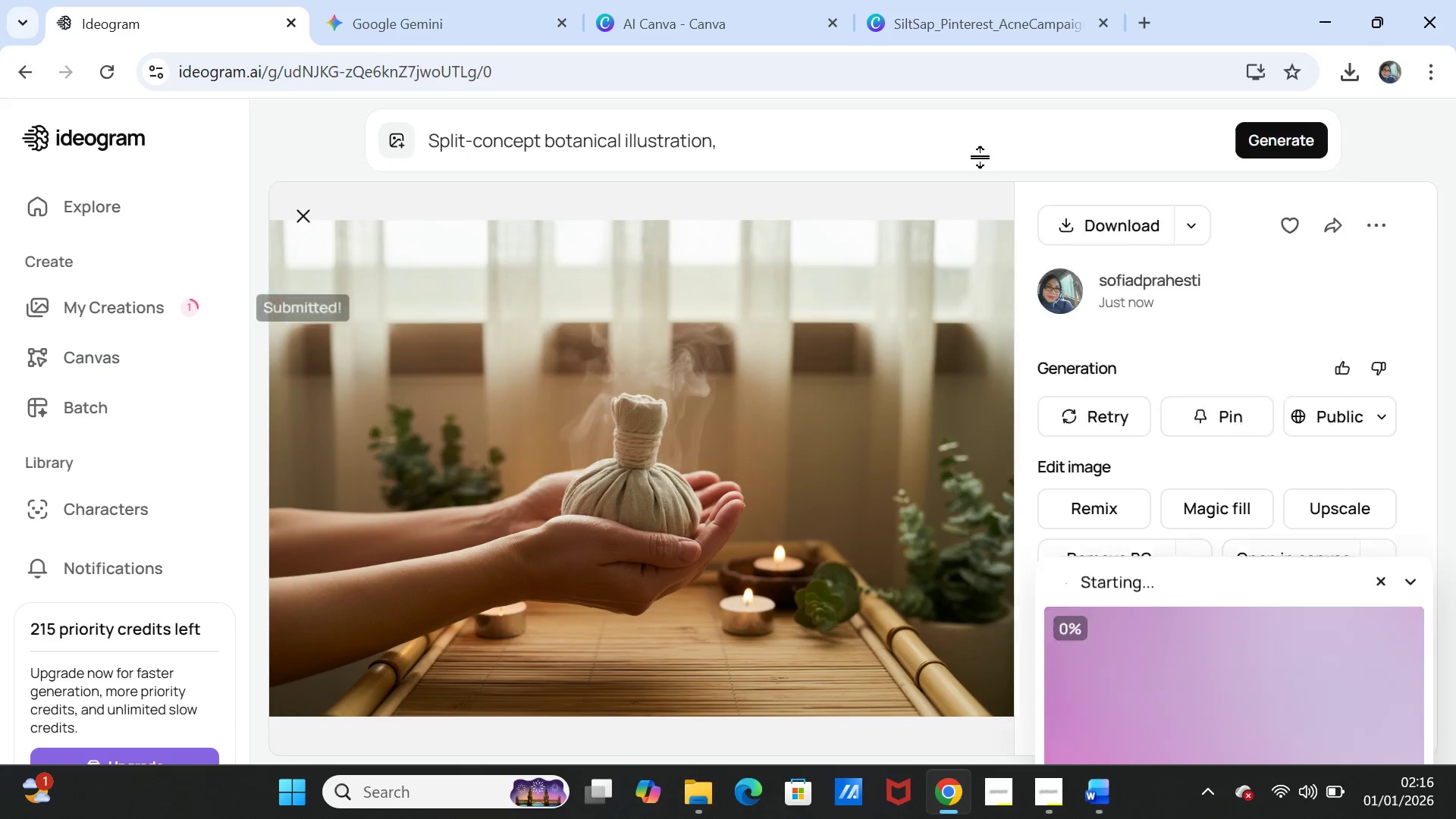 
left_click([955, 19])
 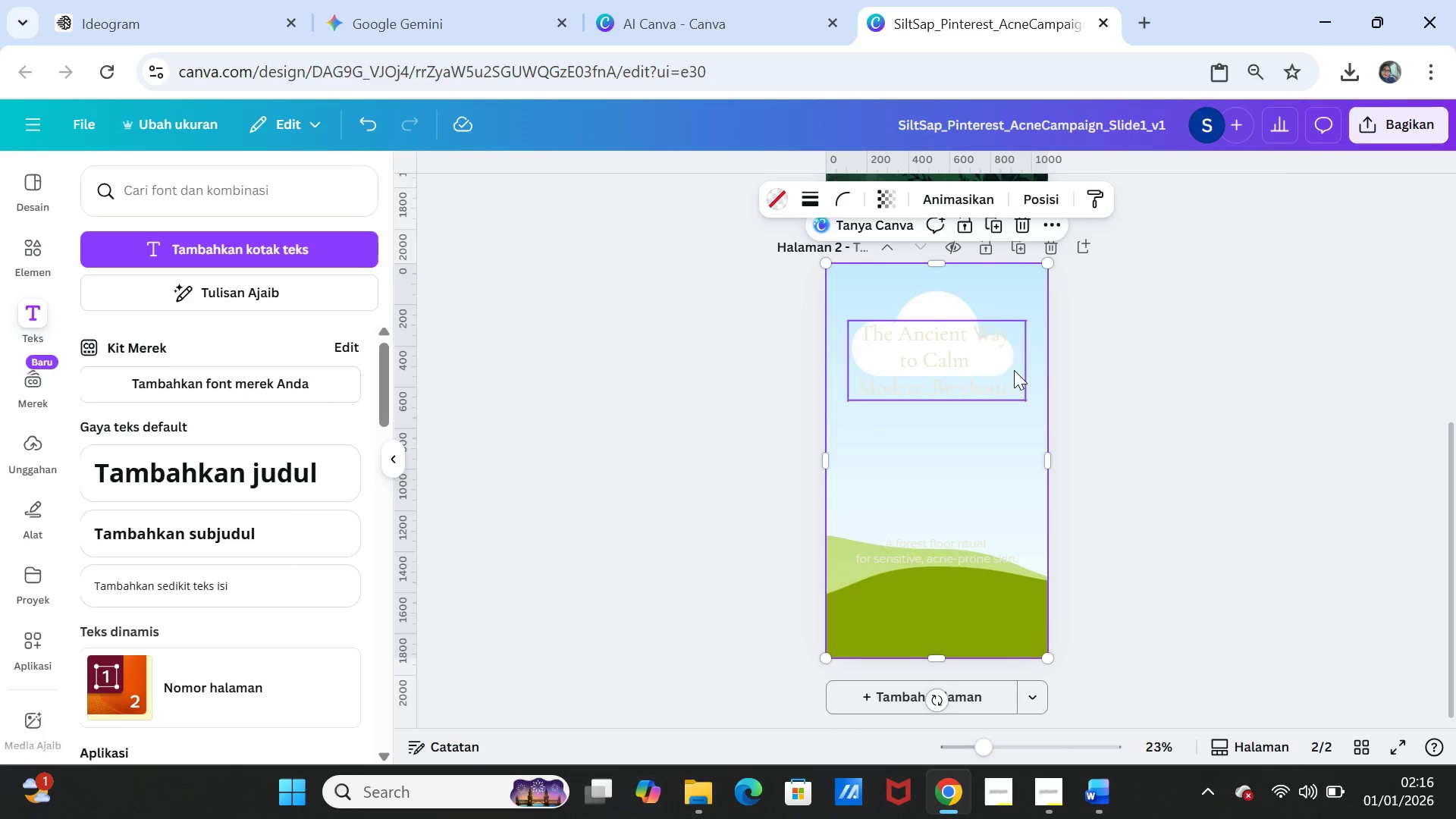 
scroll: coordinate [1189, 447], scroll_direction: up, amount: 5.0
 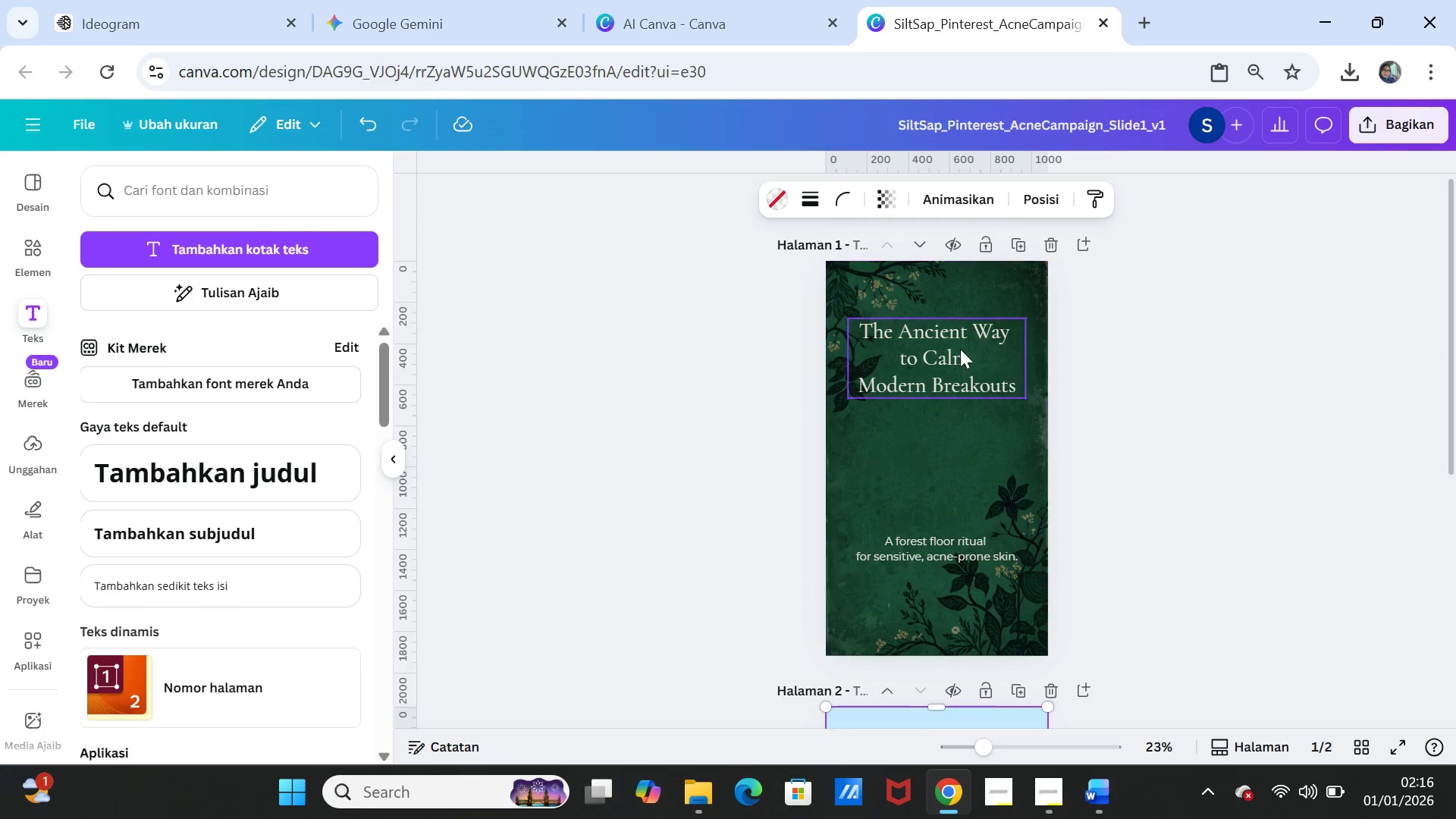 
left_click([958, 348])
 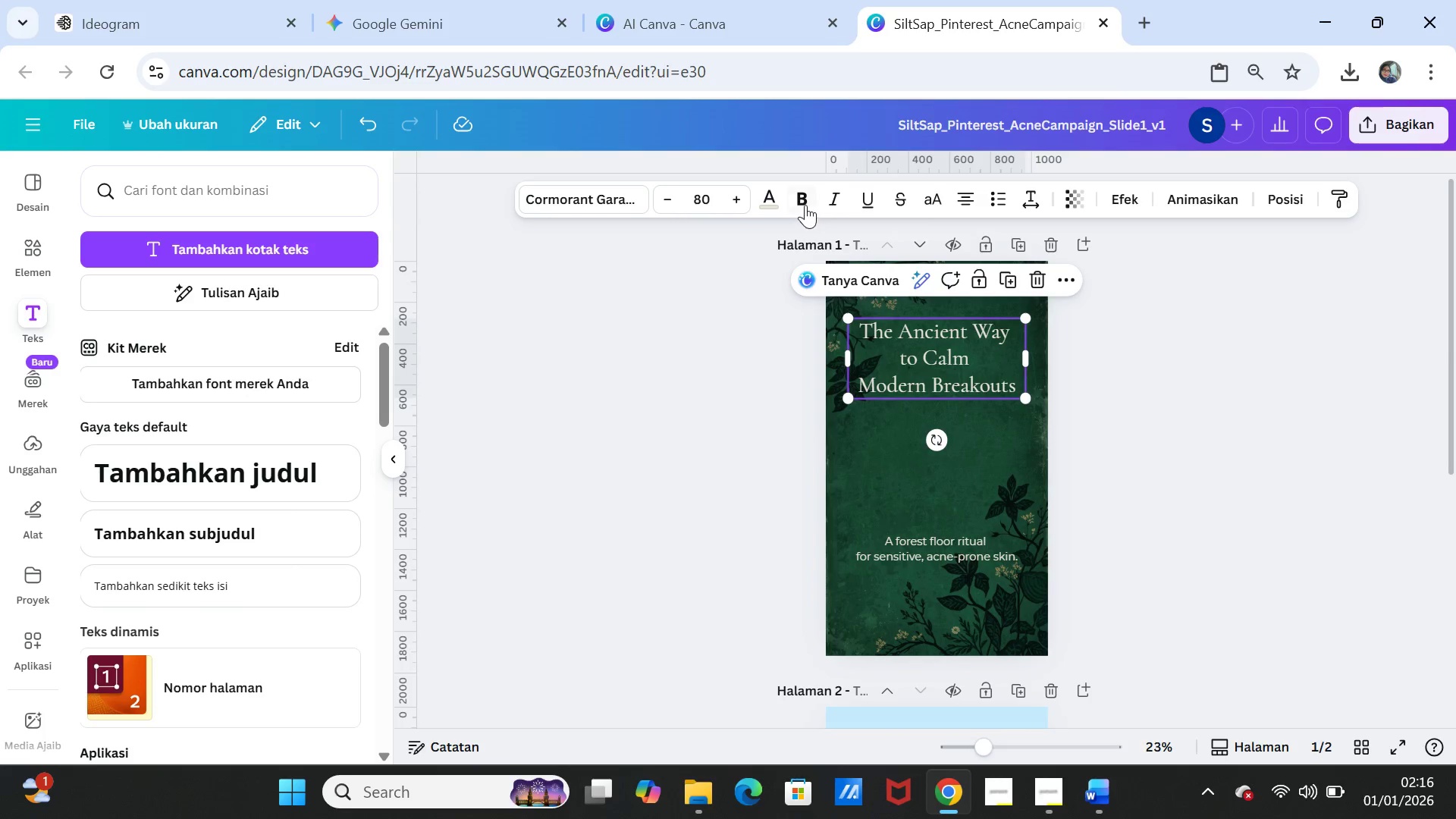 
left_click([799, 196])
 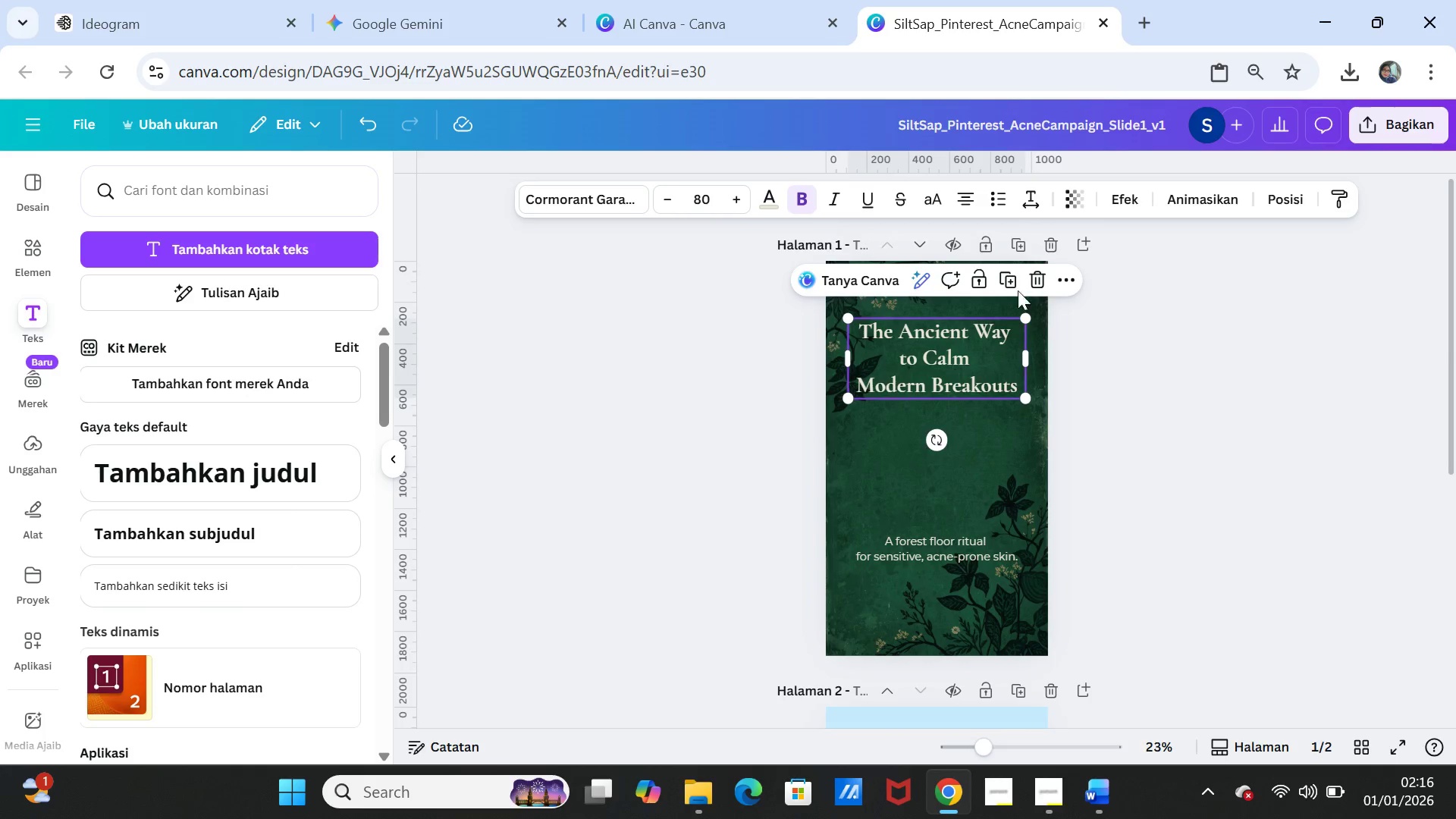 
left_click([1195, 383])
 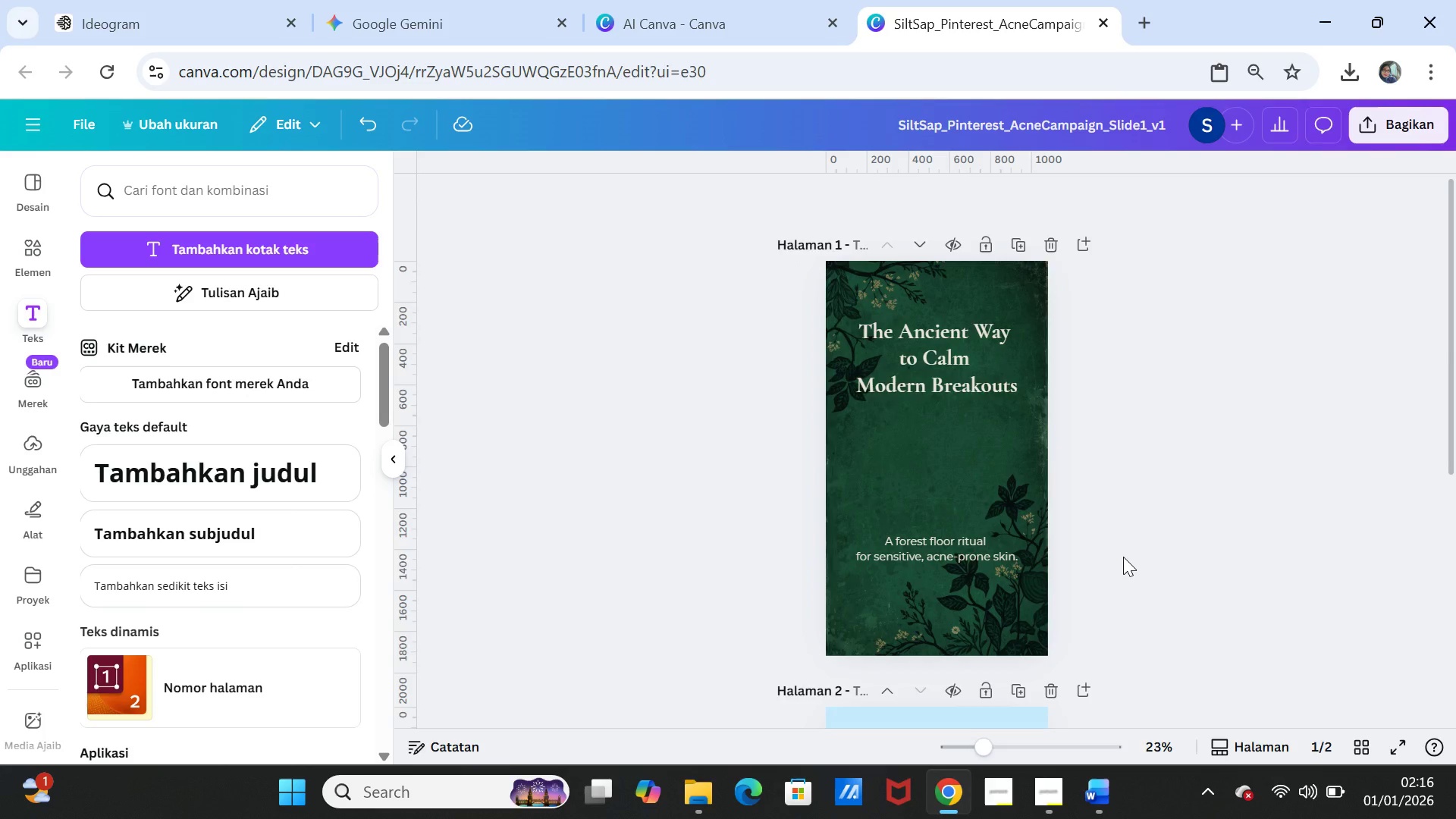 
scroll: coordinate [1123, 557], scroll_direction: down, amount: 4.0
 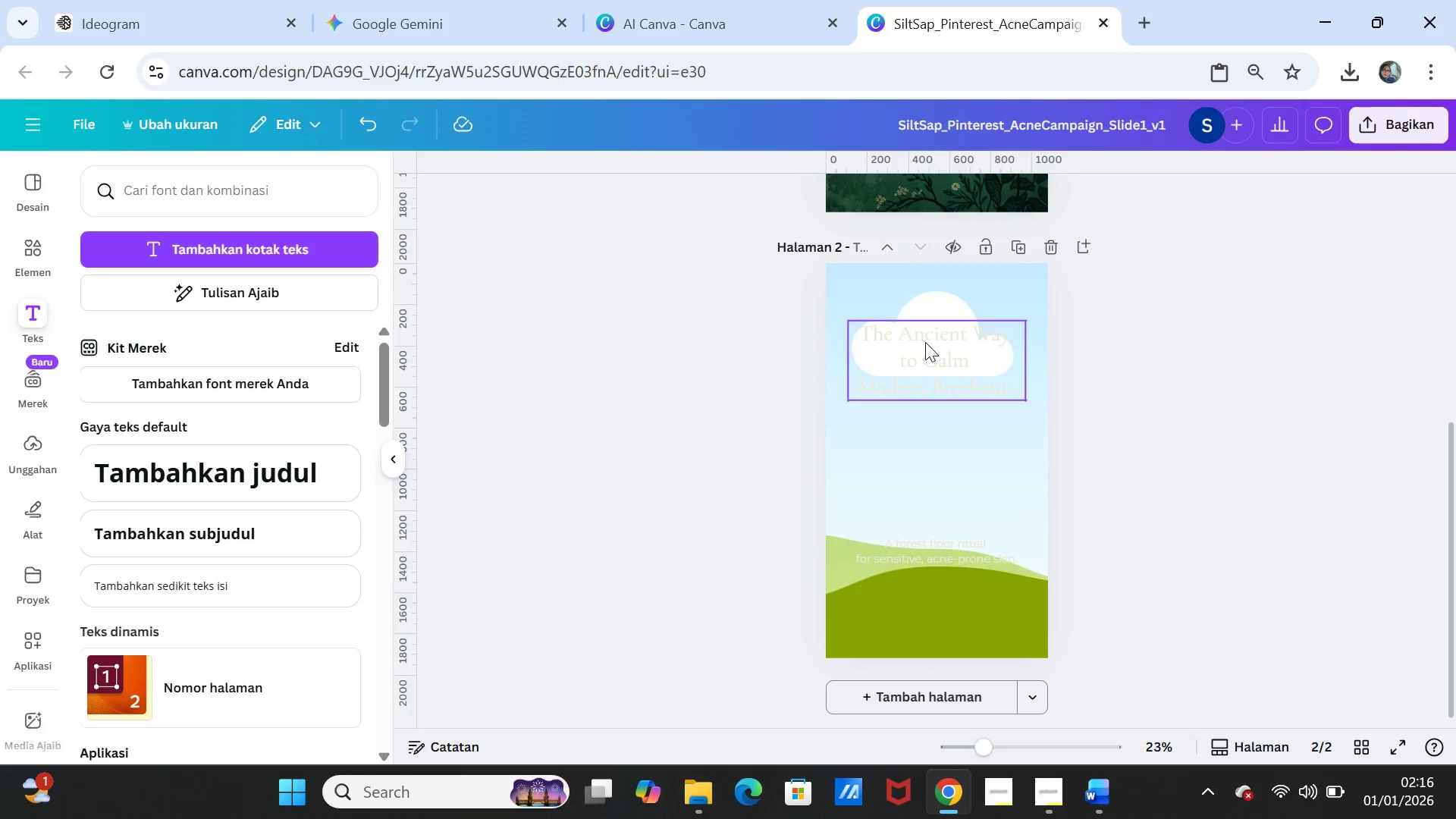 
left_click([925, 342])
 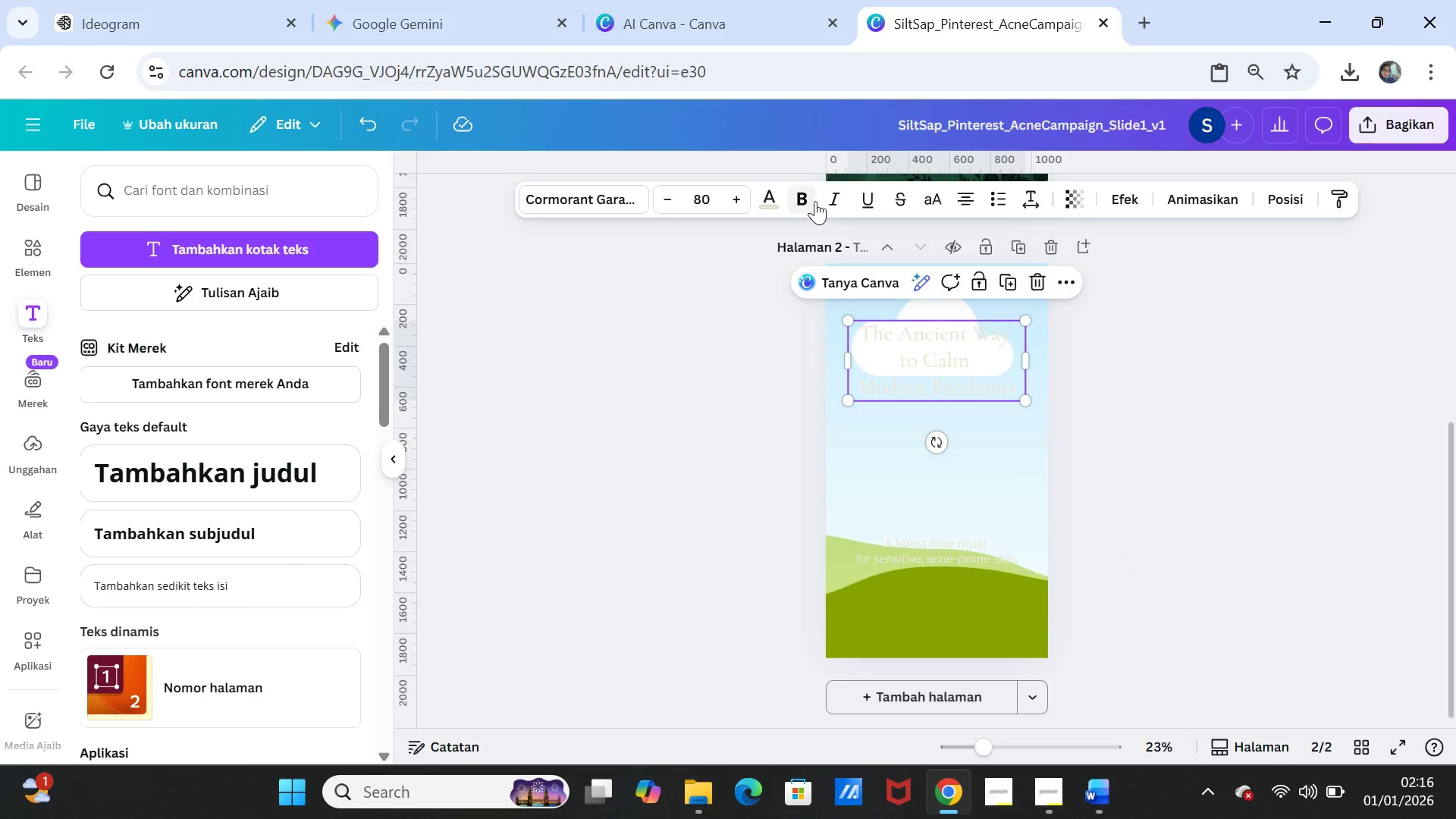 
left_click([808, 196])
 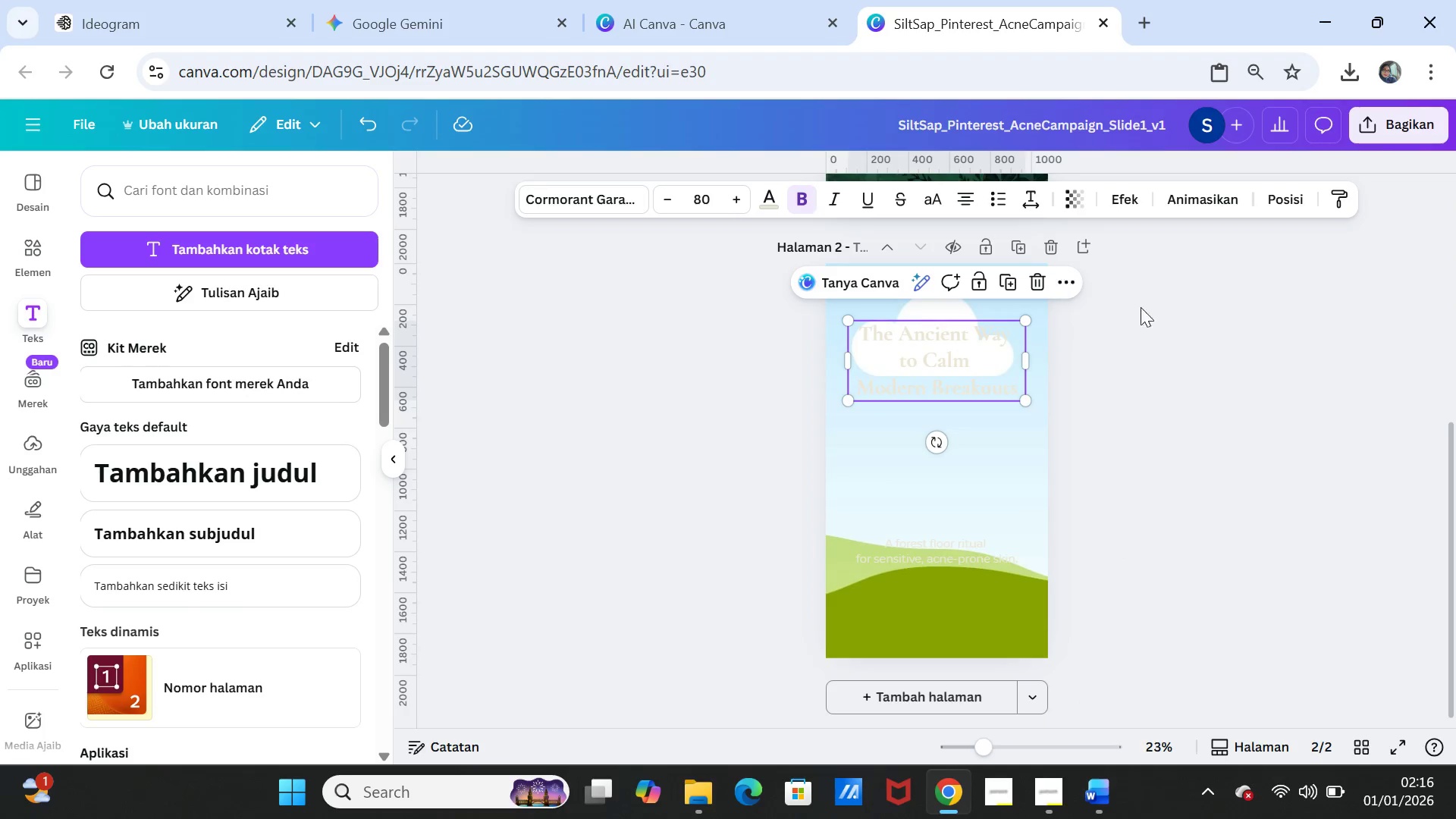 
left_click([1169, 334])
 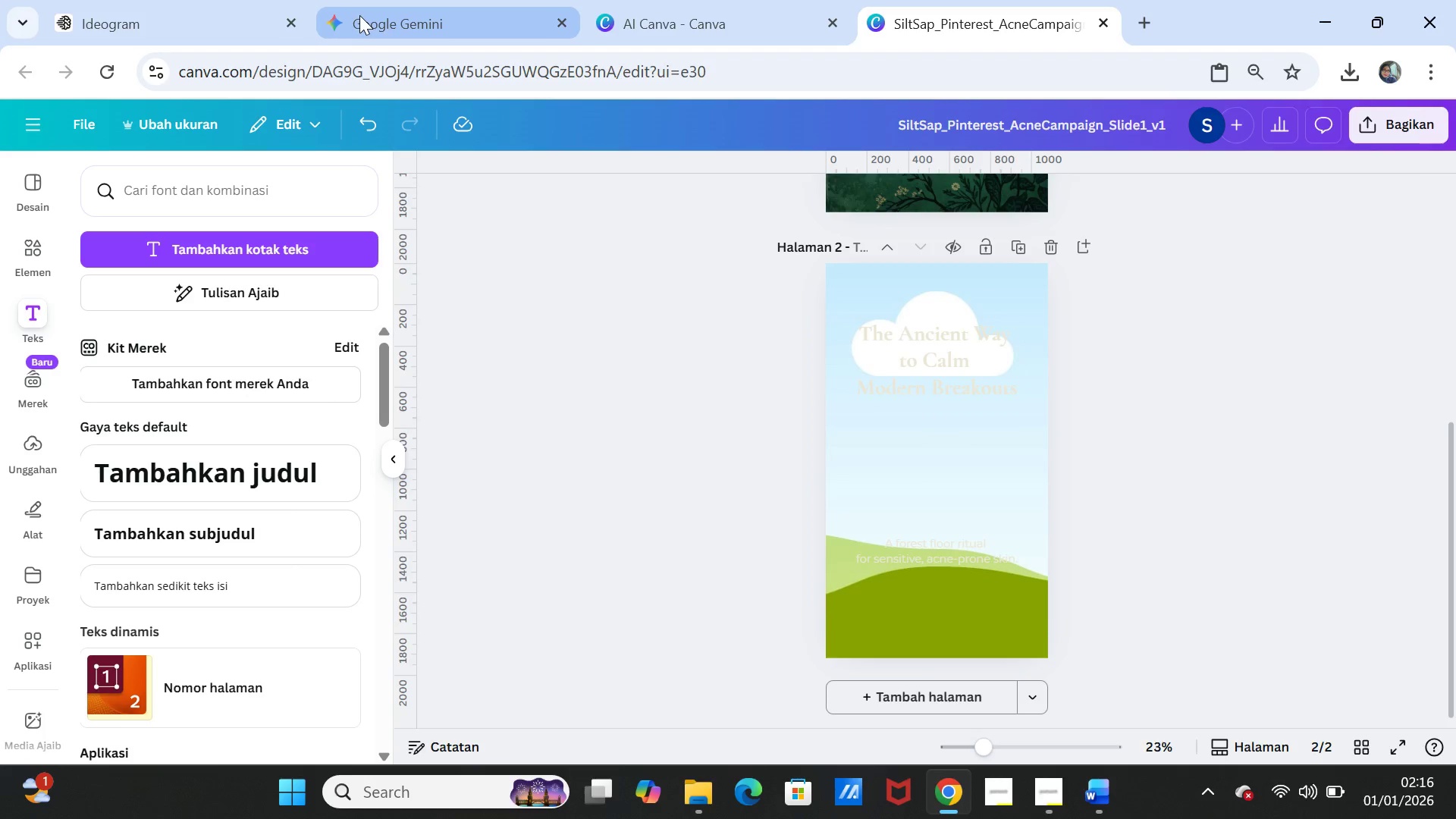 
left_click([228, 11])
 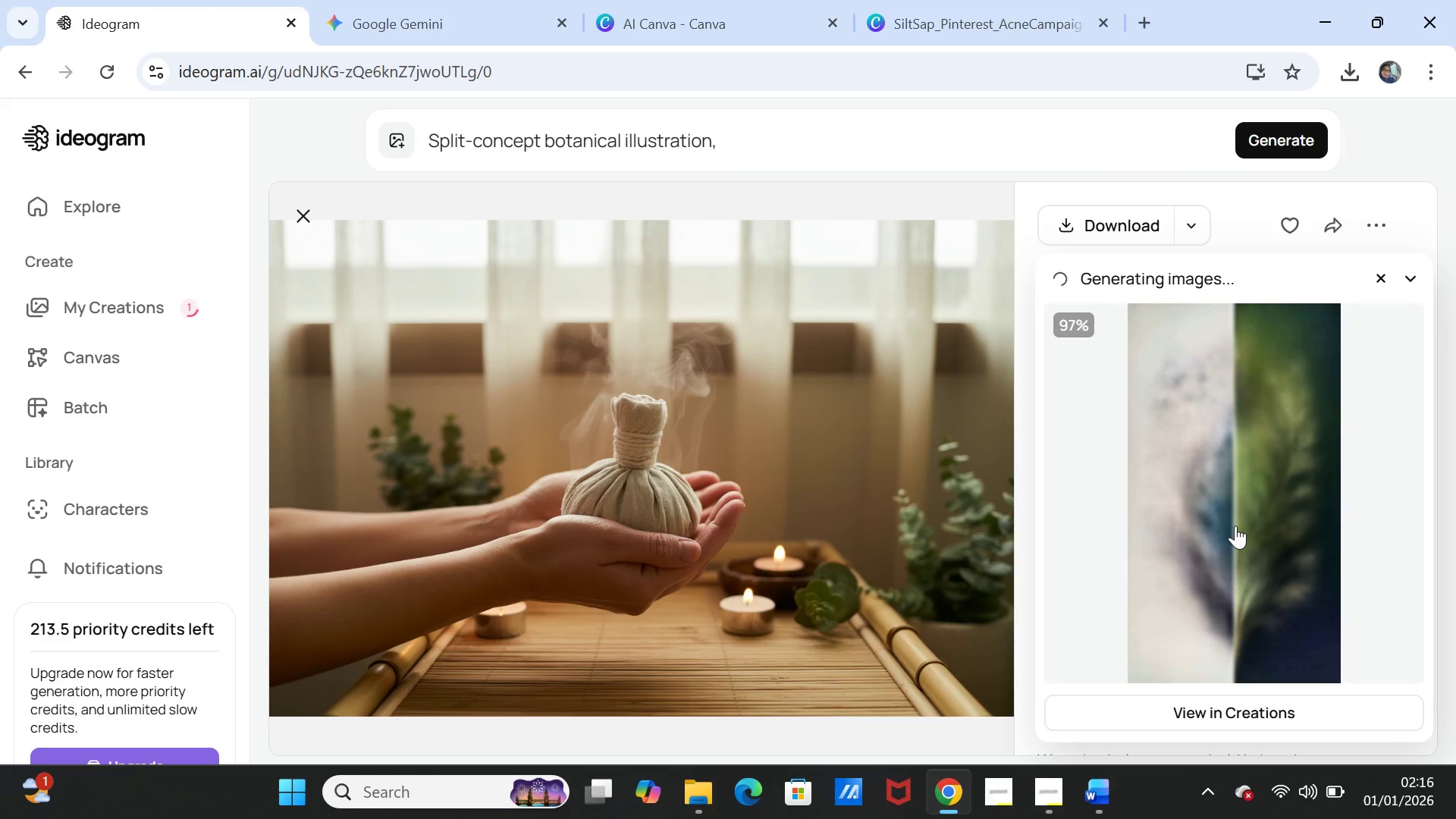 
wait(9.67)
 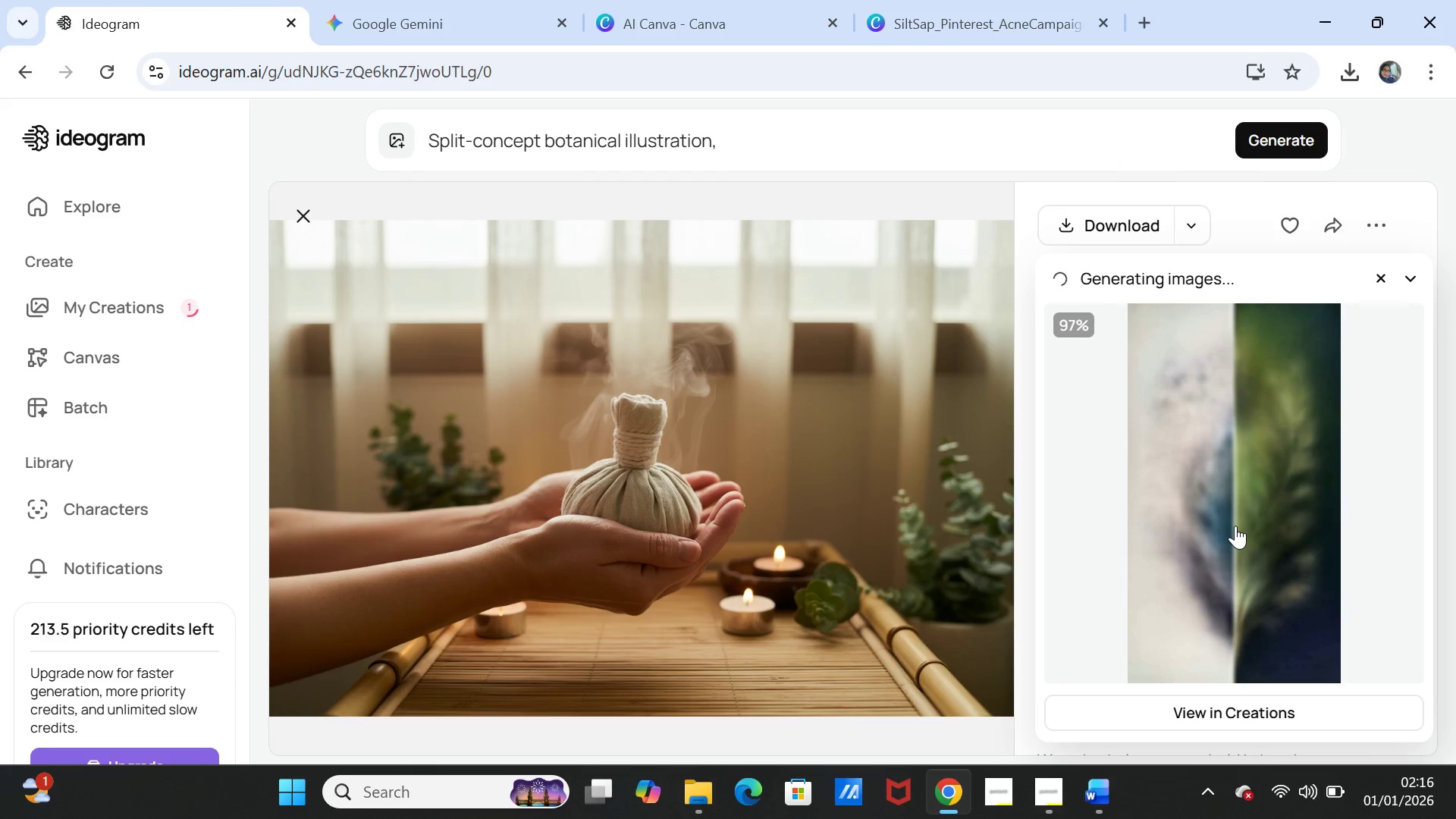 
left_click([1228, 495])
 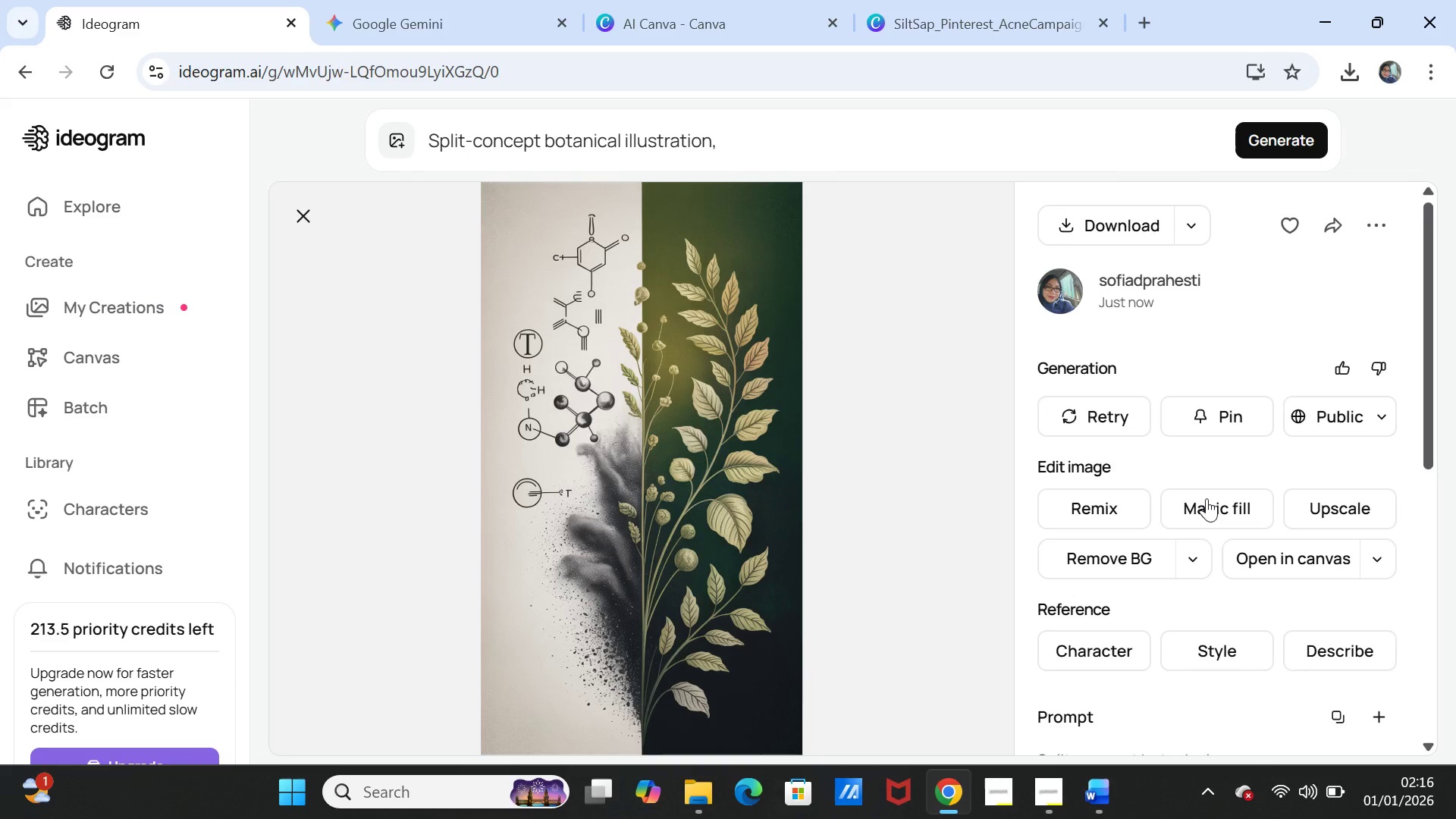 
wait(5.2)
 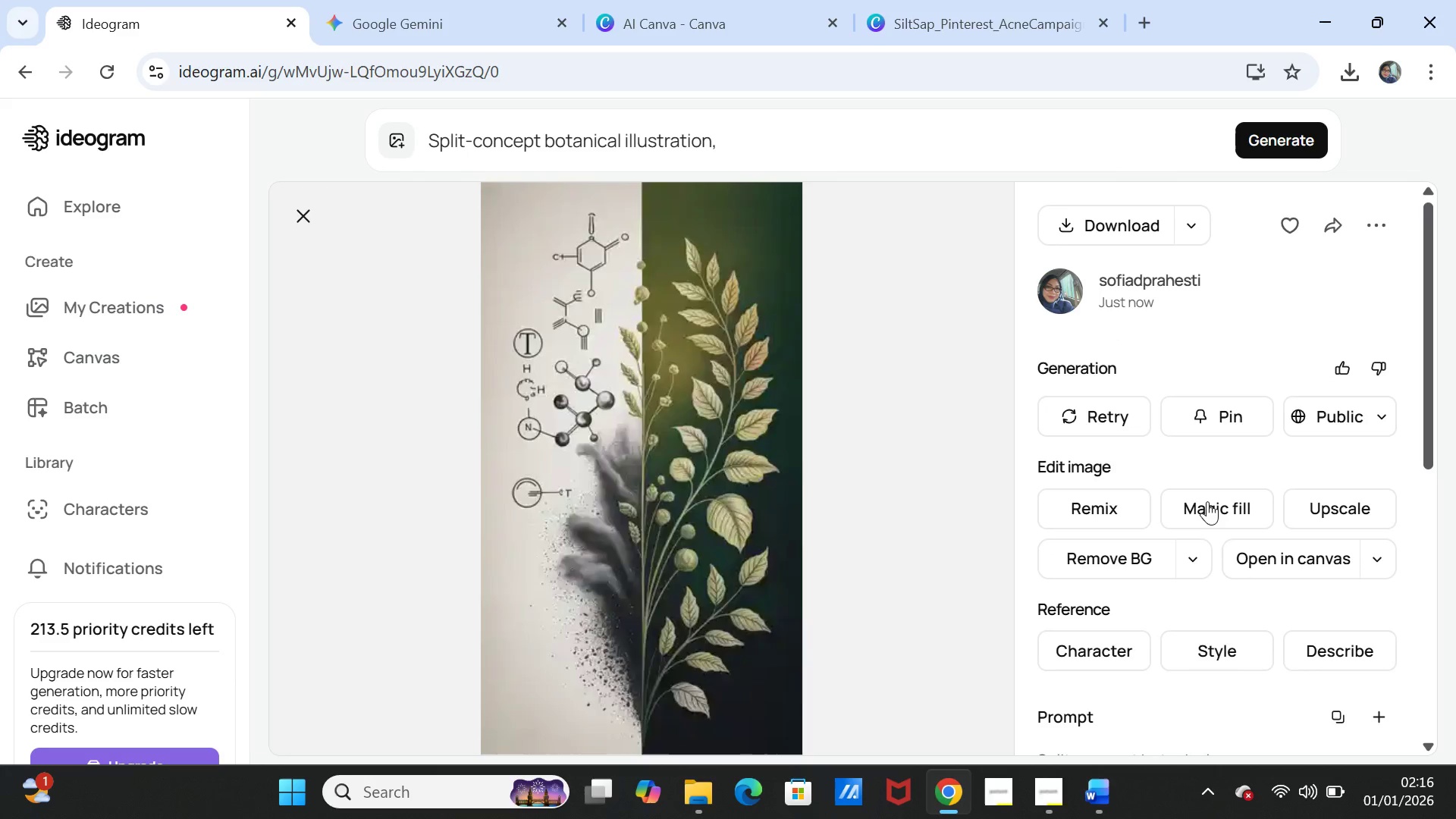 
left_click([680, 19])
 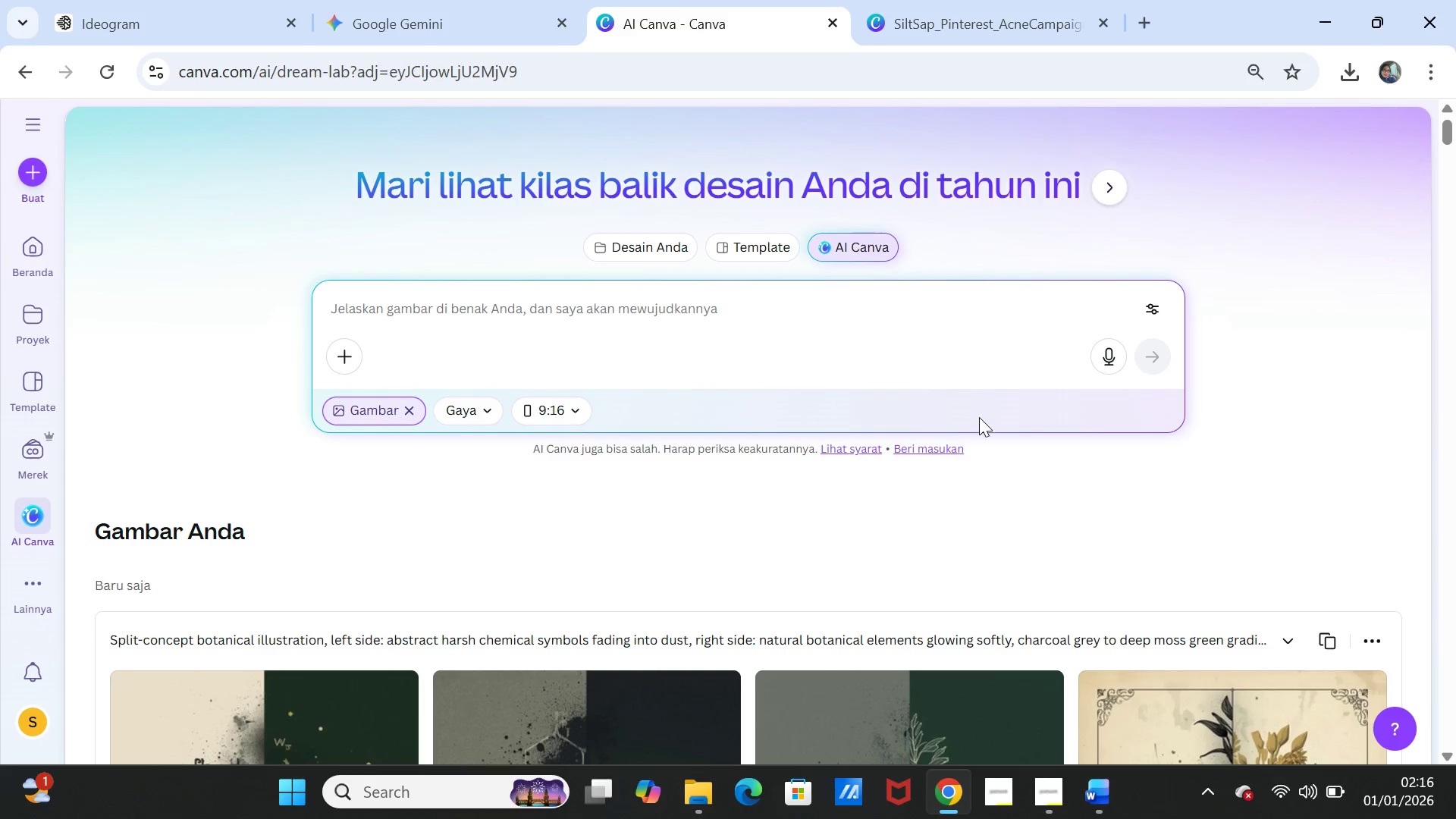 
scroll: coordinate [984, 475], scroll_direction: down, amount: 4.0
 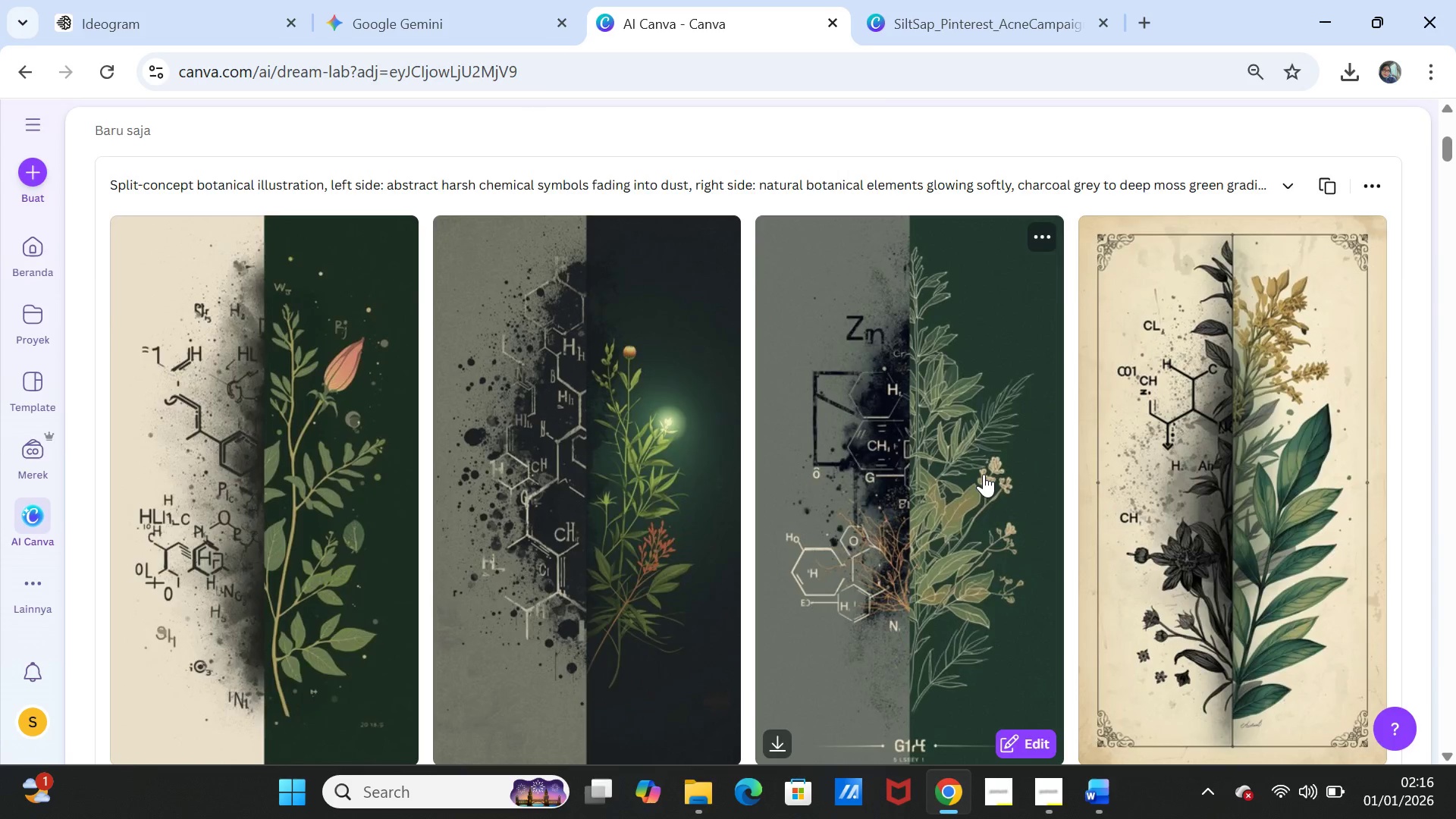 
scroll: coordinate [984, 474], scroll_direction: up, amount: 1.0
 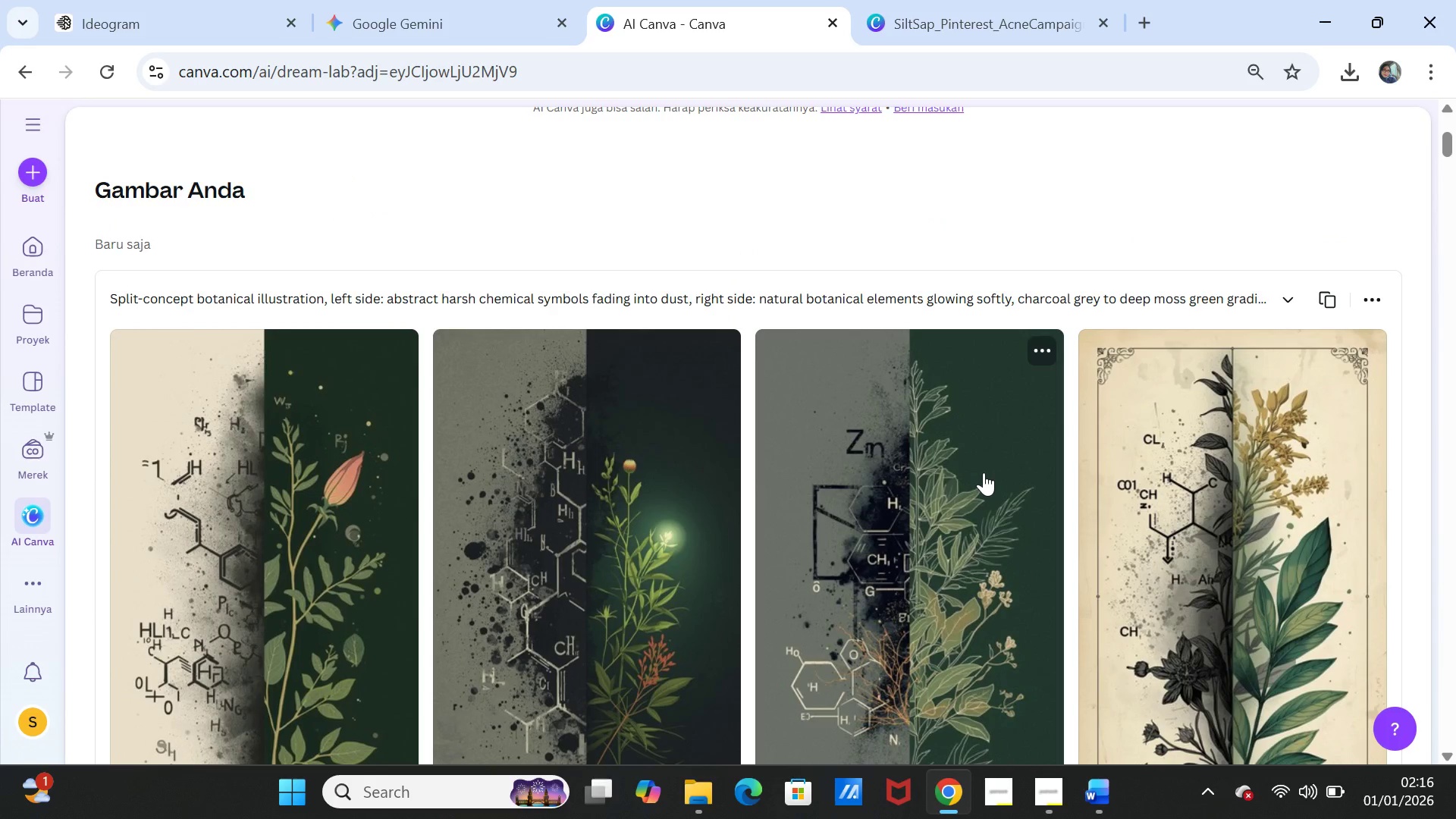 
scroll: coordinate [984, 472], scroll_direction: down, amount: 2.0
 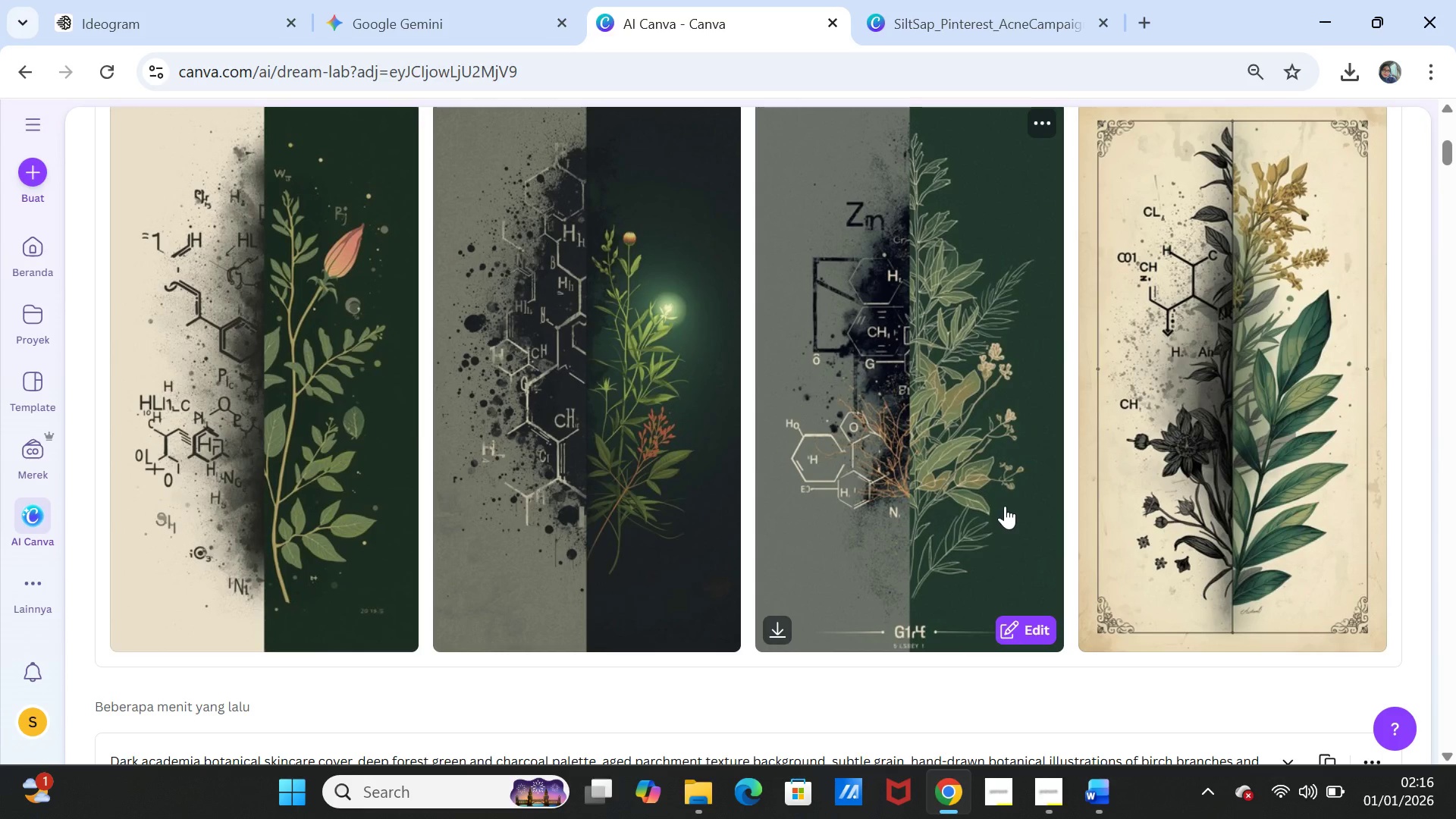 
wait(8.36)
 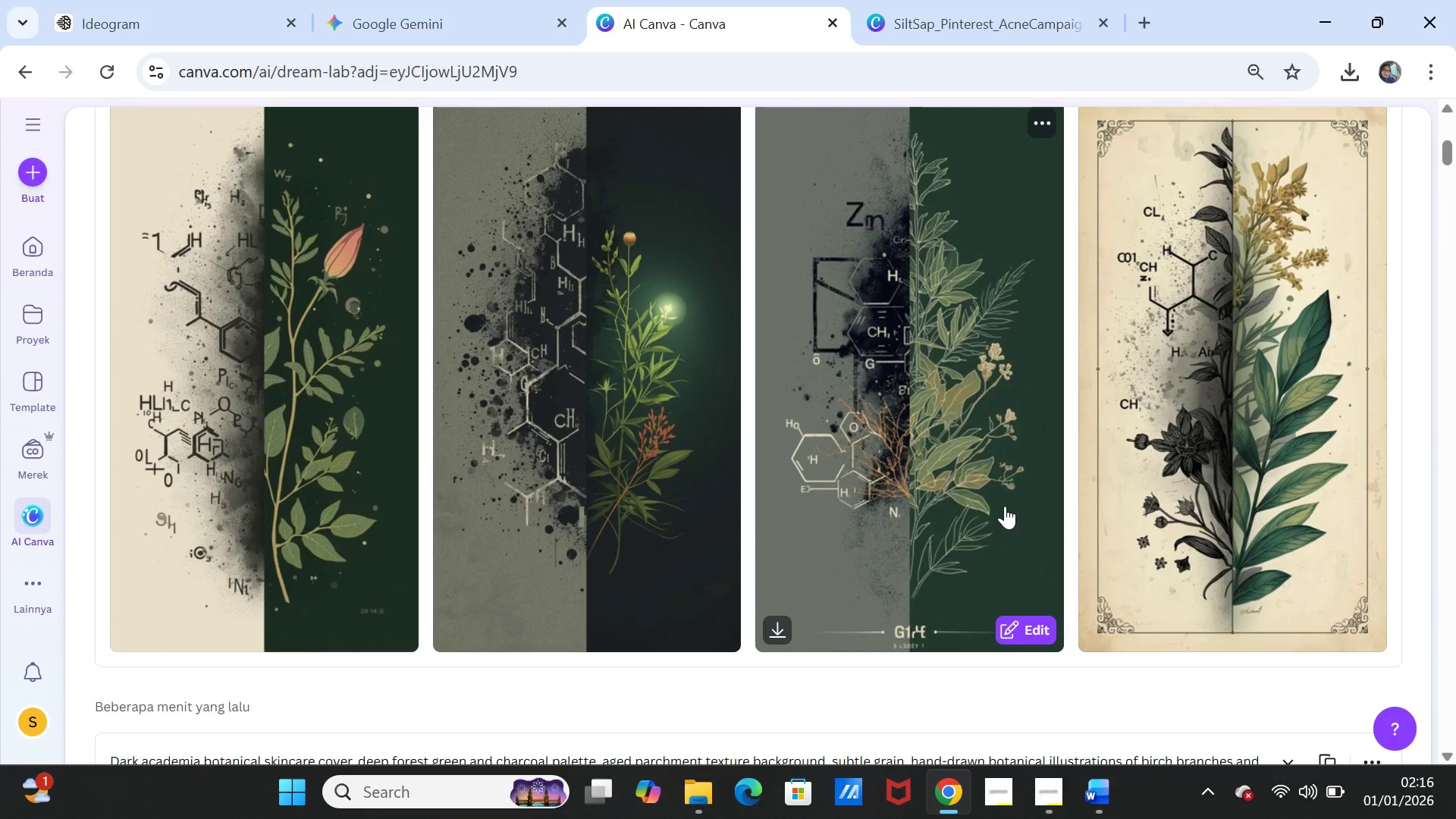 
left_click([213, 8])
 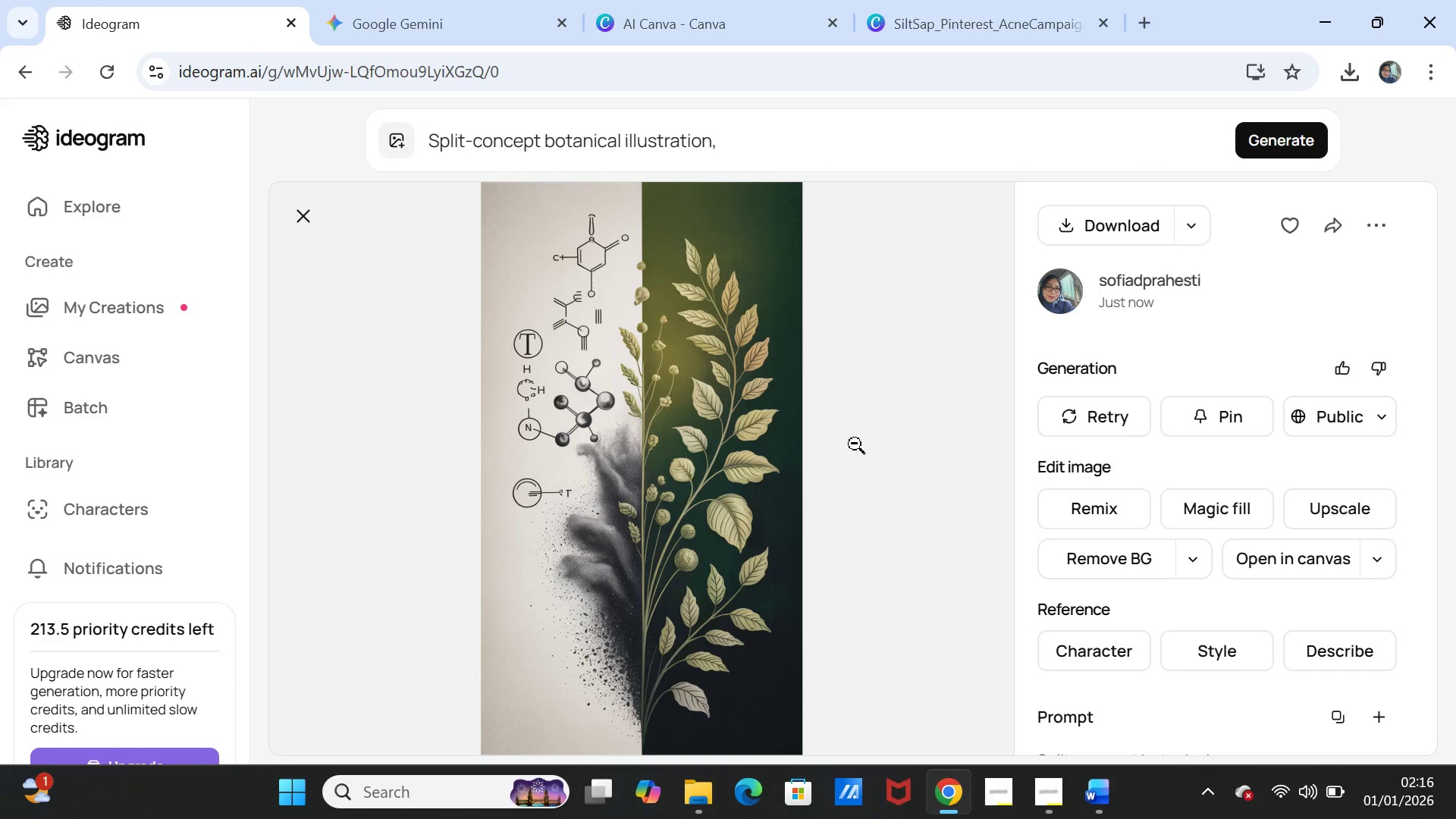 
wait(5.58)
 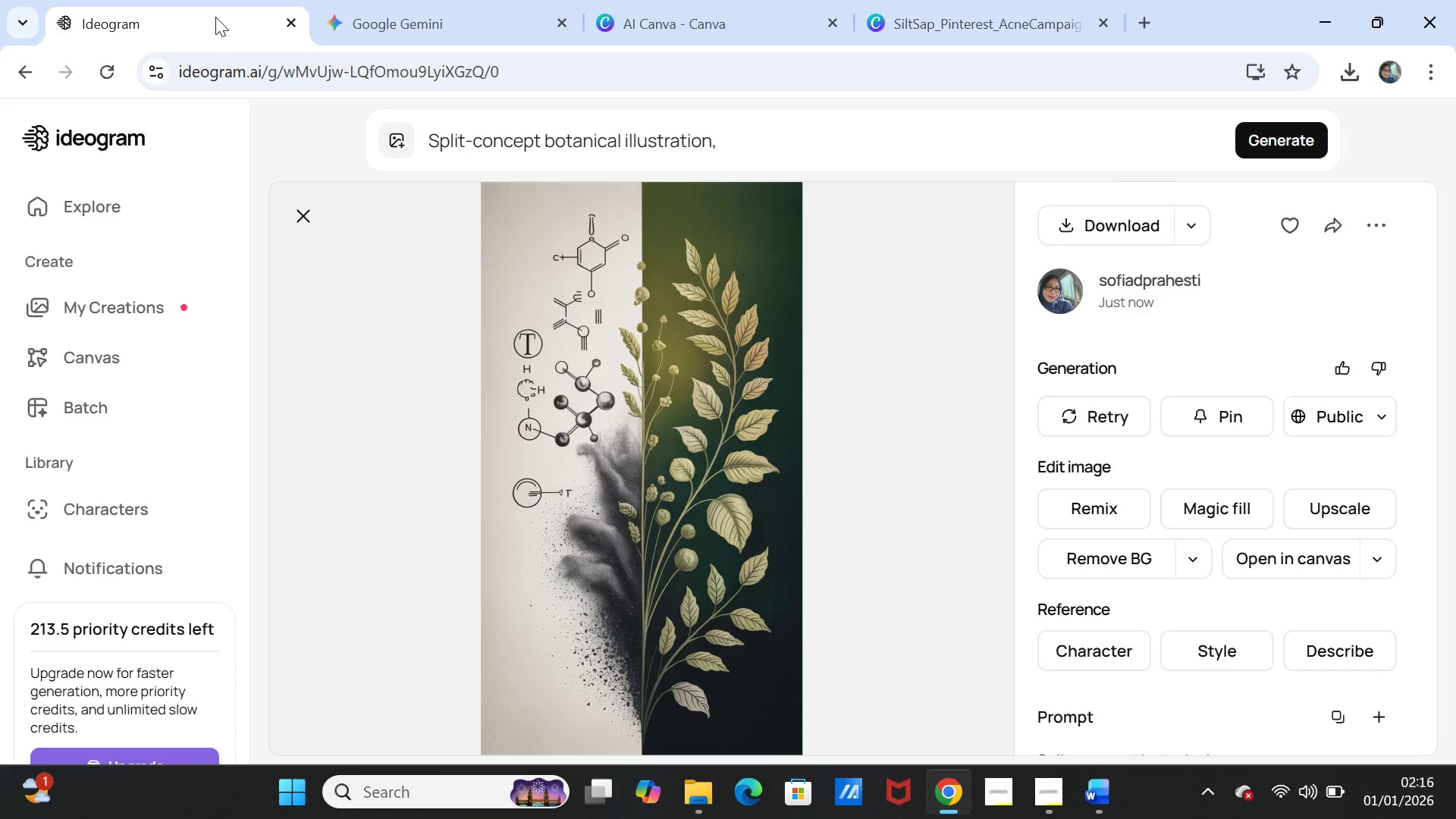 
left_click([684, 9])
 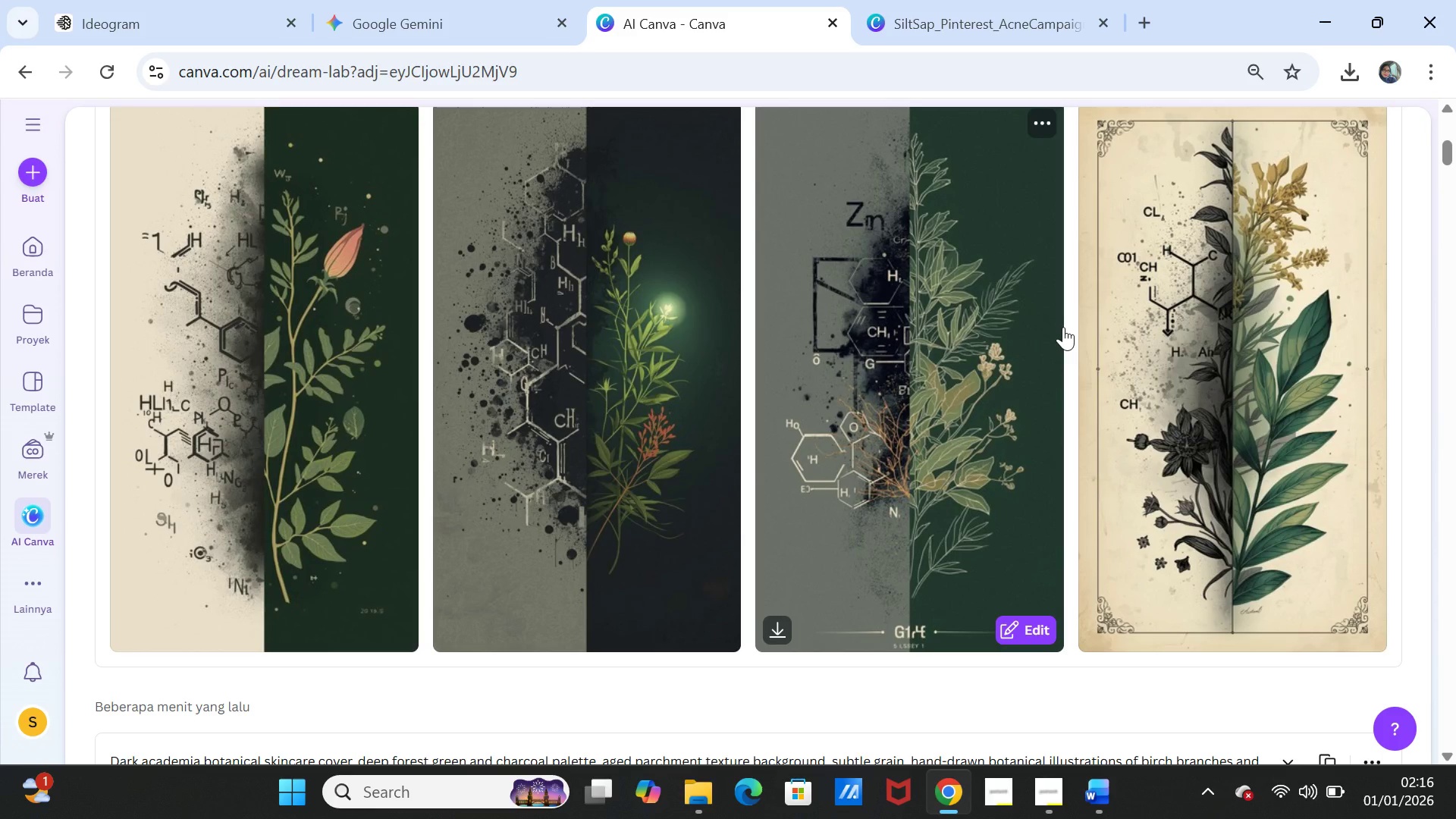 
wait(11.67)
 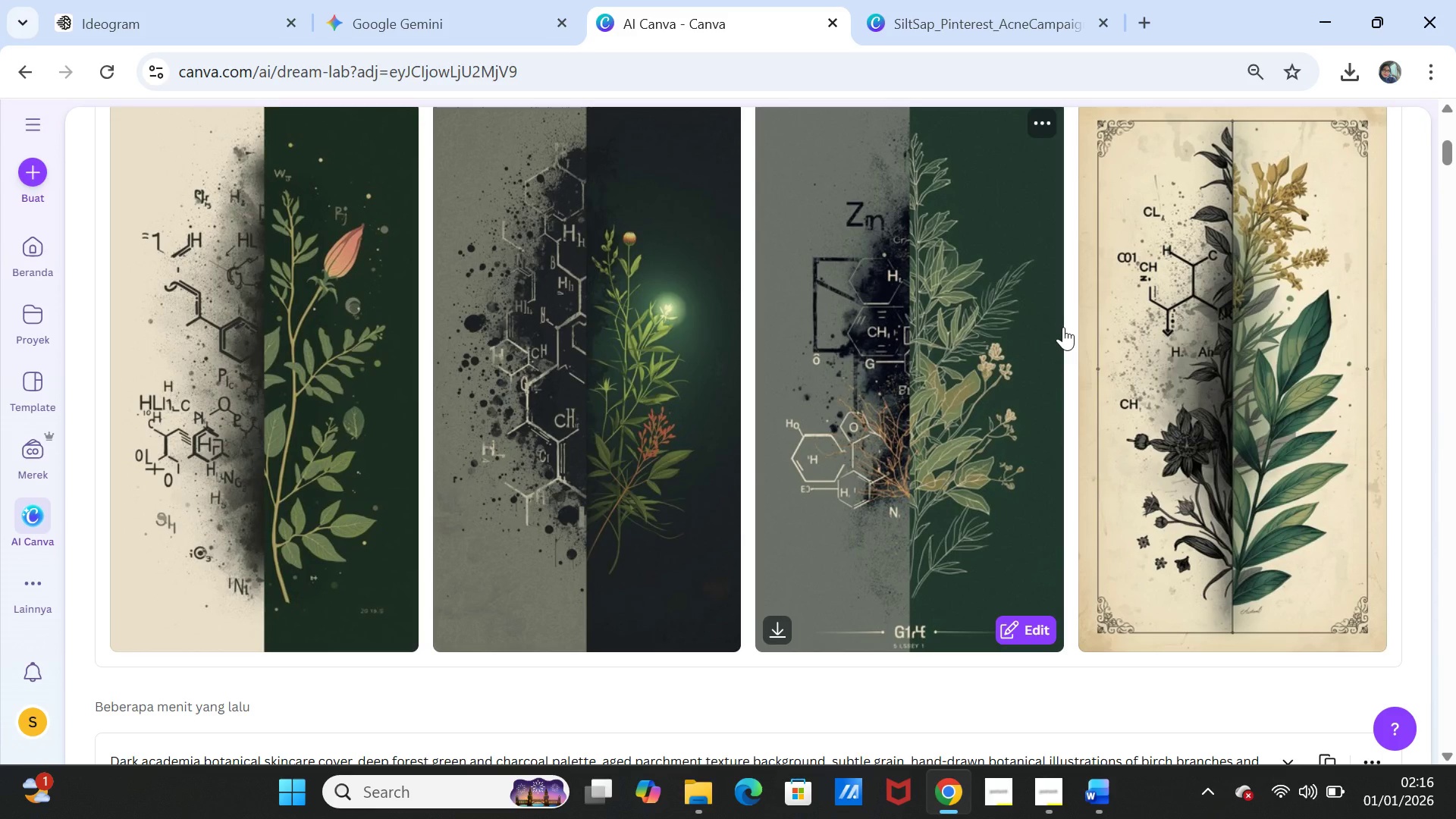 
left_click([398, 124])
 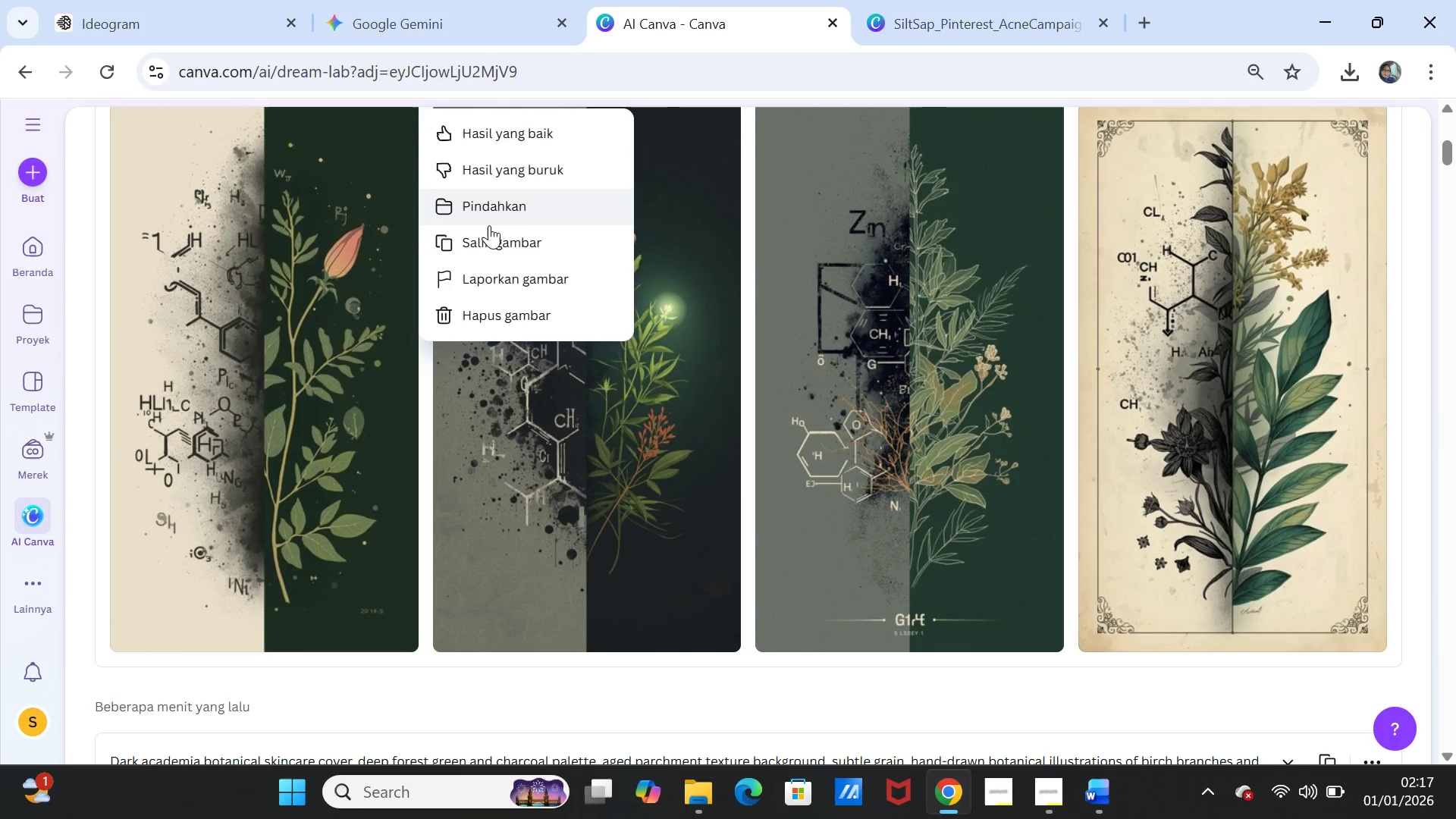 
left_click([490, 239])
 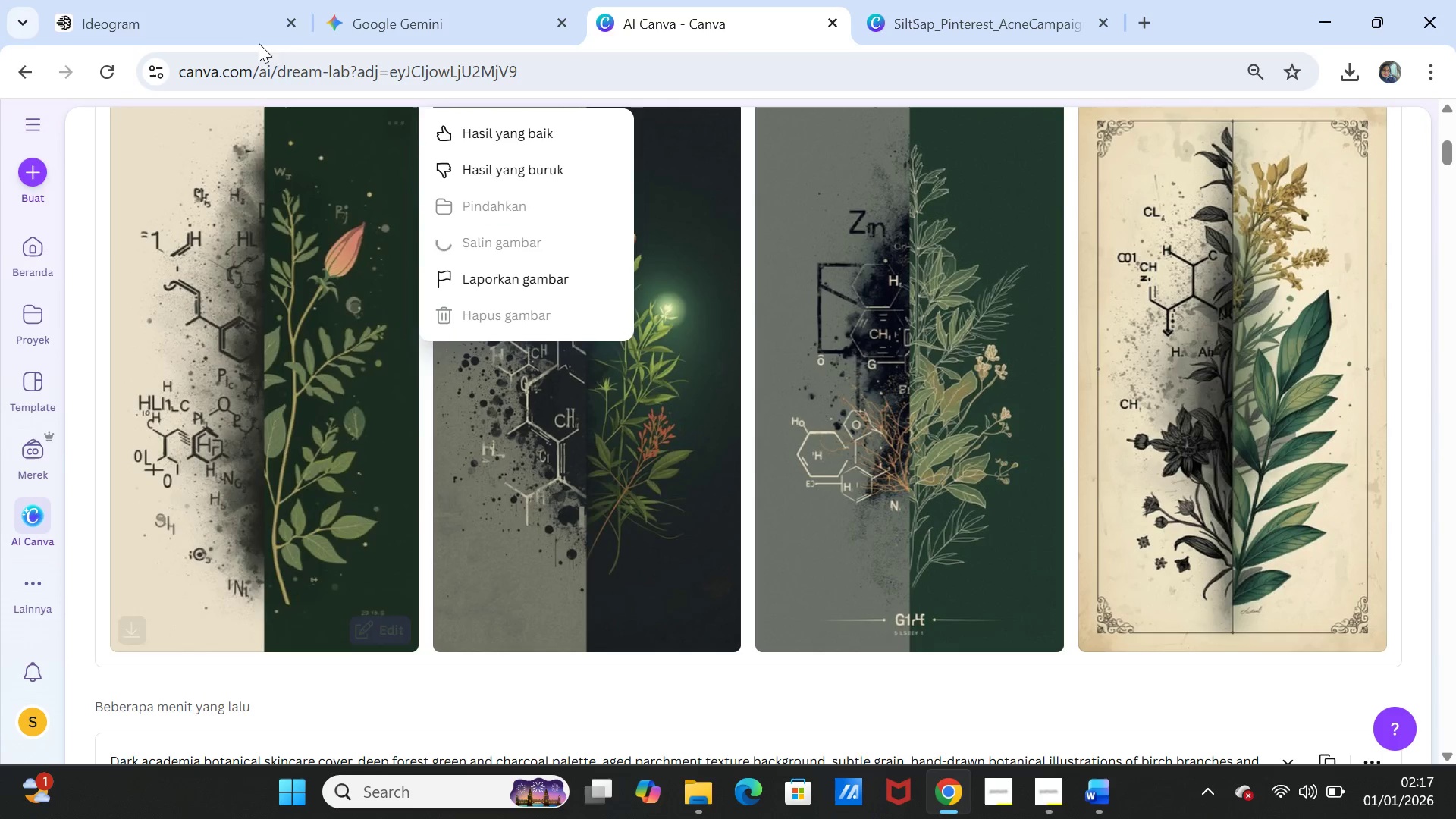 
left_click([228, 22])
 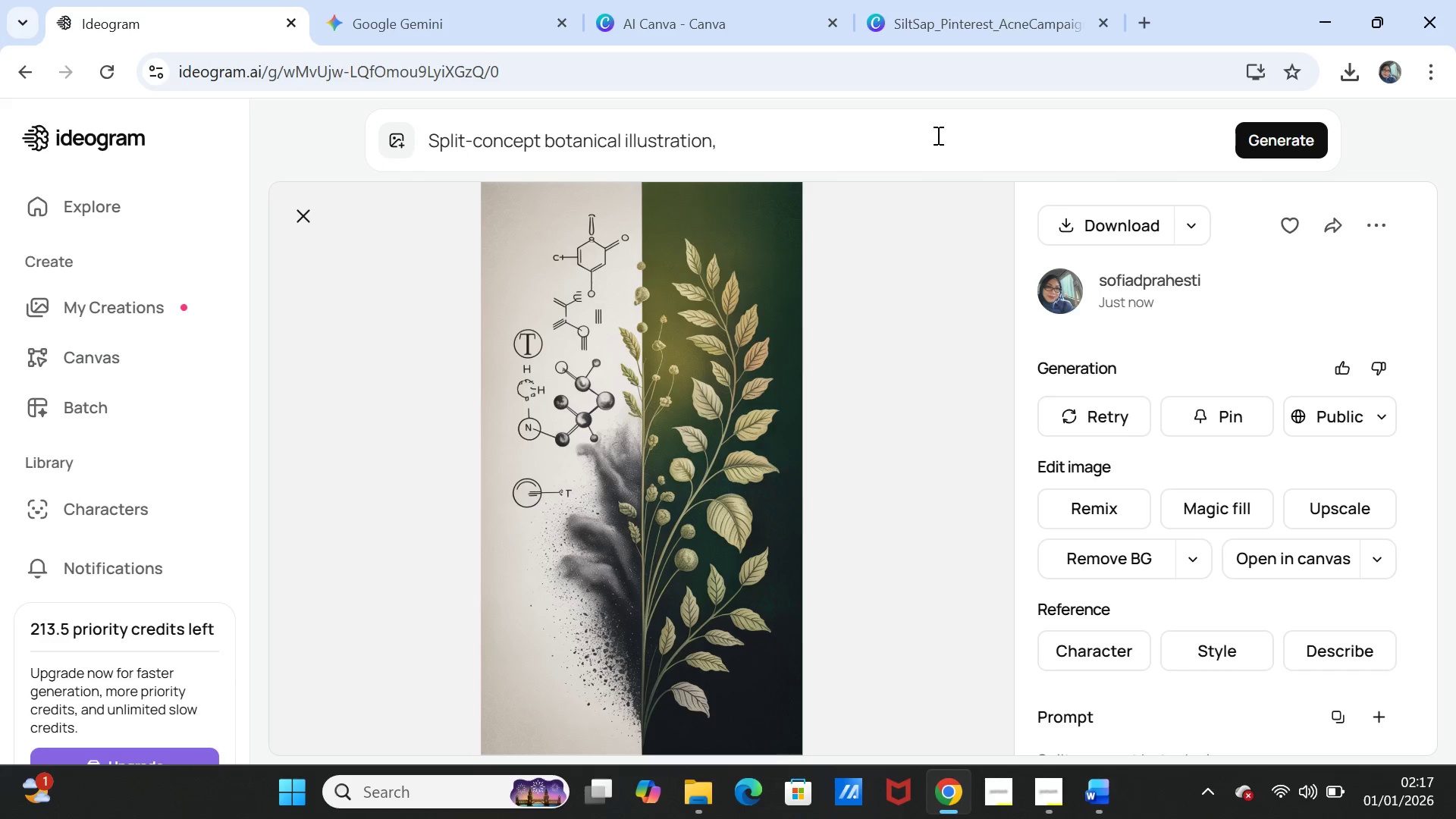 
left_click([934, 14])
 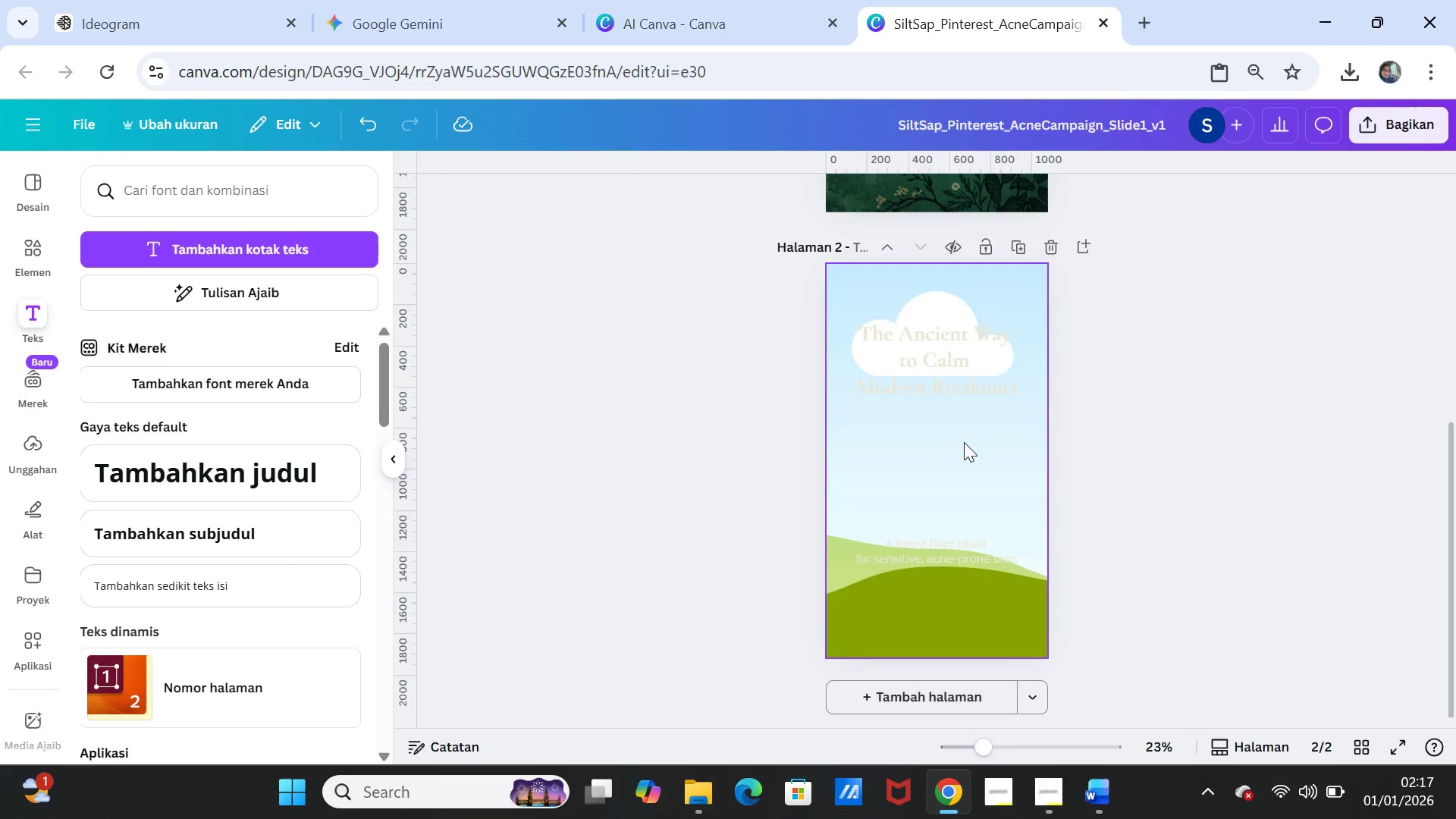 
left_click([958, 447])
 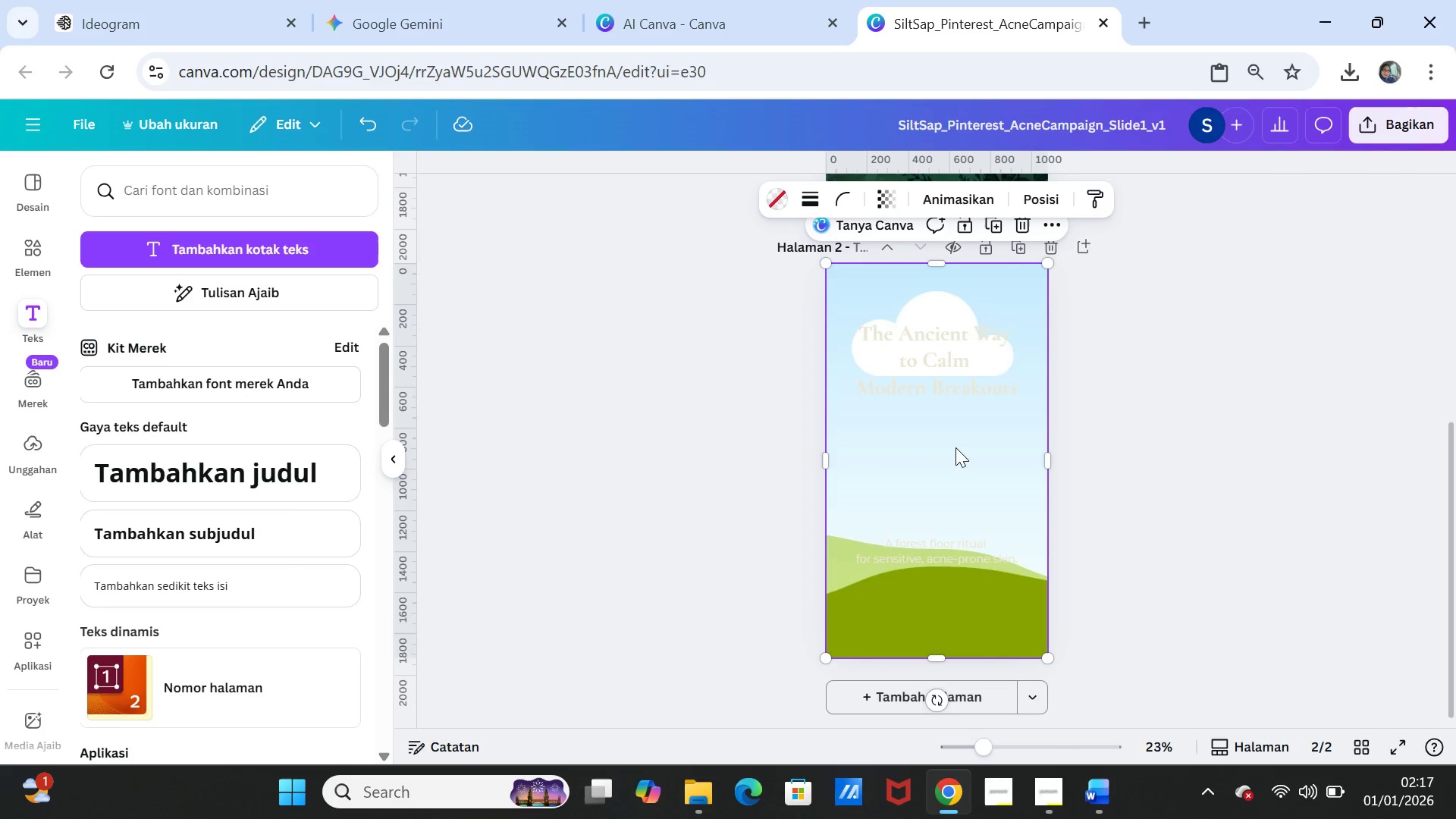 
right_click([956, 447])
 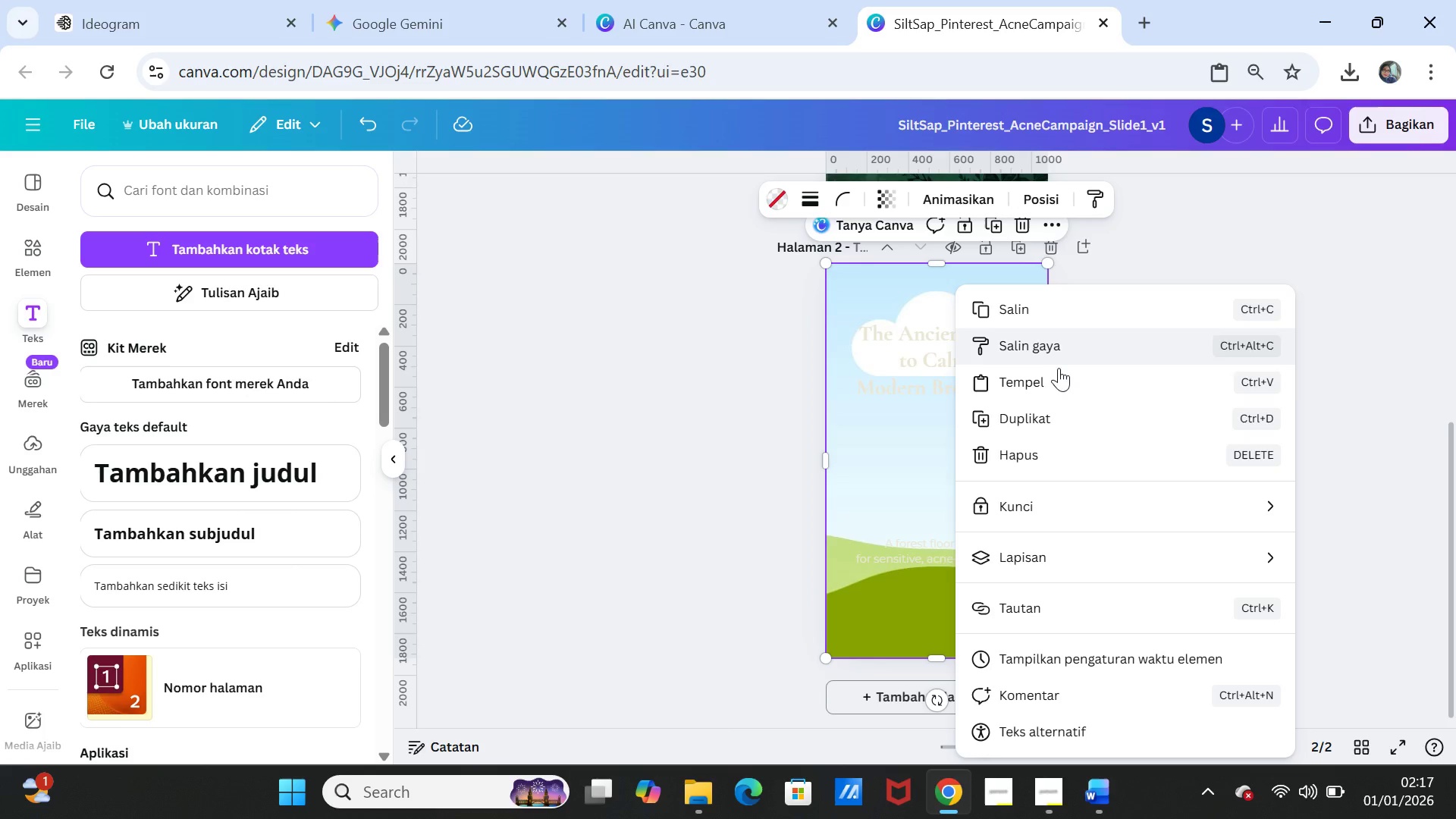 
left_click([1052, 381])
 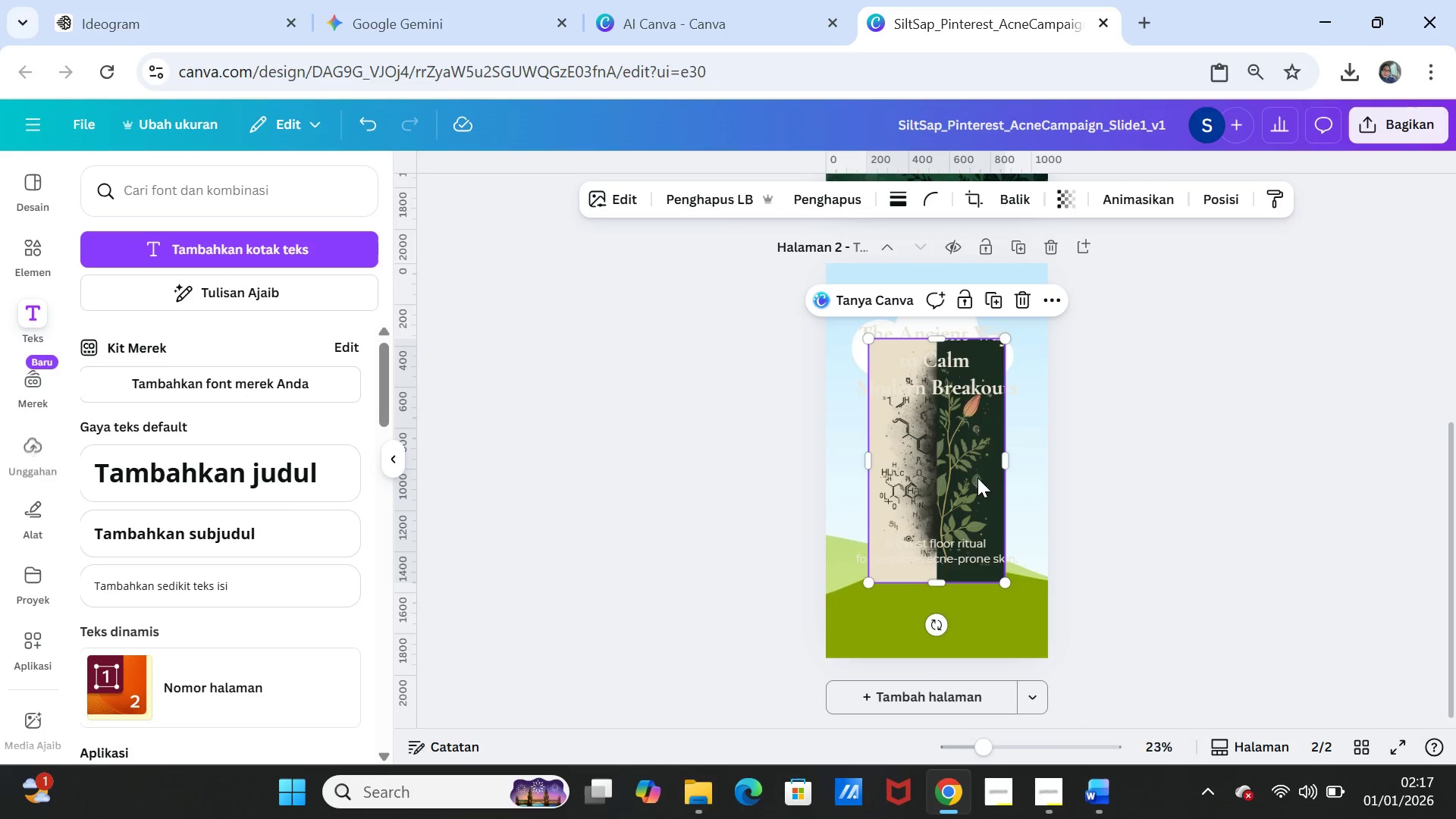 
left_click_drag(start_coordinate=[967, 466], to_coordinate=[965, 454])
 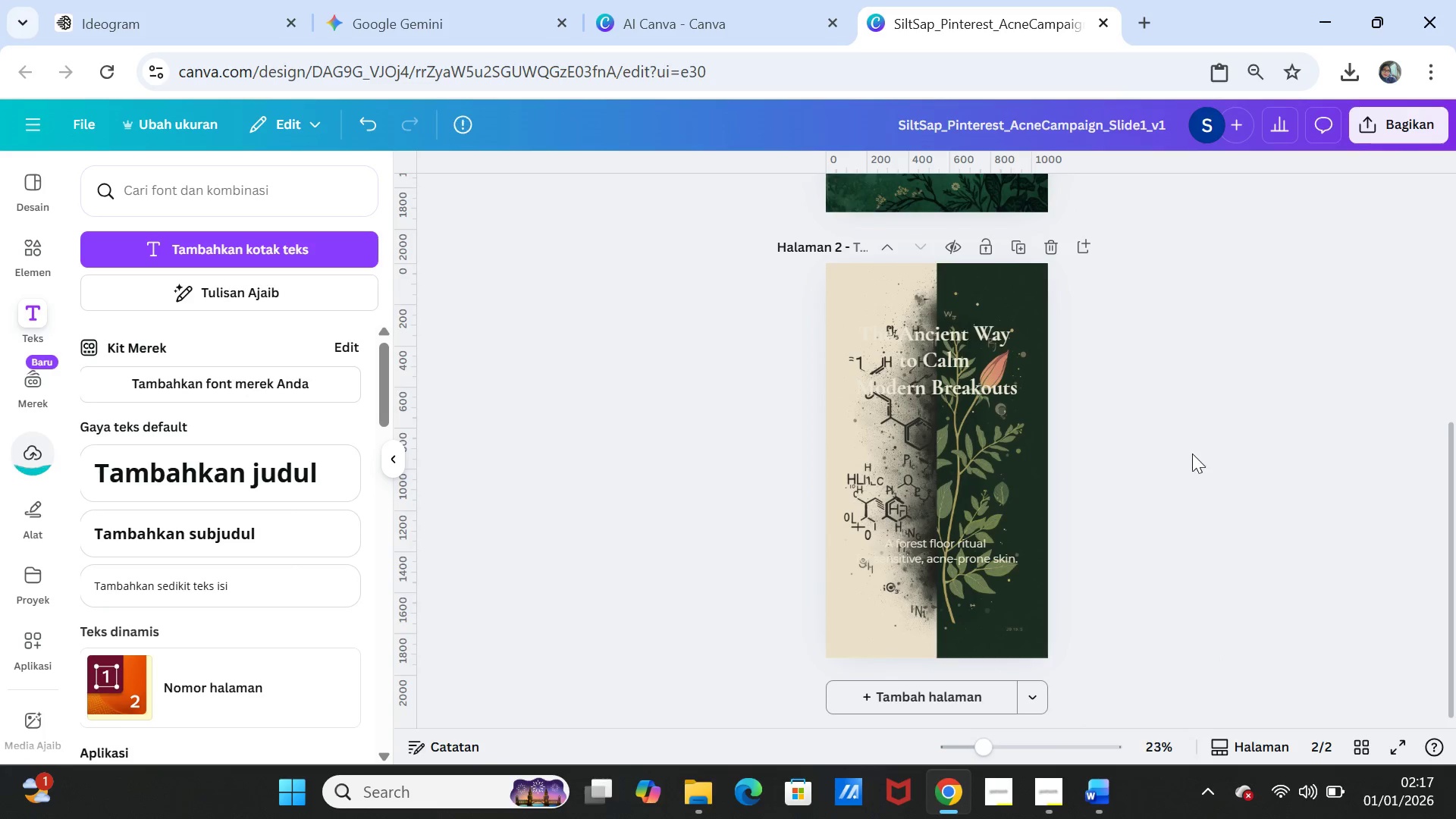 
left_click([1192, 453])
 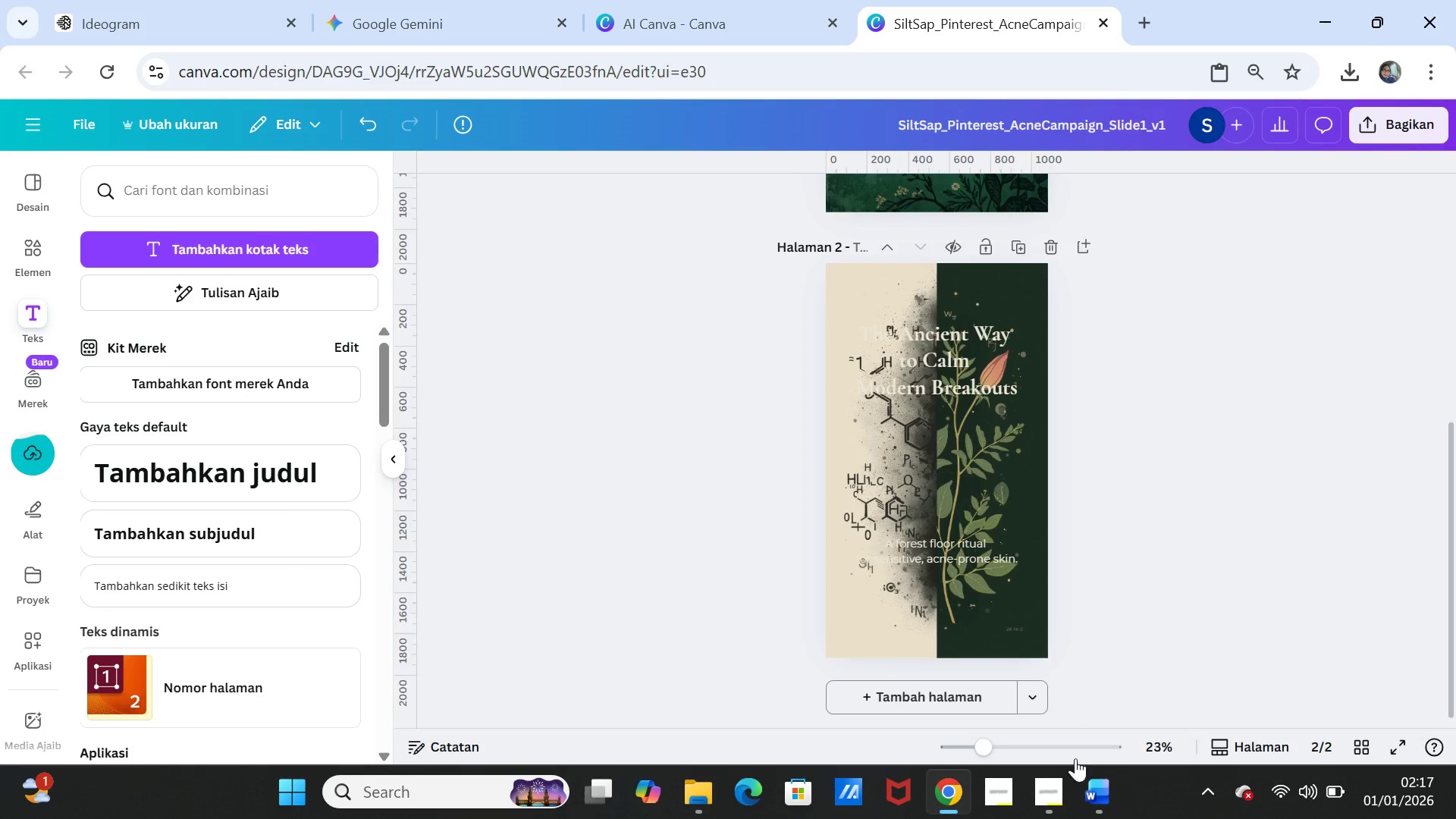 
left_click([1093, 791])
 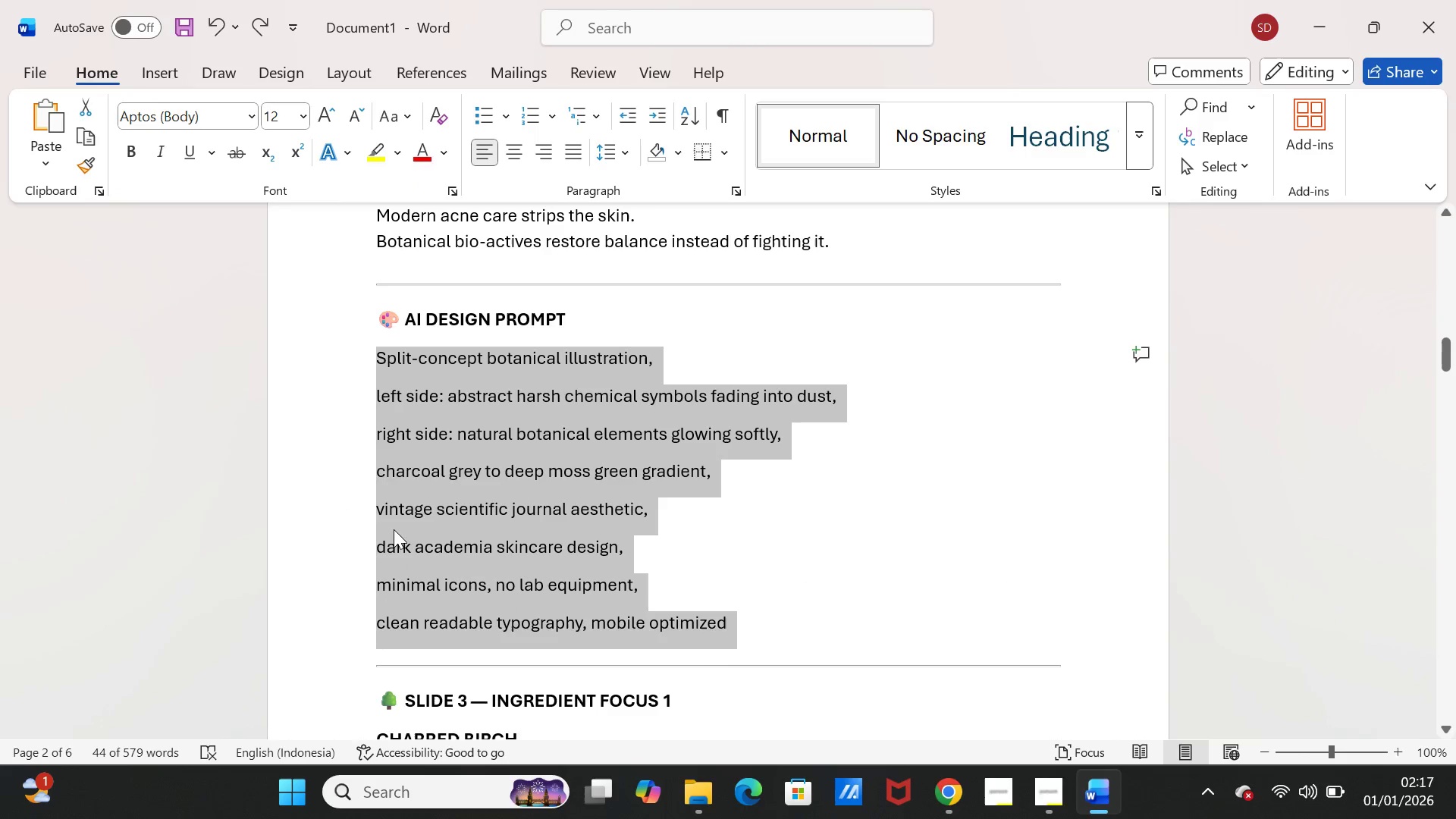 
scroll: coordinate [394, 463], scroll_direction: up, amount: 3.0
 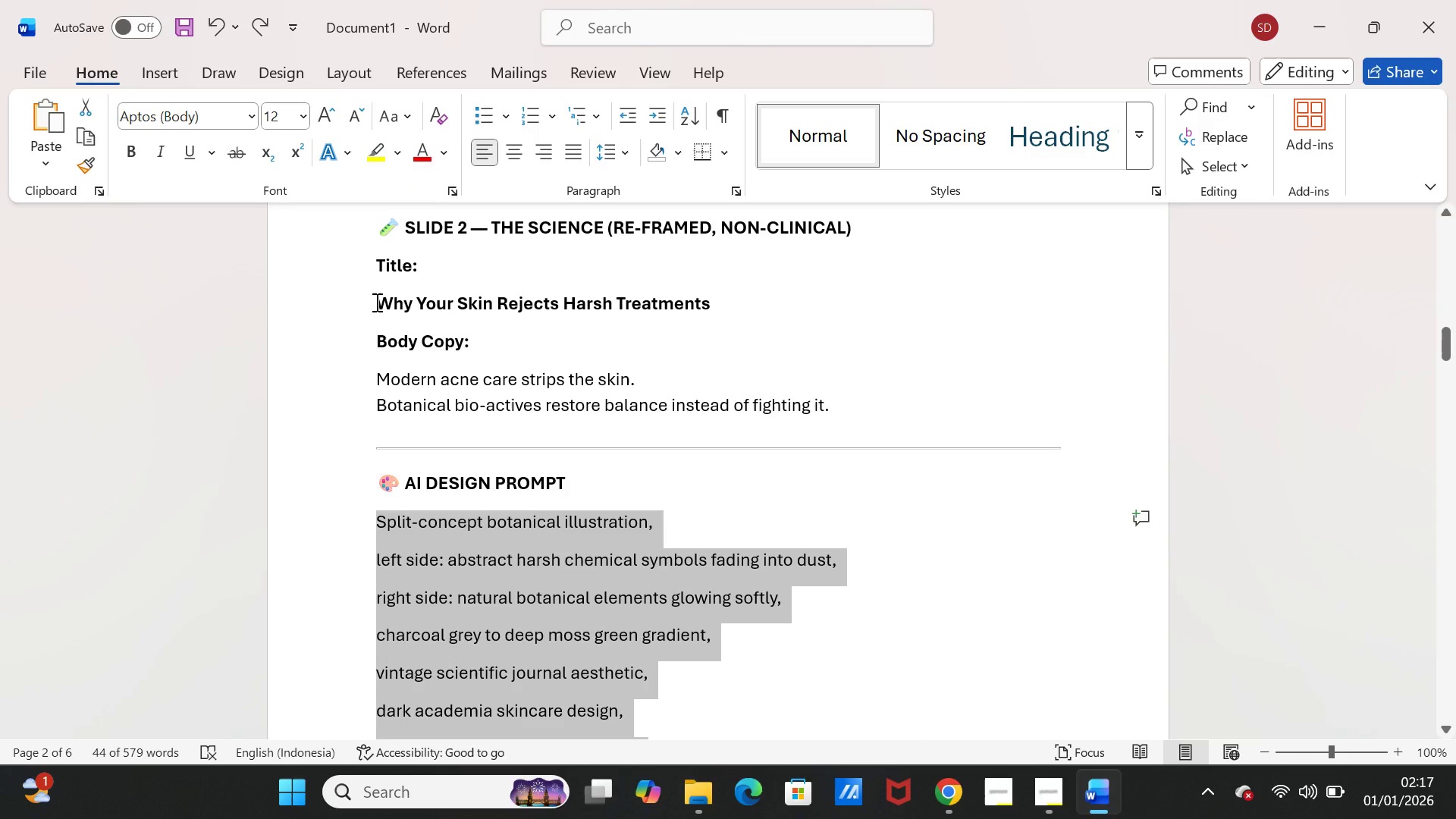 
left_click_drag(start_coordinate=[375, 302], to_coordinate=[698, 302])
 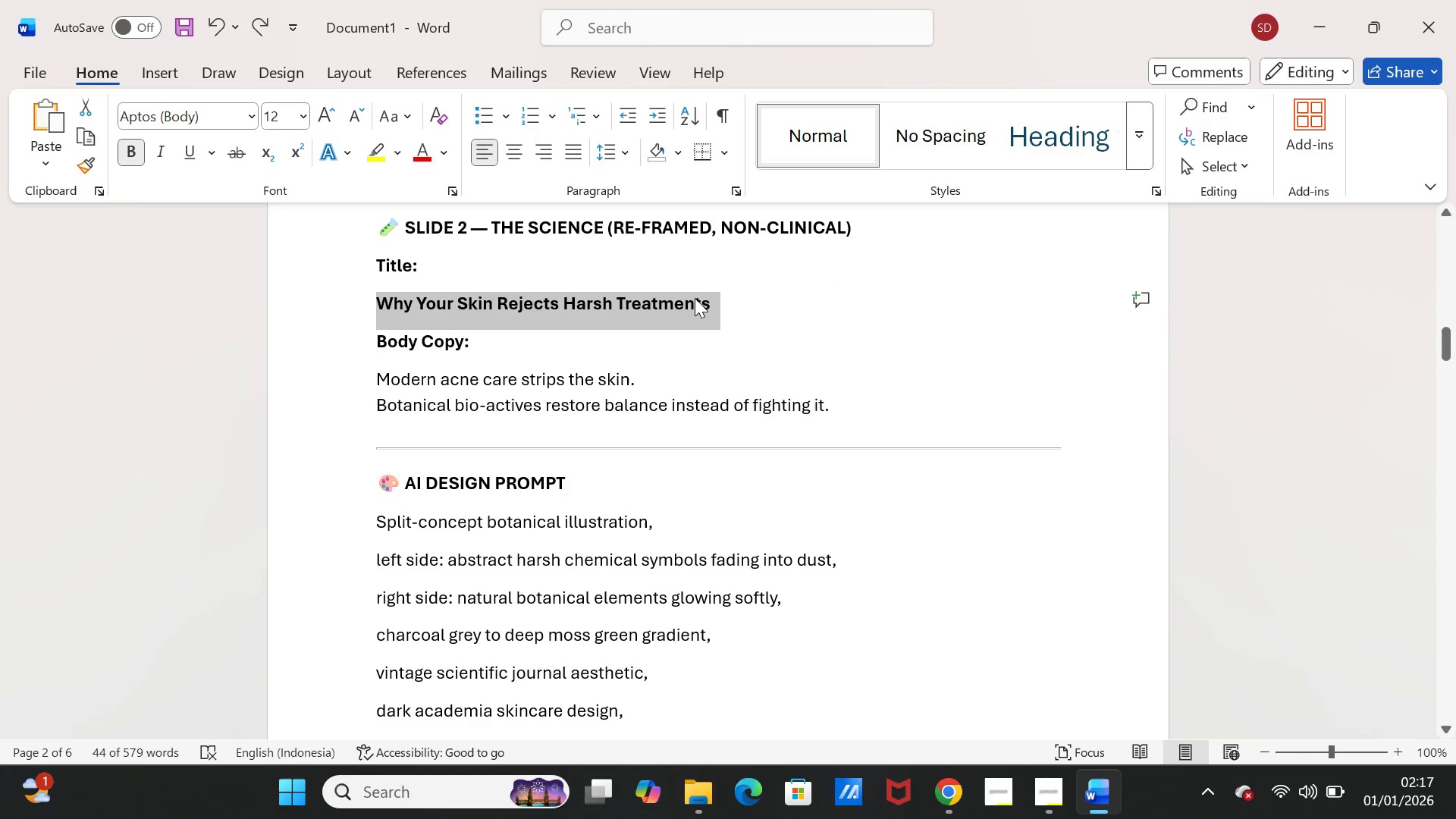 
key(Control+C)
 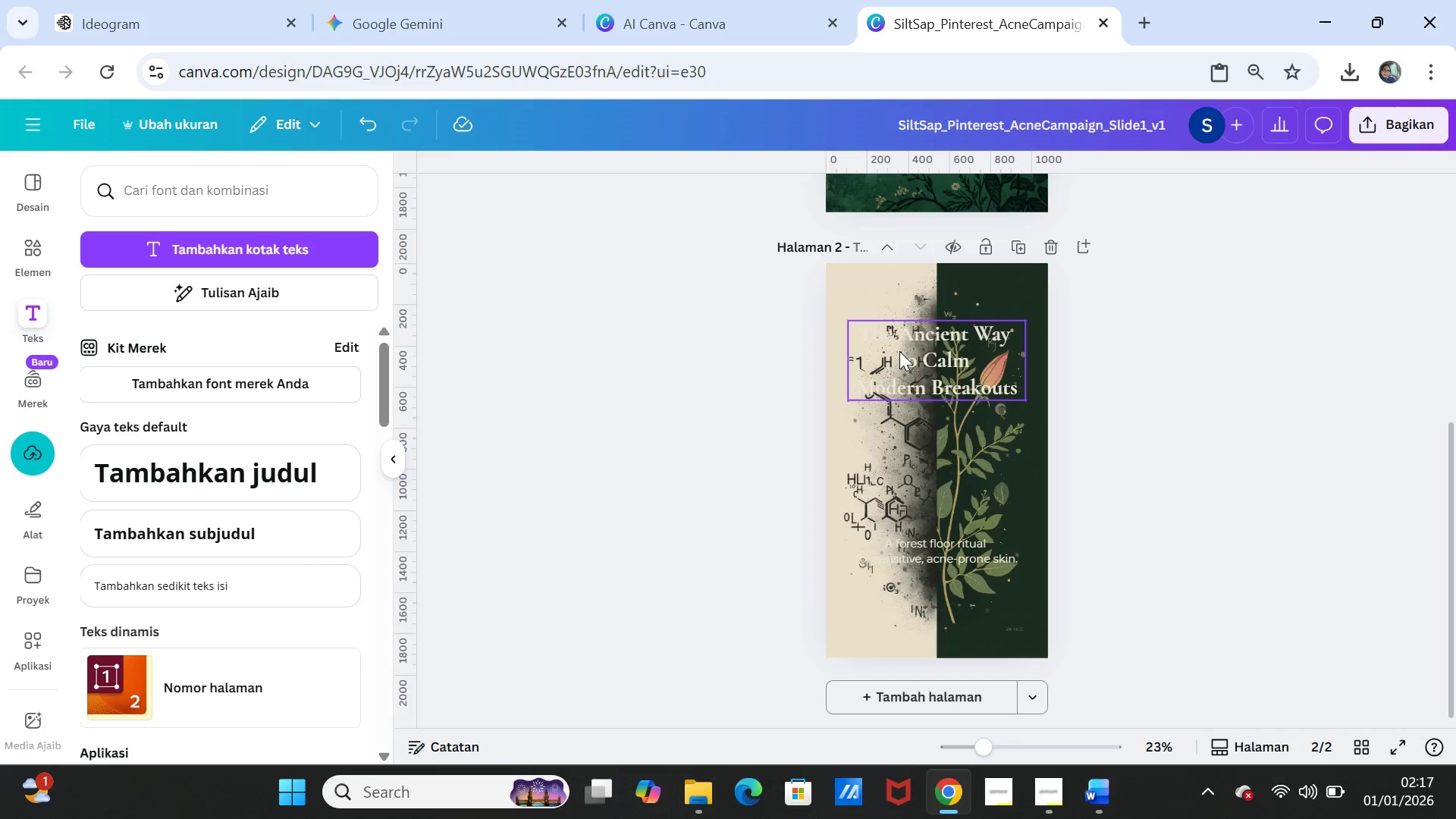 
double_click([902, 342])
 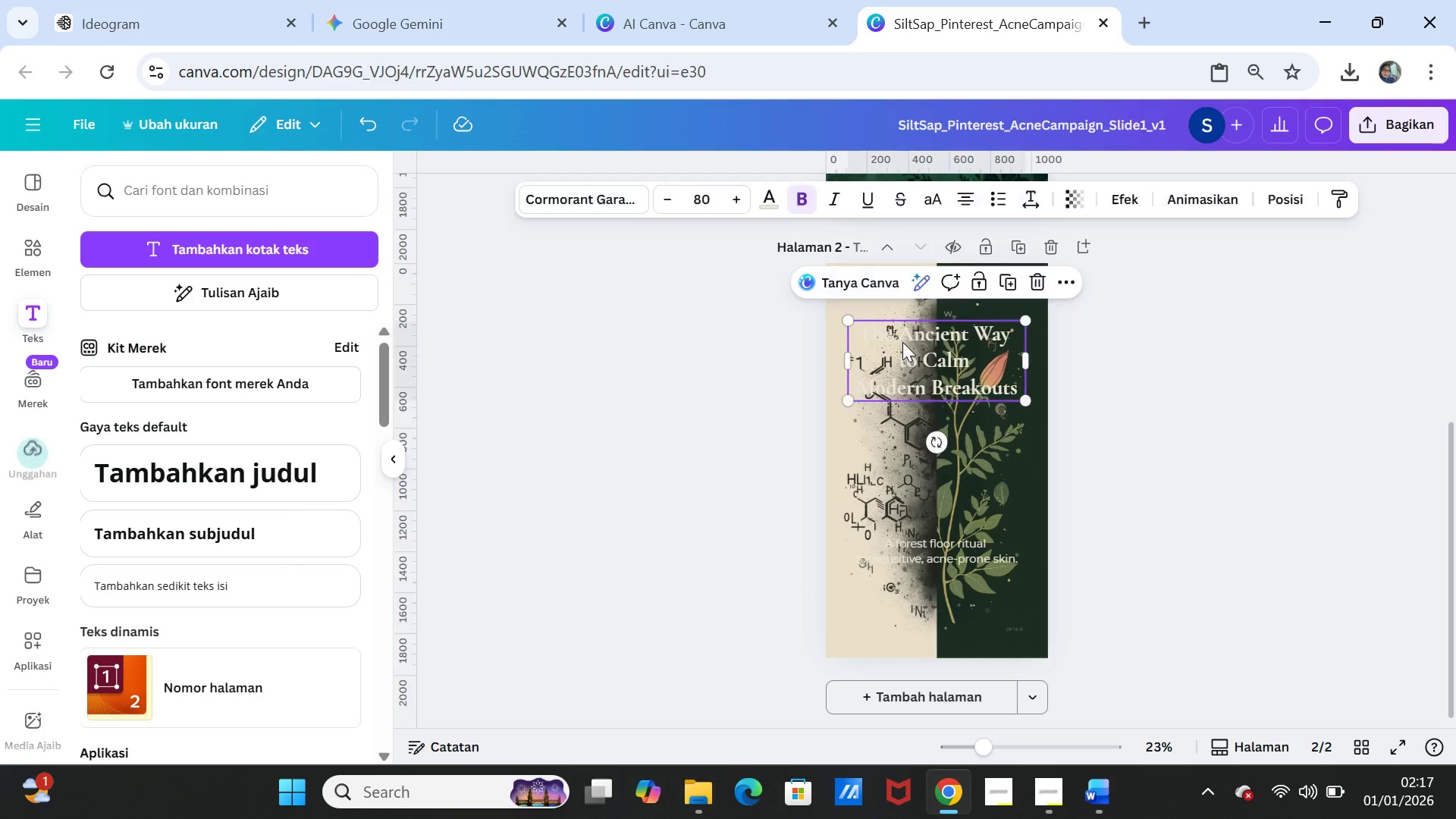 
triple_click([902, 340])
 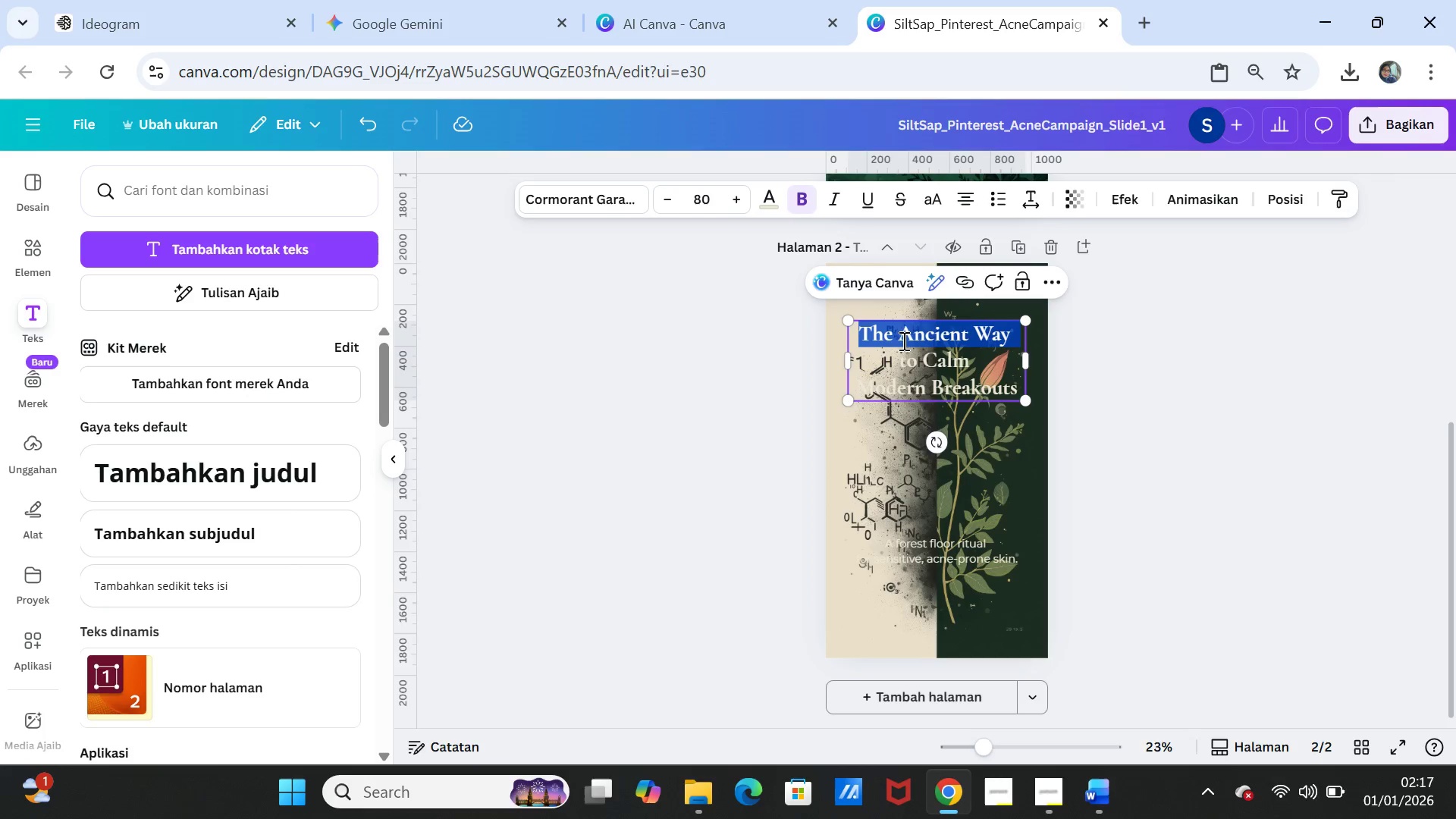 
key(Shift+ArrowDown)
 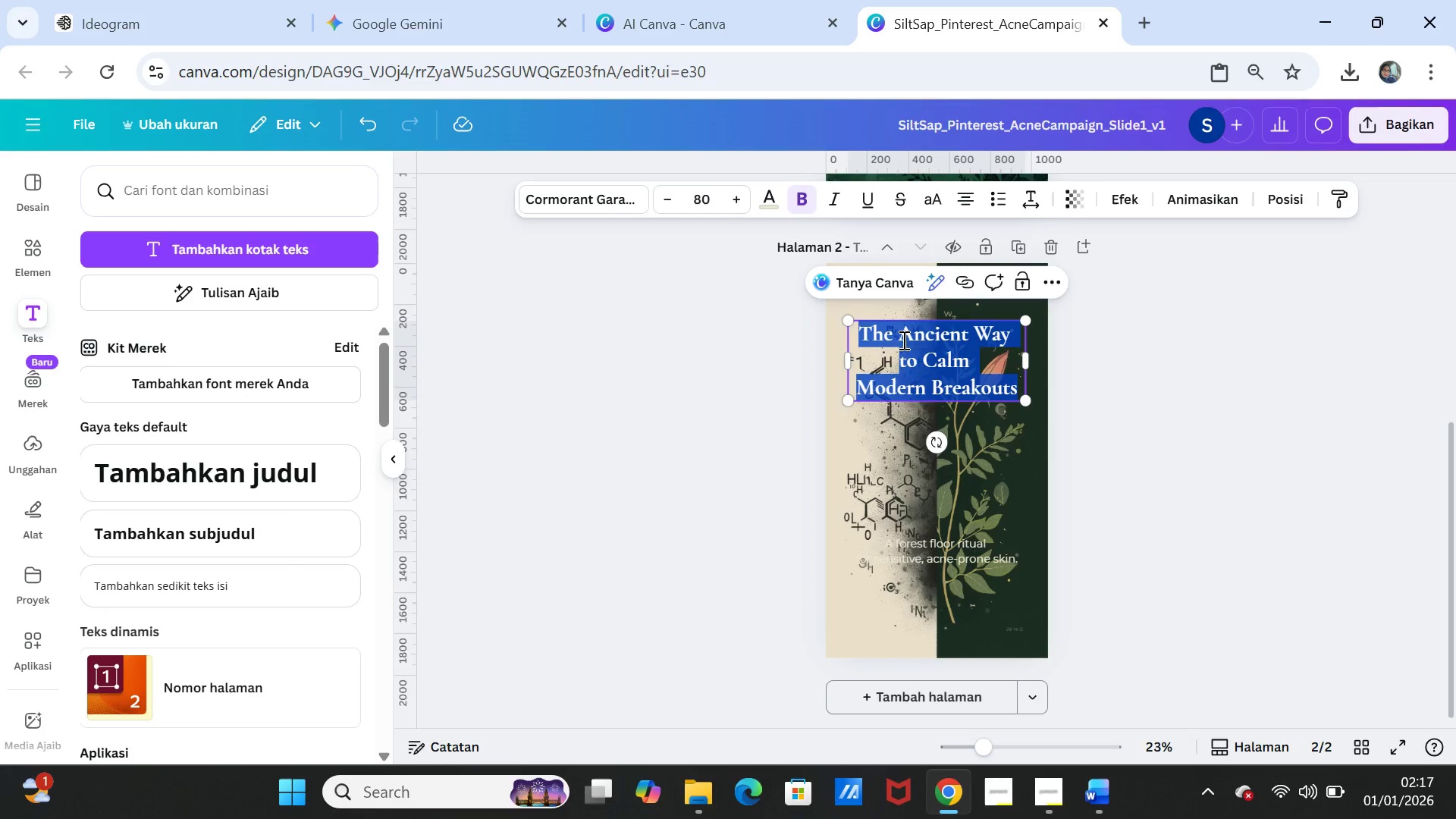 
key(Shift+ArrowDown)
 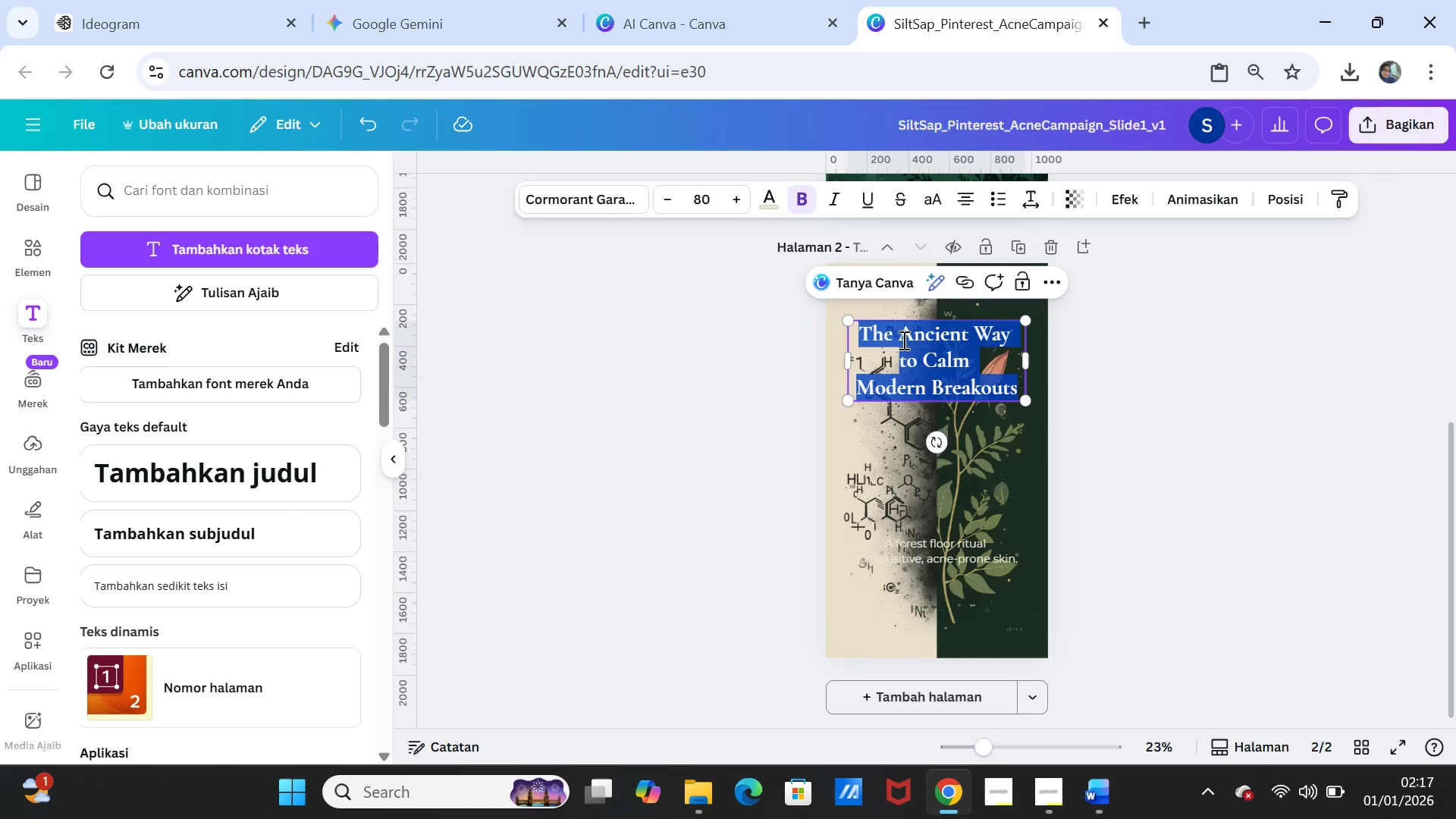 
key(Control+V)
 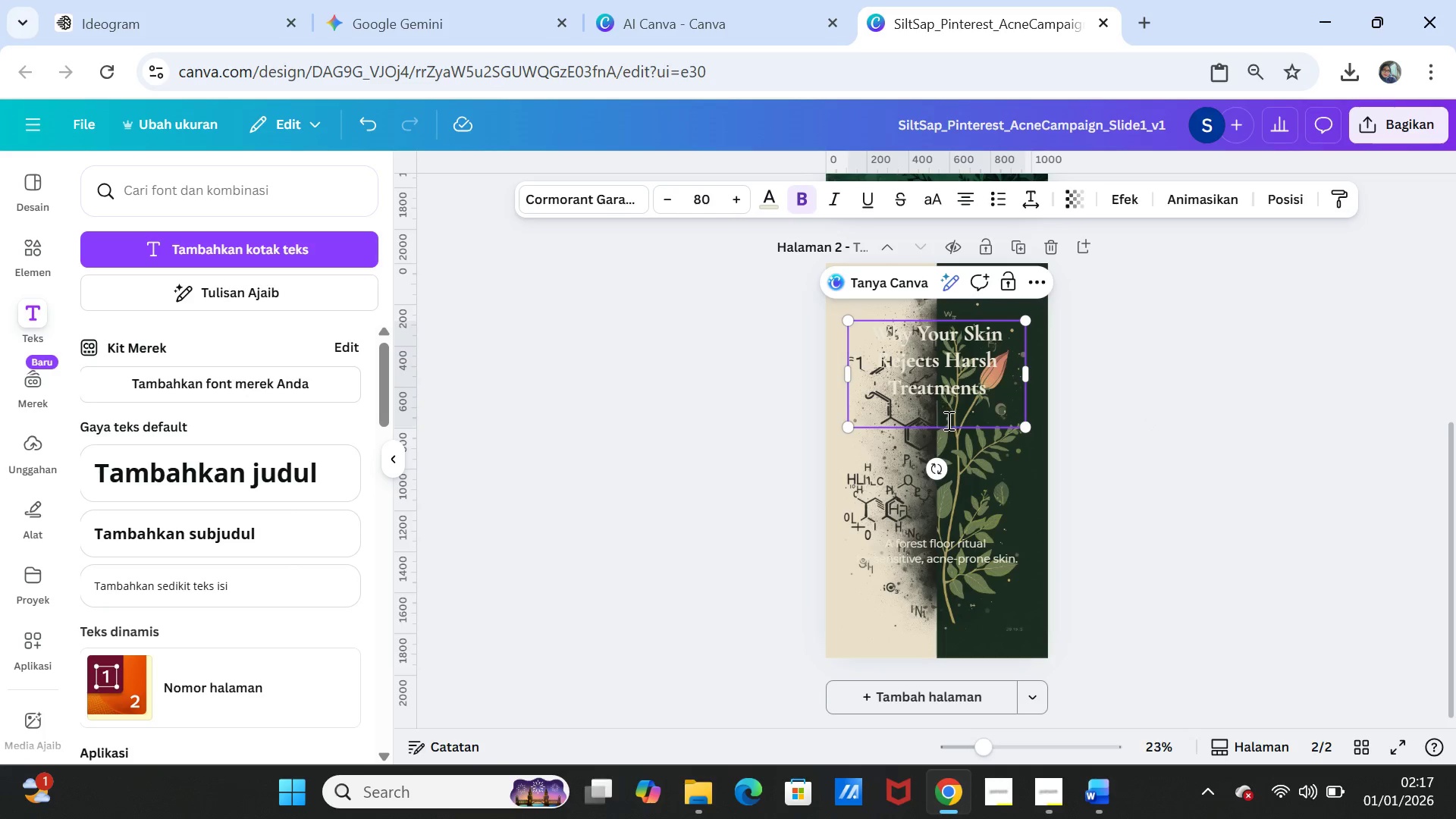 
left_click([953, 425])
 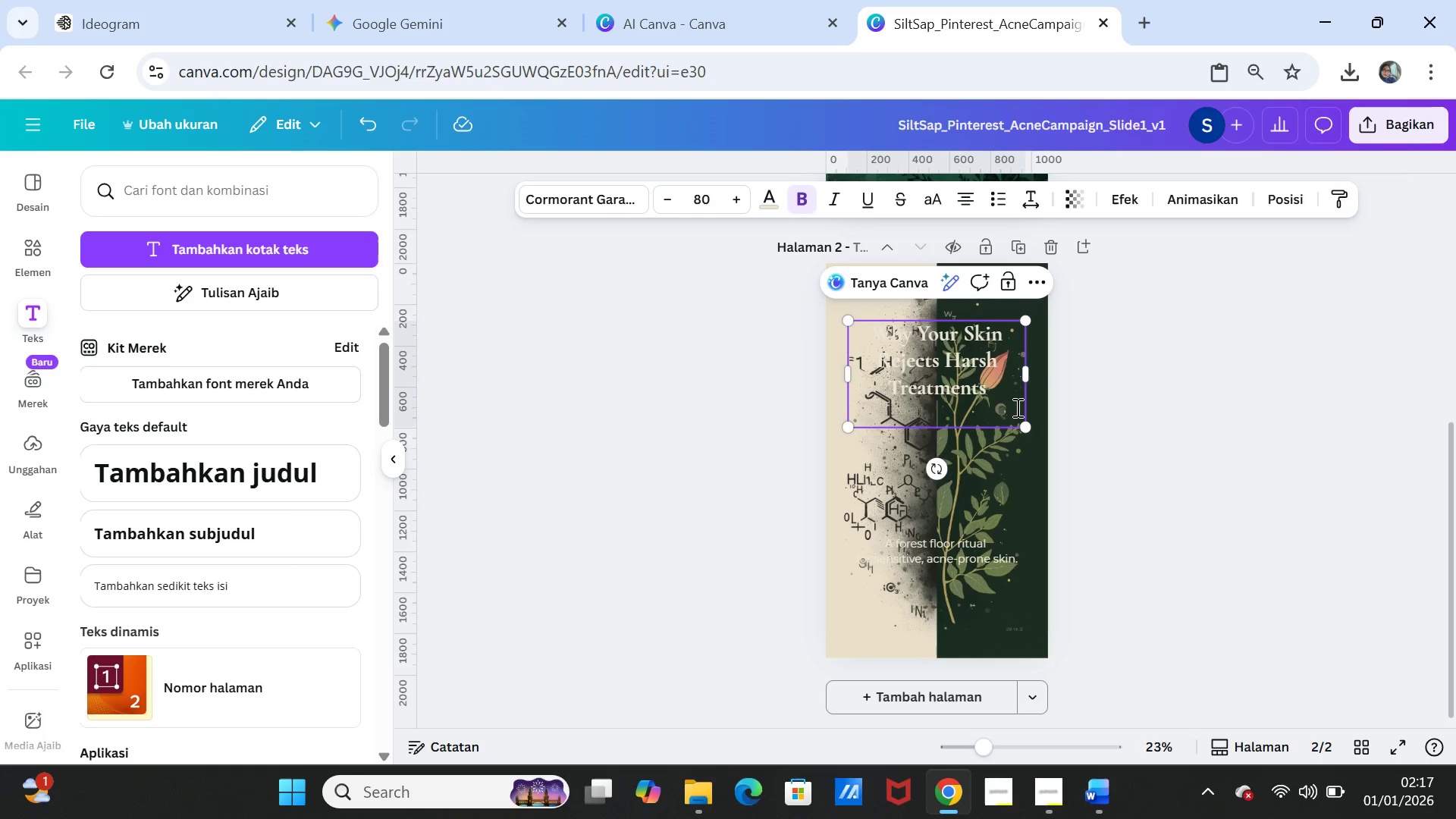 
key(Backspace)
 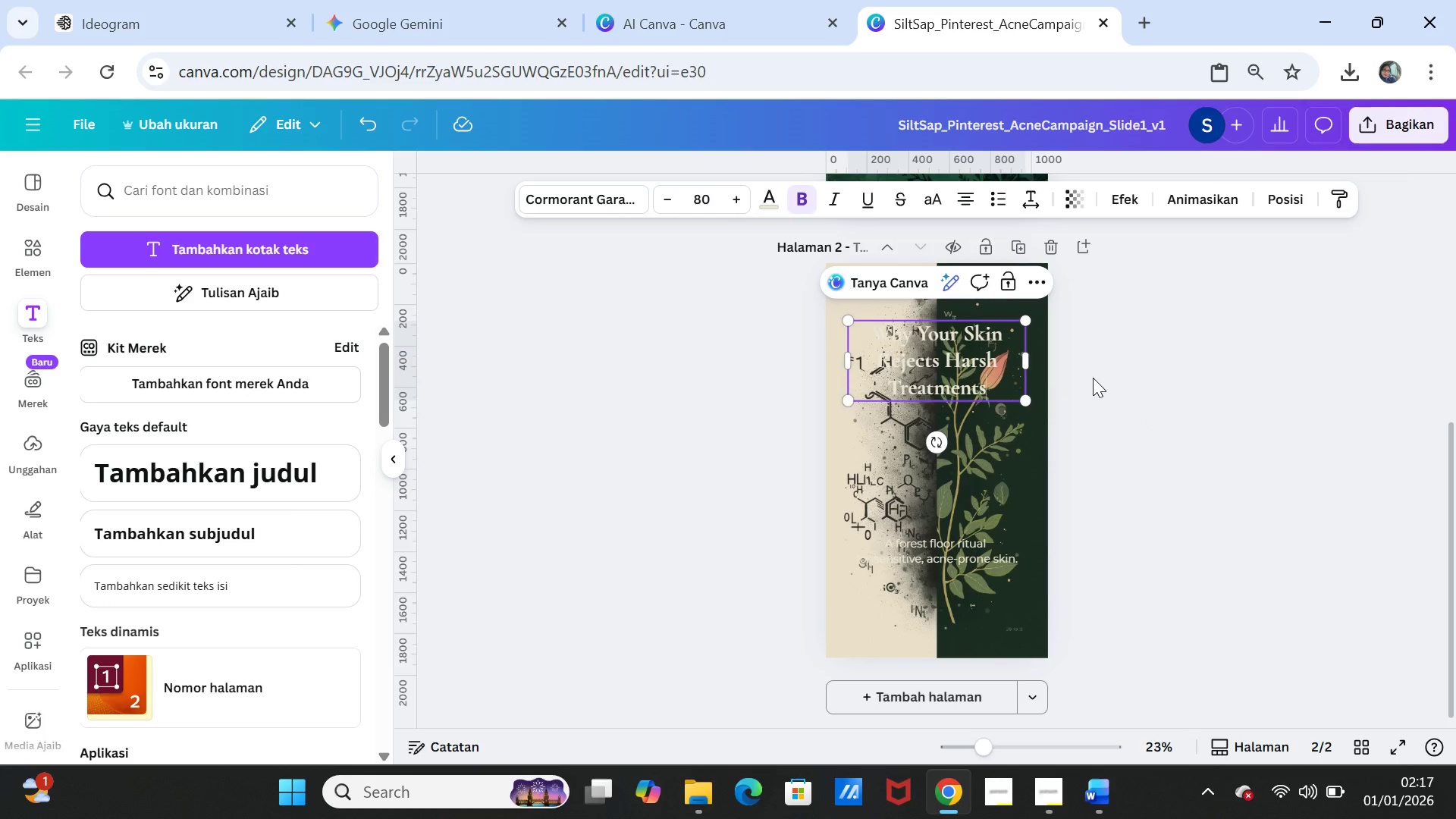 
left_click([1134, 370])
 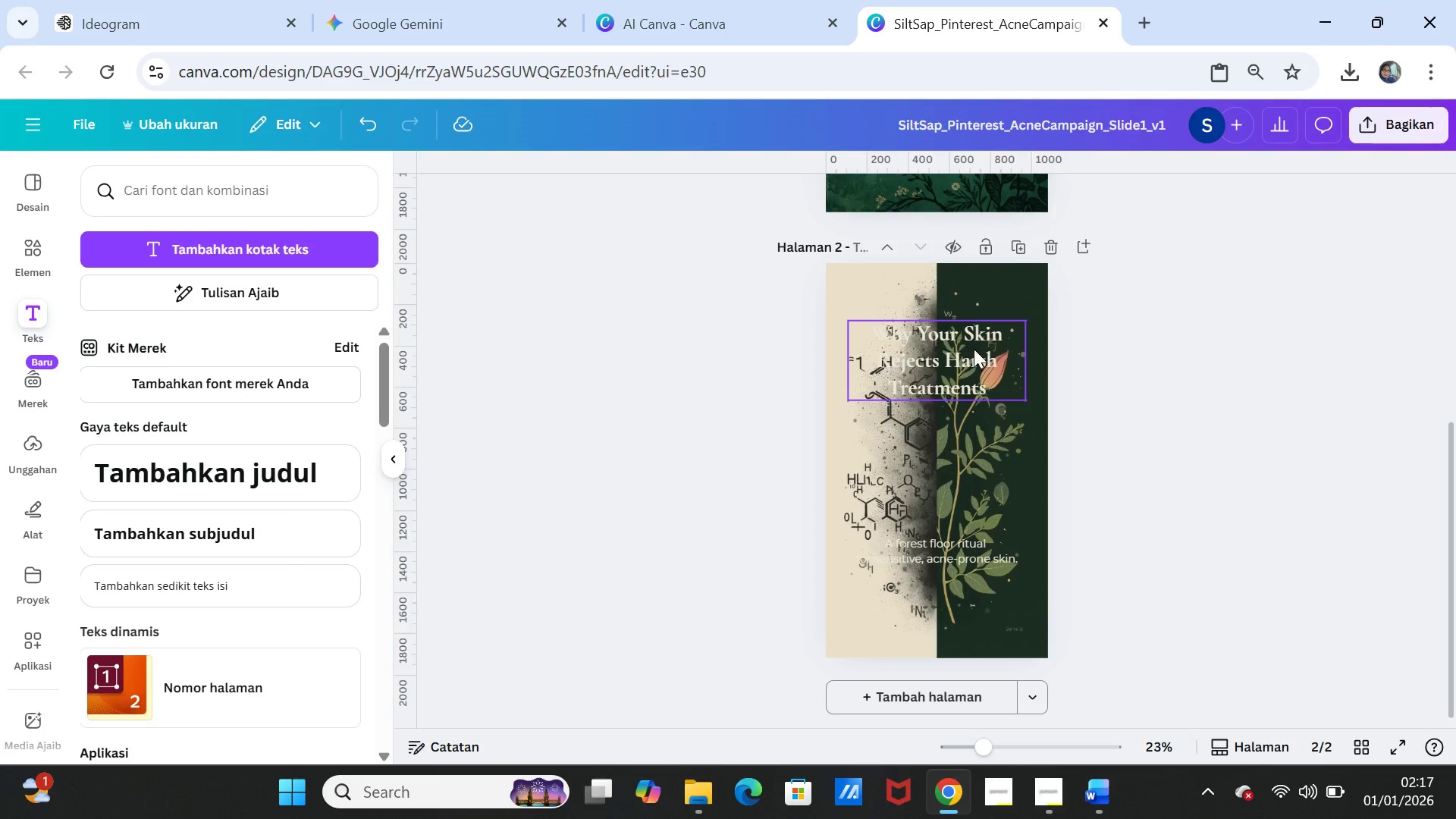 
left_click([974, 349])
 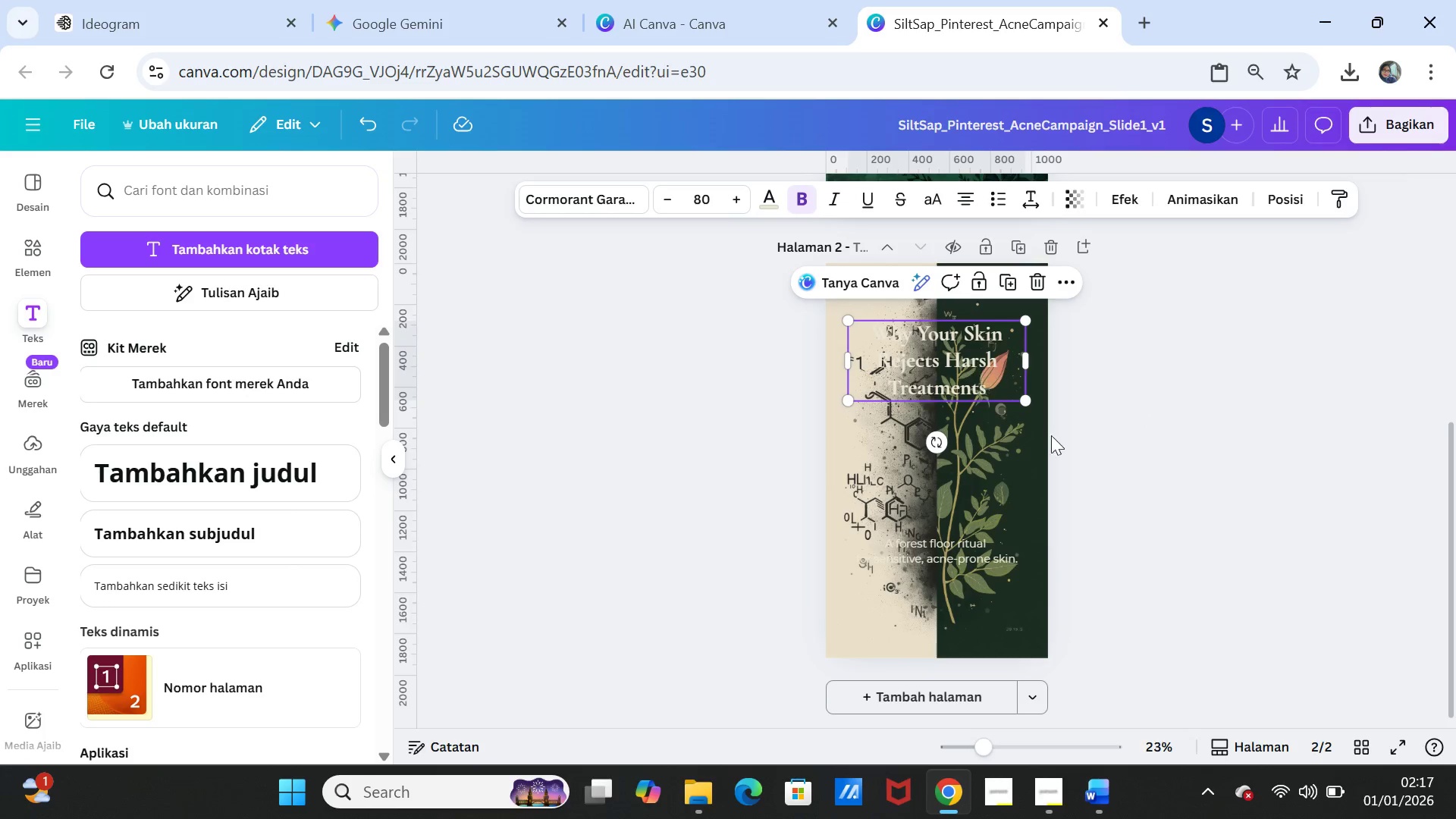 
left_click([1153, 509])
 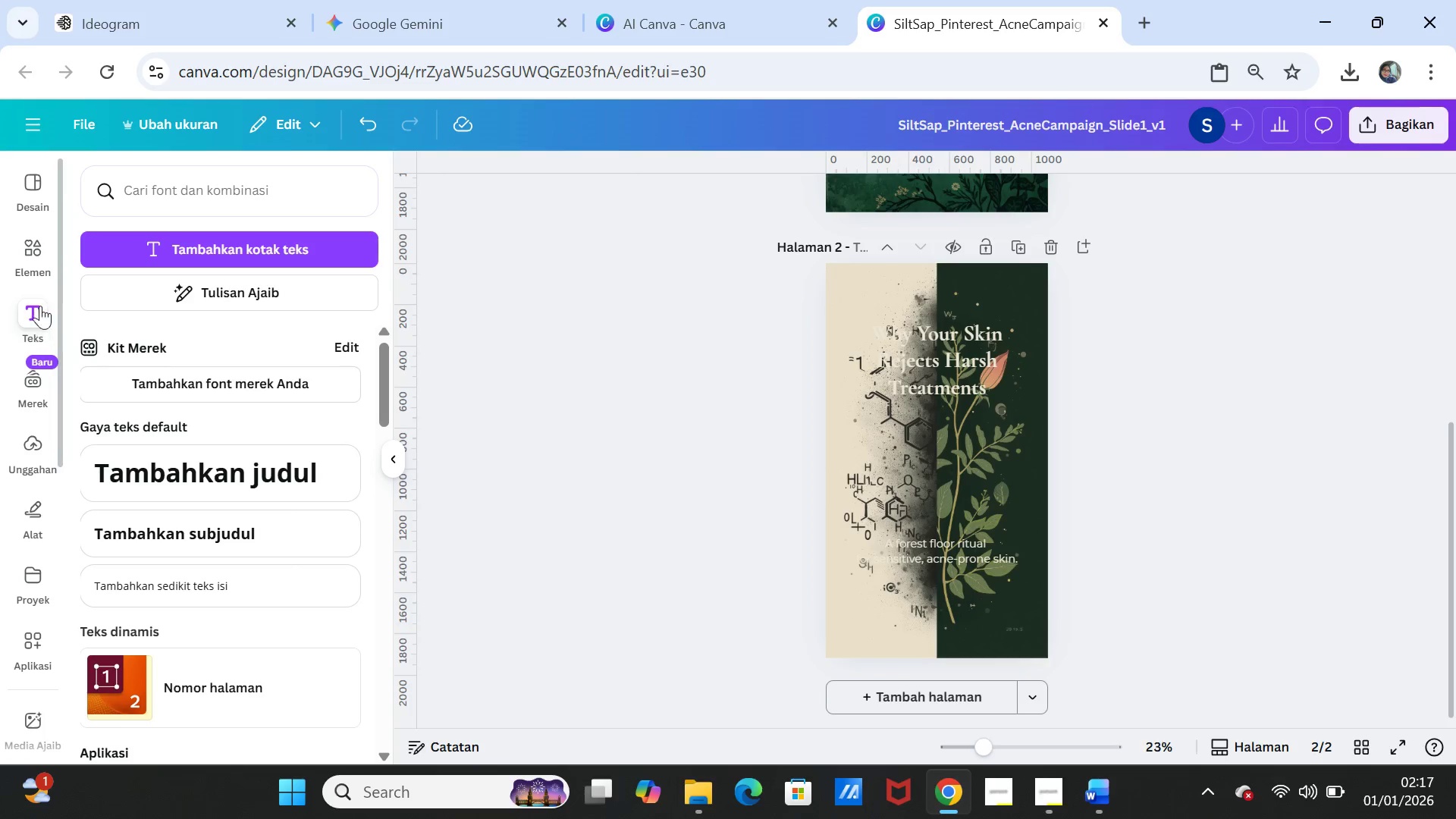 
left_click([20, 241])
 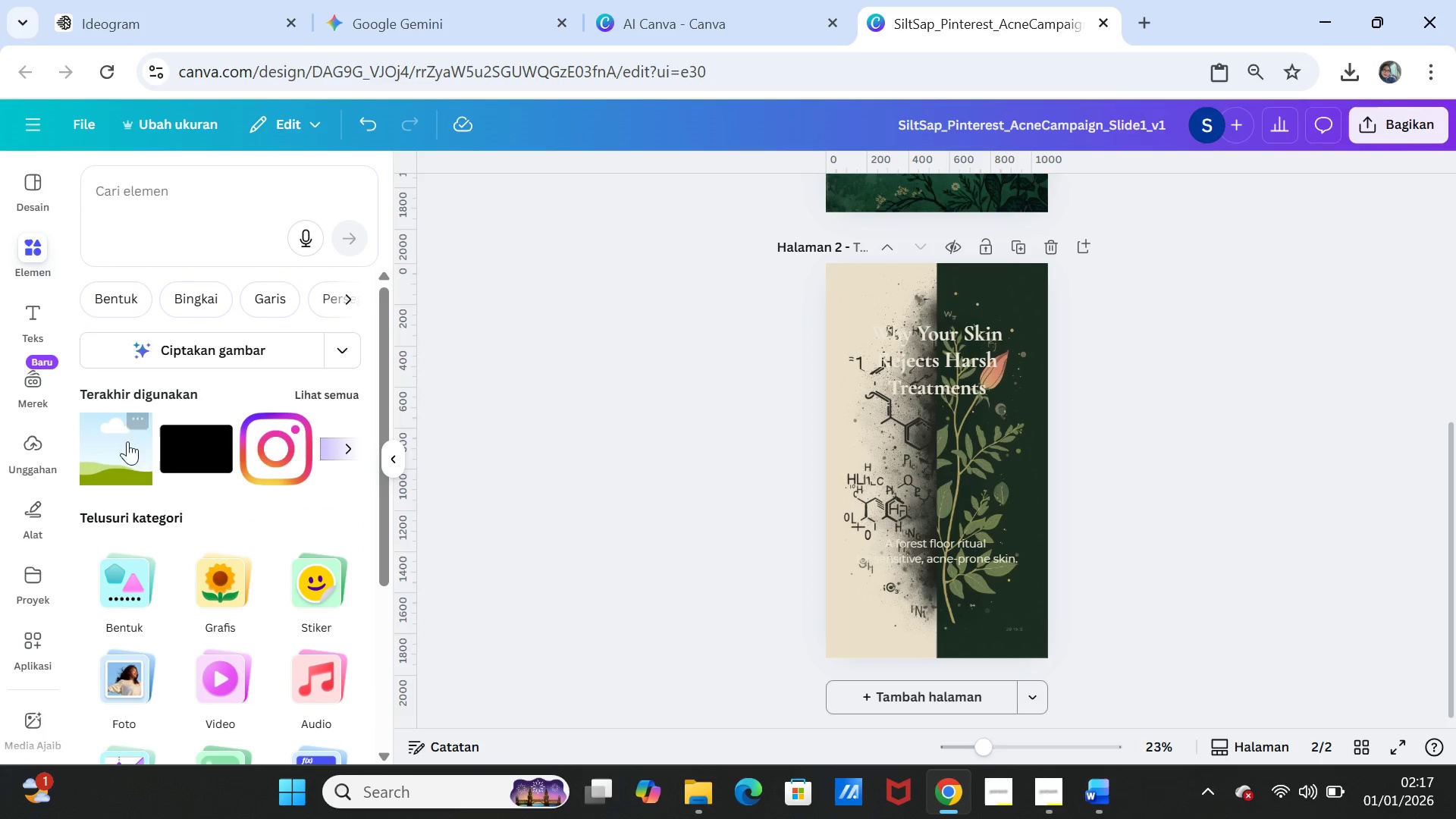 
left_click([186, 457])
 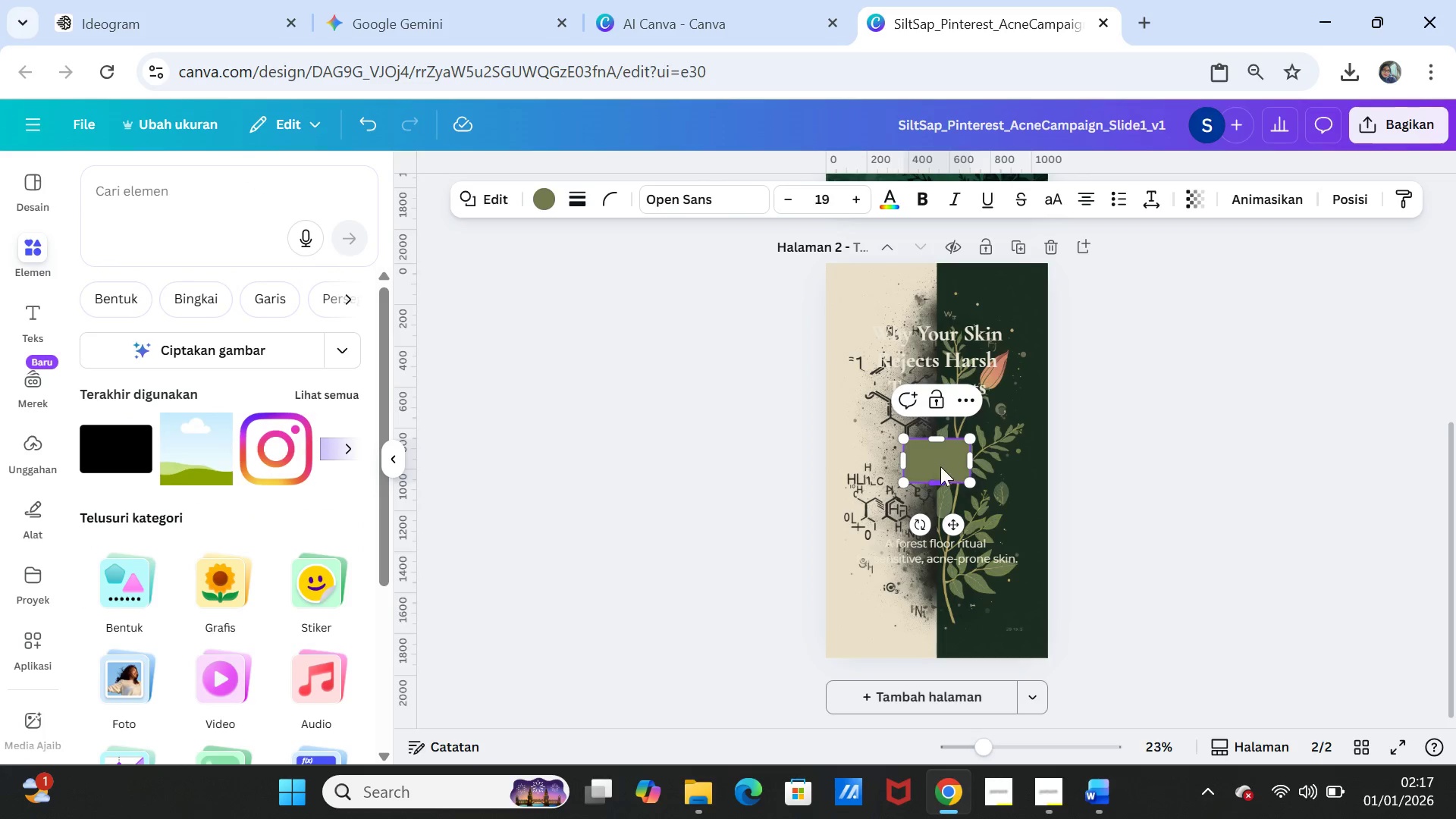 
left_click_drag(start_coordinate=[936, 438], to_coordinate=[923, 264])
 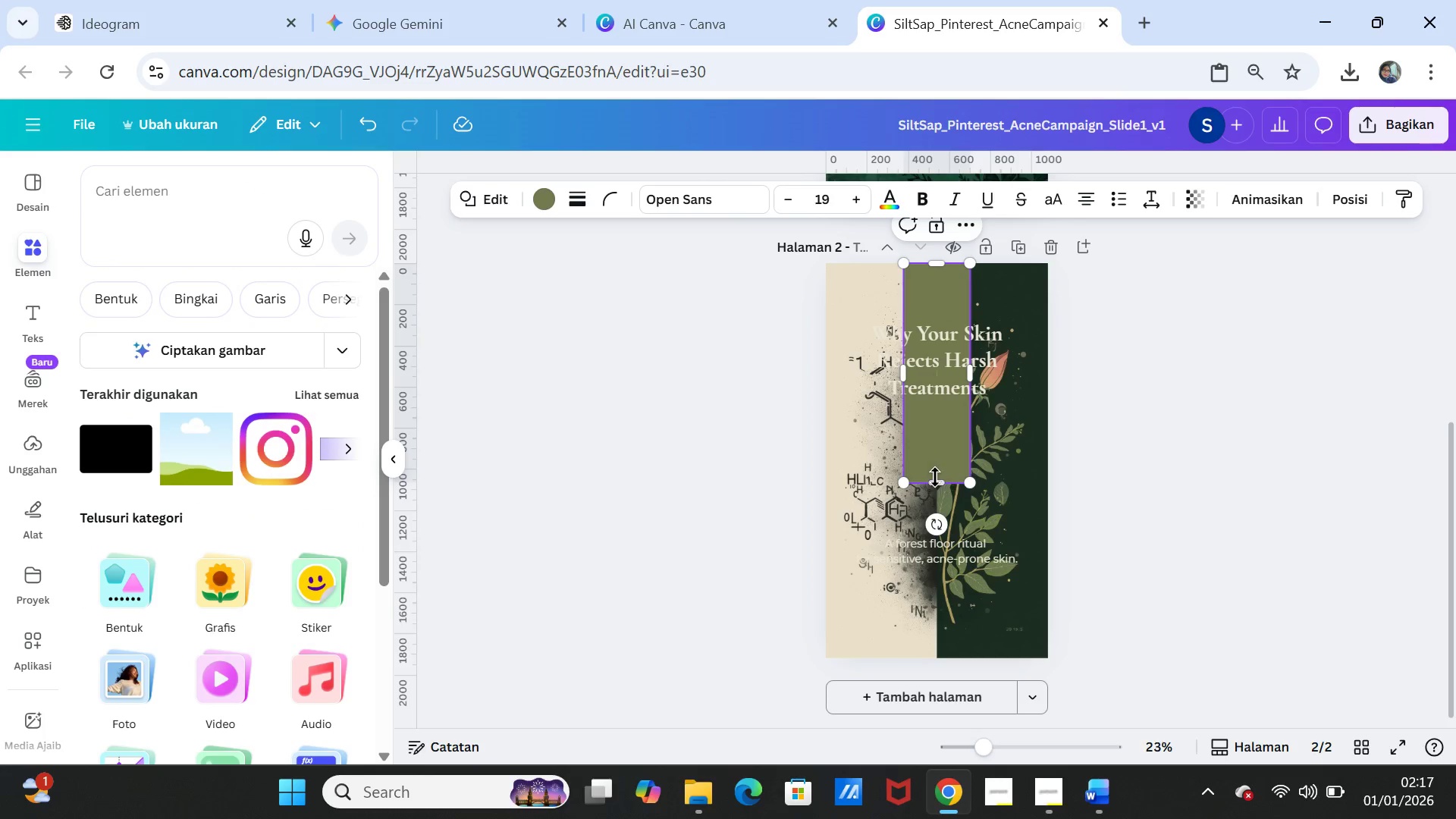 
left_click_drag(start_coordinate=[934, 479], to_coordinate=[930, 654])
 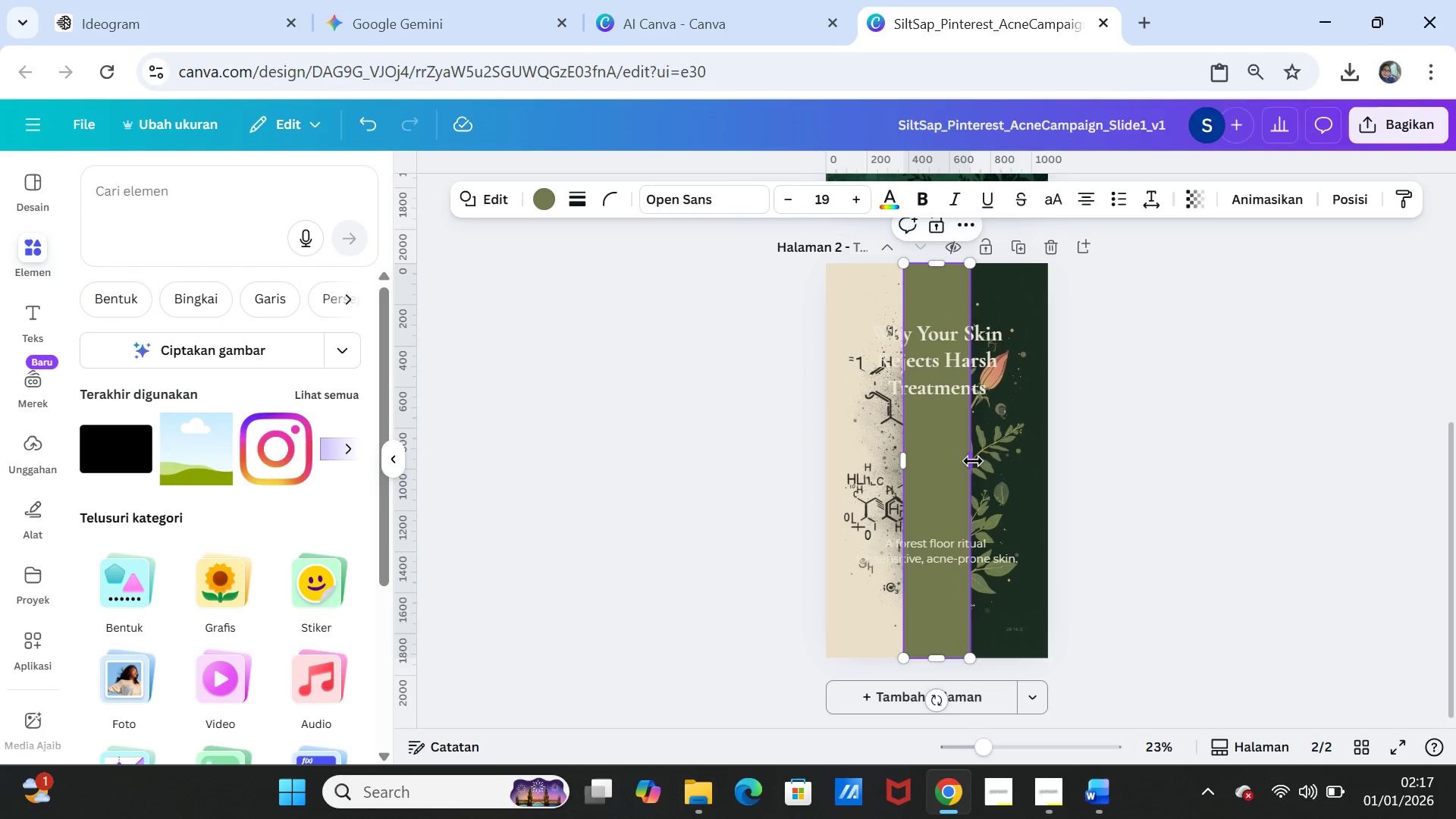 
left_click_drag(start_coordinate=[973, 461], to_coordinate=[1053, 466])
 